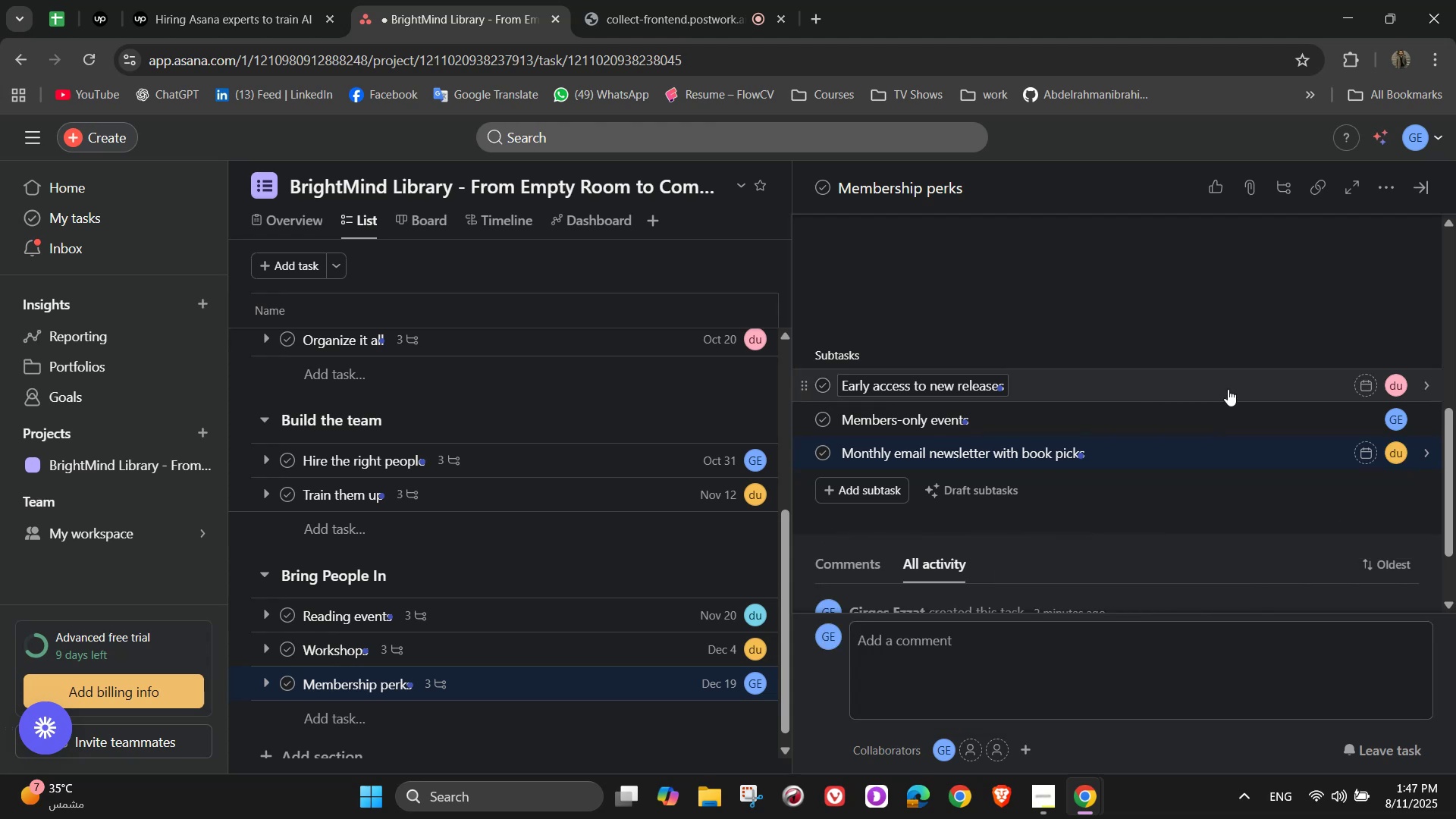 
scroll: coordinate [1228, 389], scroll_direction: down, amount: 3.0
 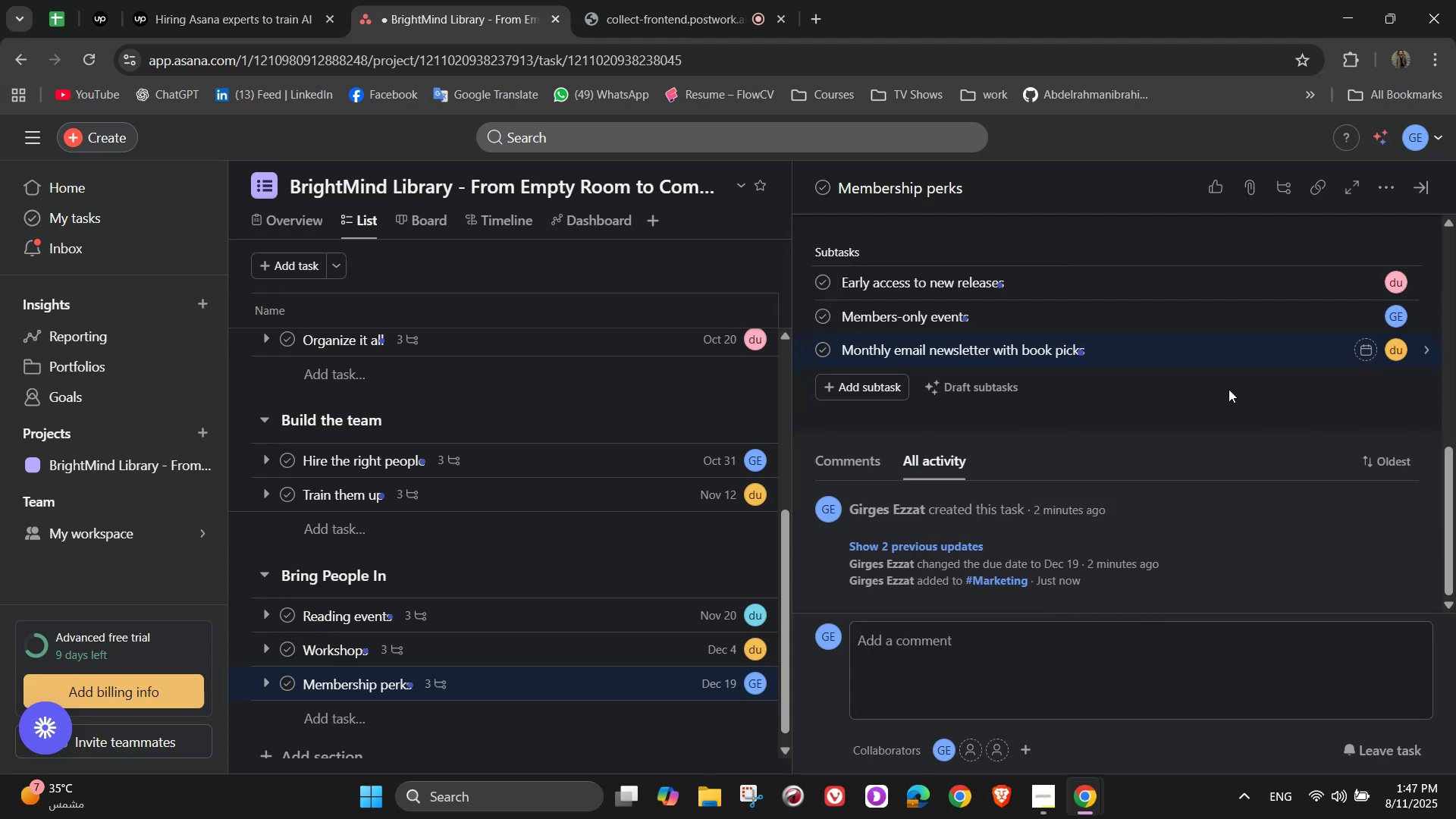 
scroll: coordinate [1398, 274], scroll_direction: up, amount: 8.0
 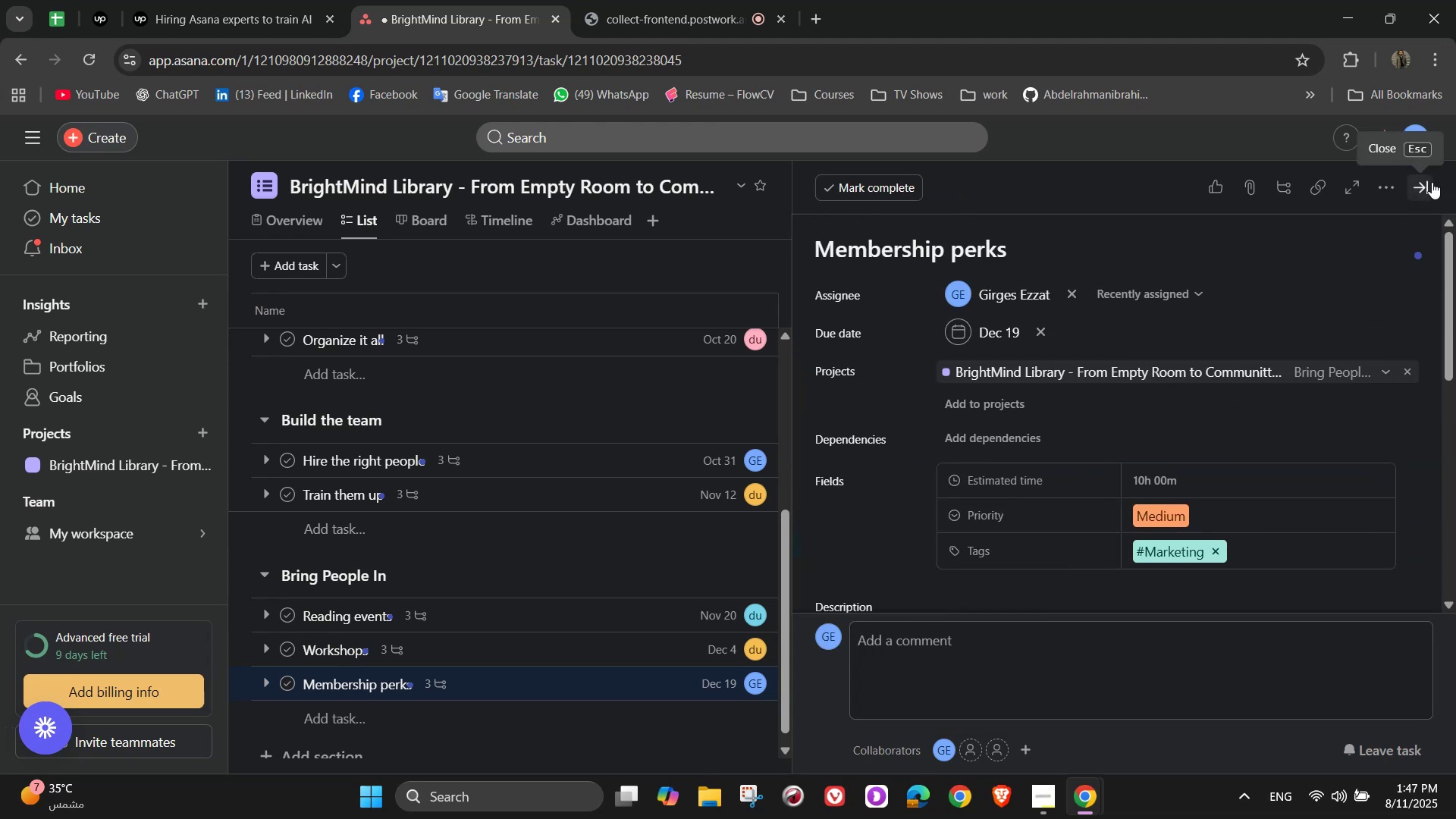 
left_click([1432, 182])
 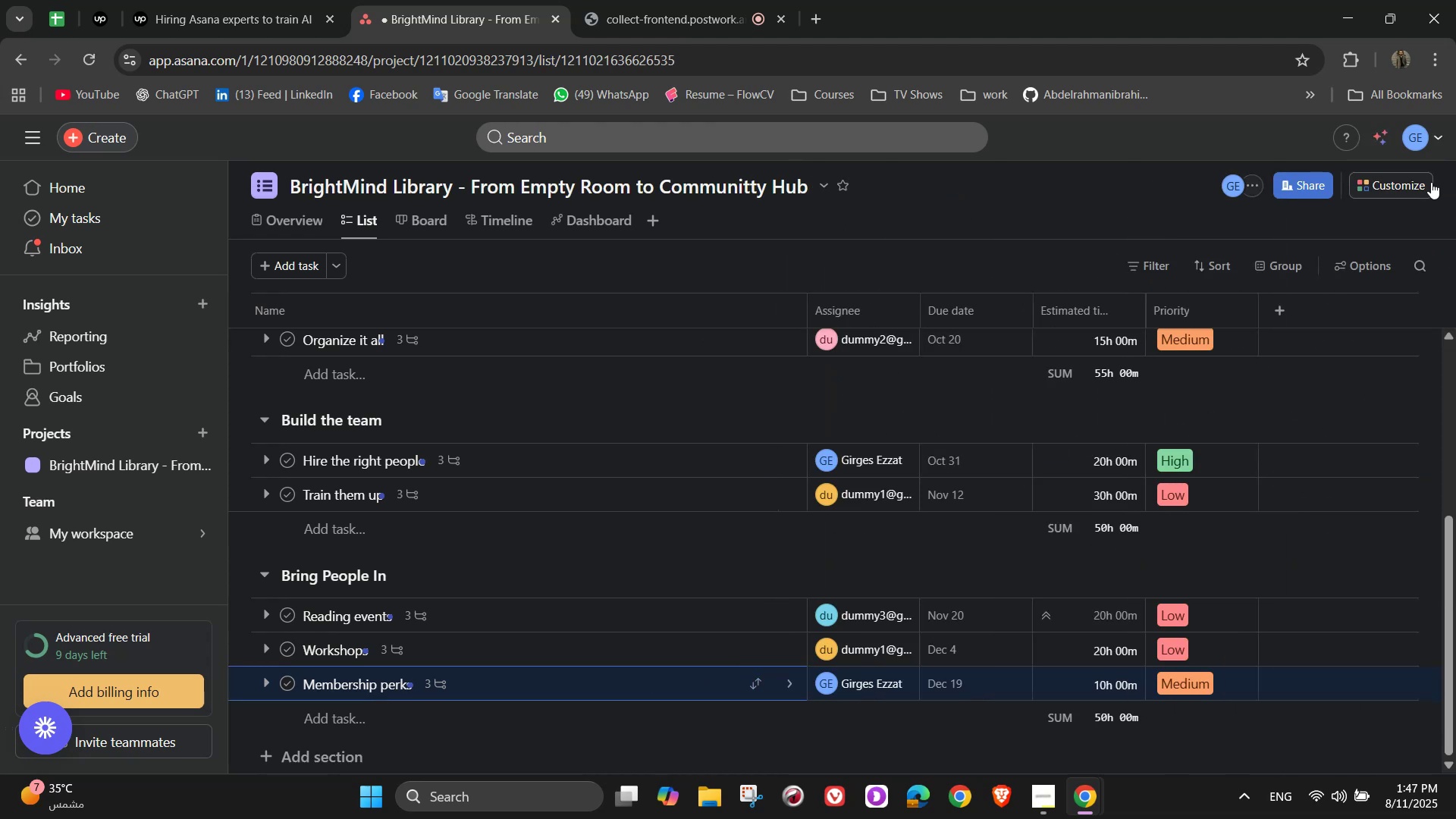 
scroll: coordinate [602, 457], scroll_direction: down, amount: 3.0
 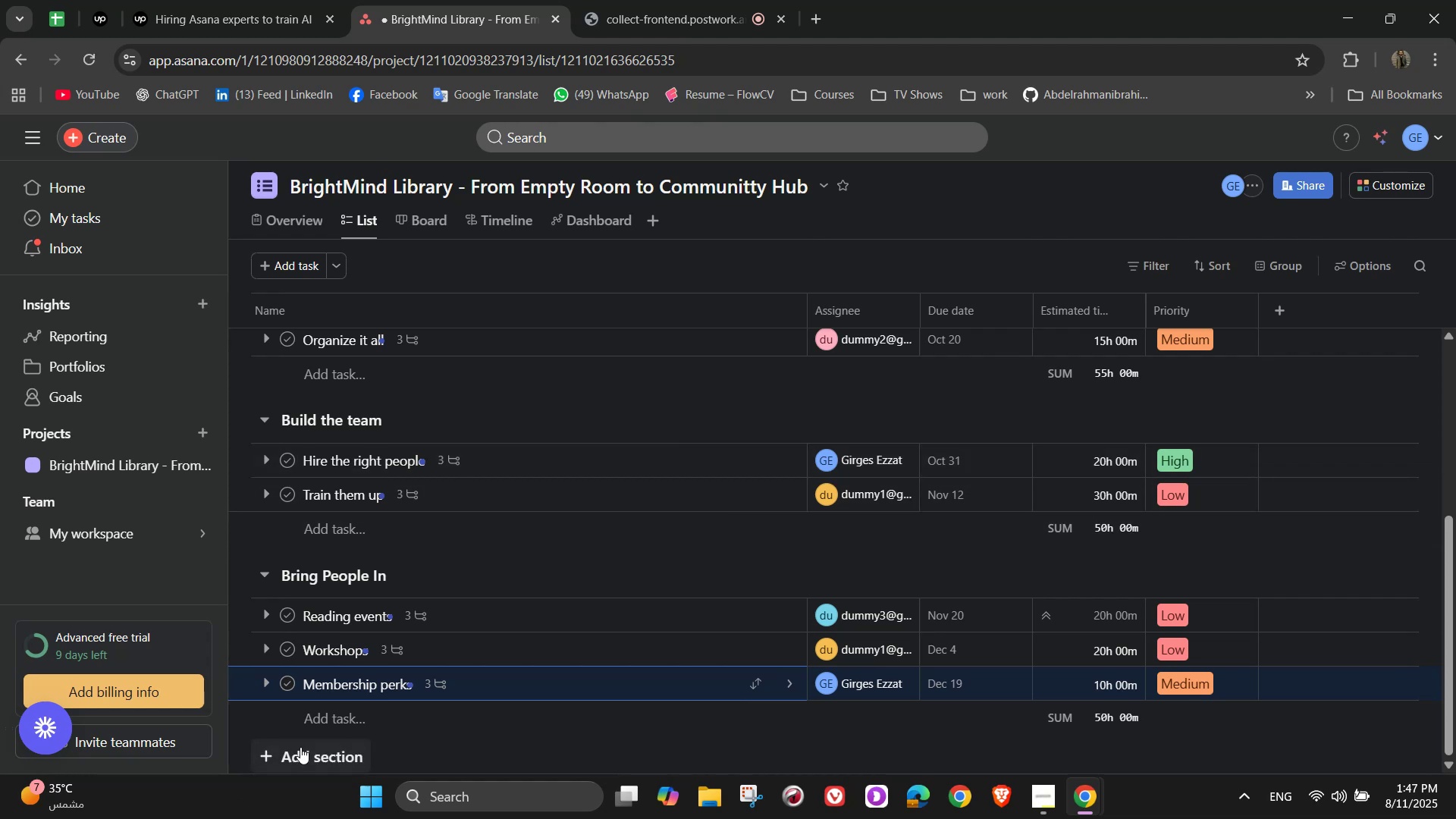 
left_click([300, 747])
 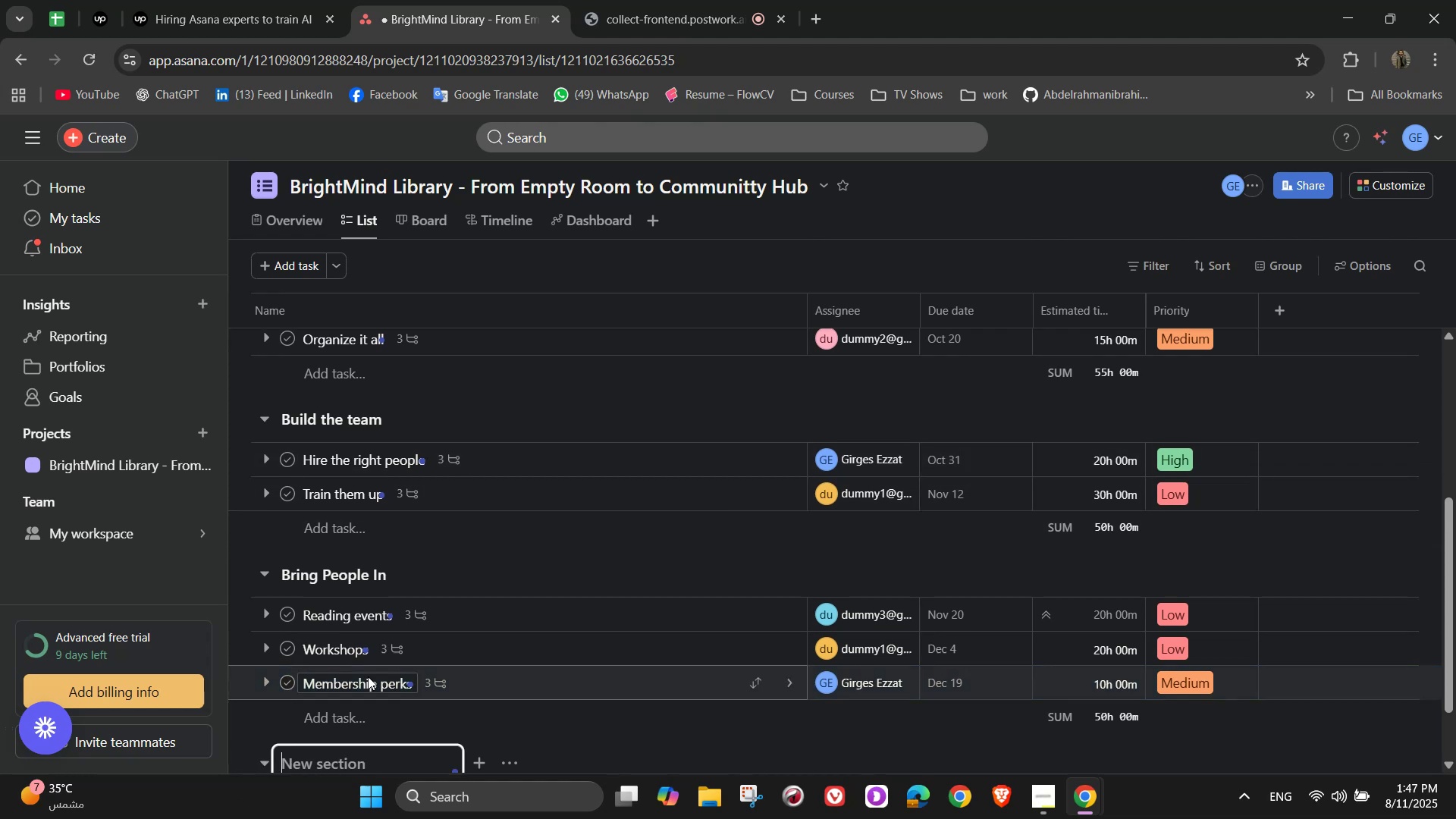 
scroll: coordinate [447, 623], scroll_direction: down, amount: 3.0
 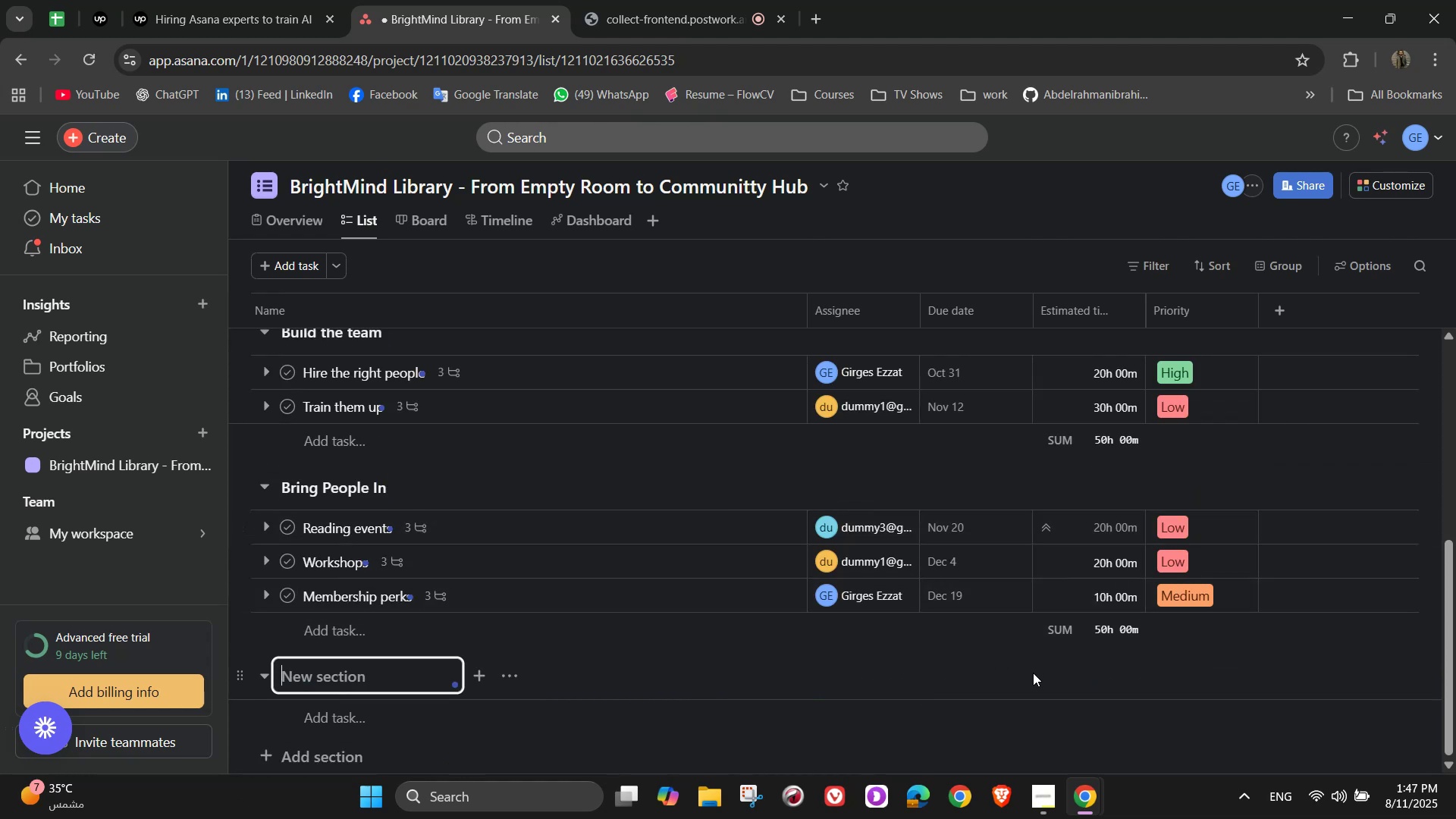 
type(Keep i)
key(Backspace)
type(It Running Smoothly)
 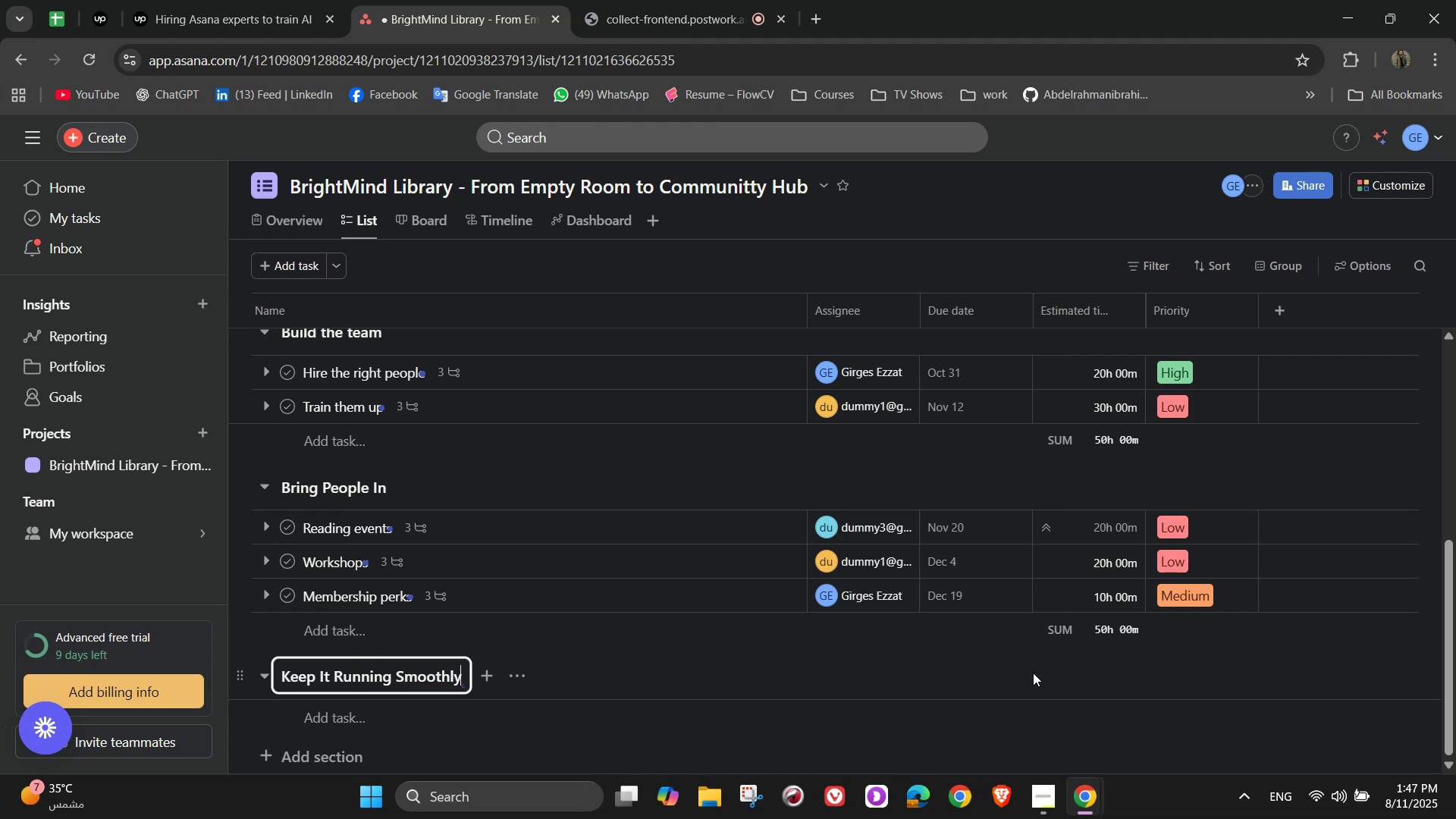 
wait(5.08)
 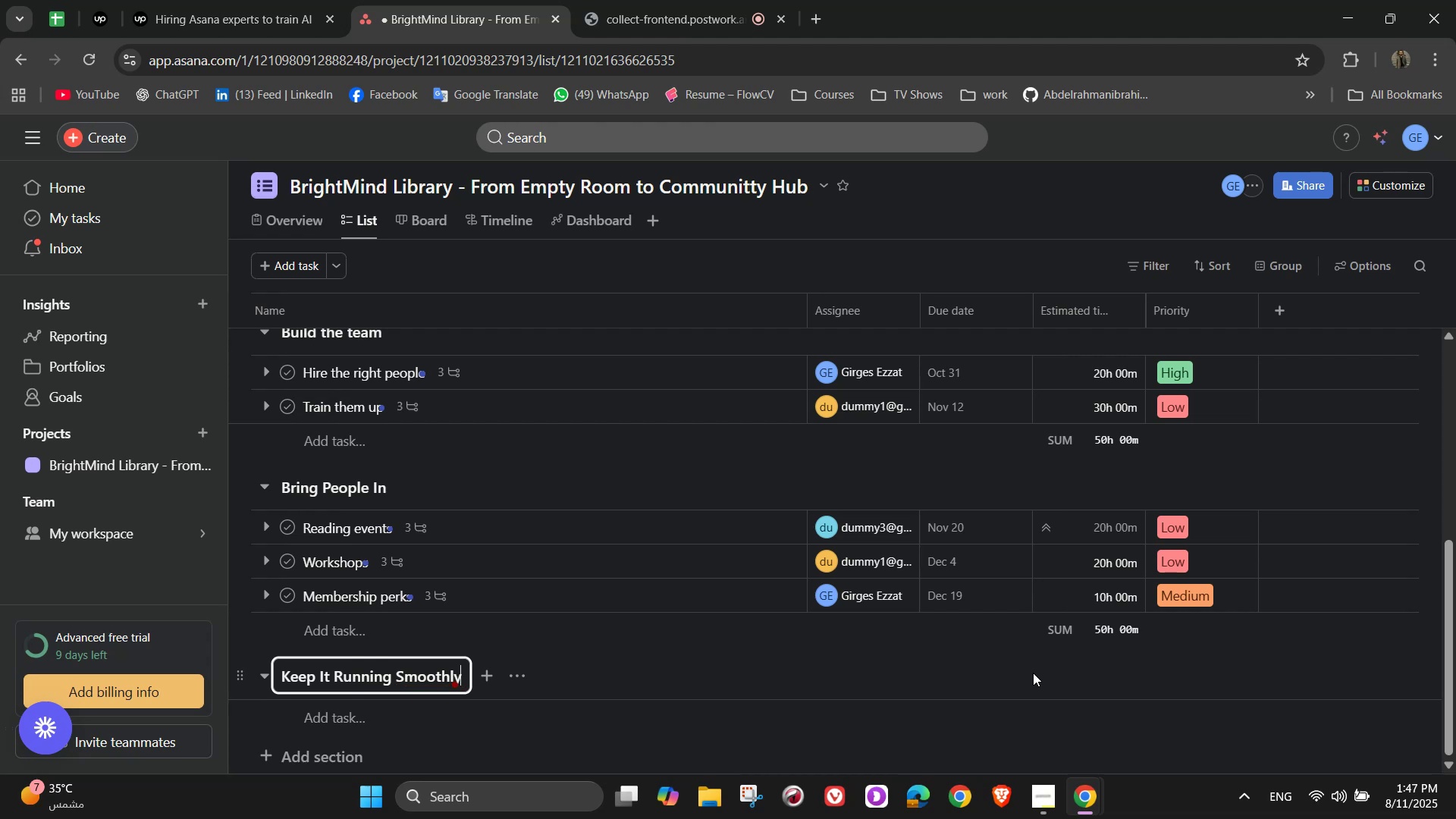 
left_click([379, 713])
 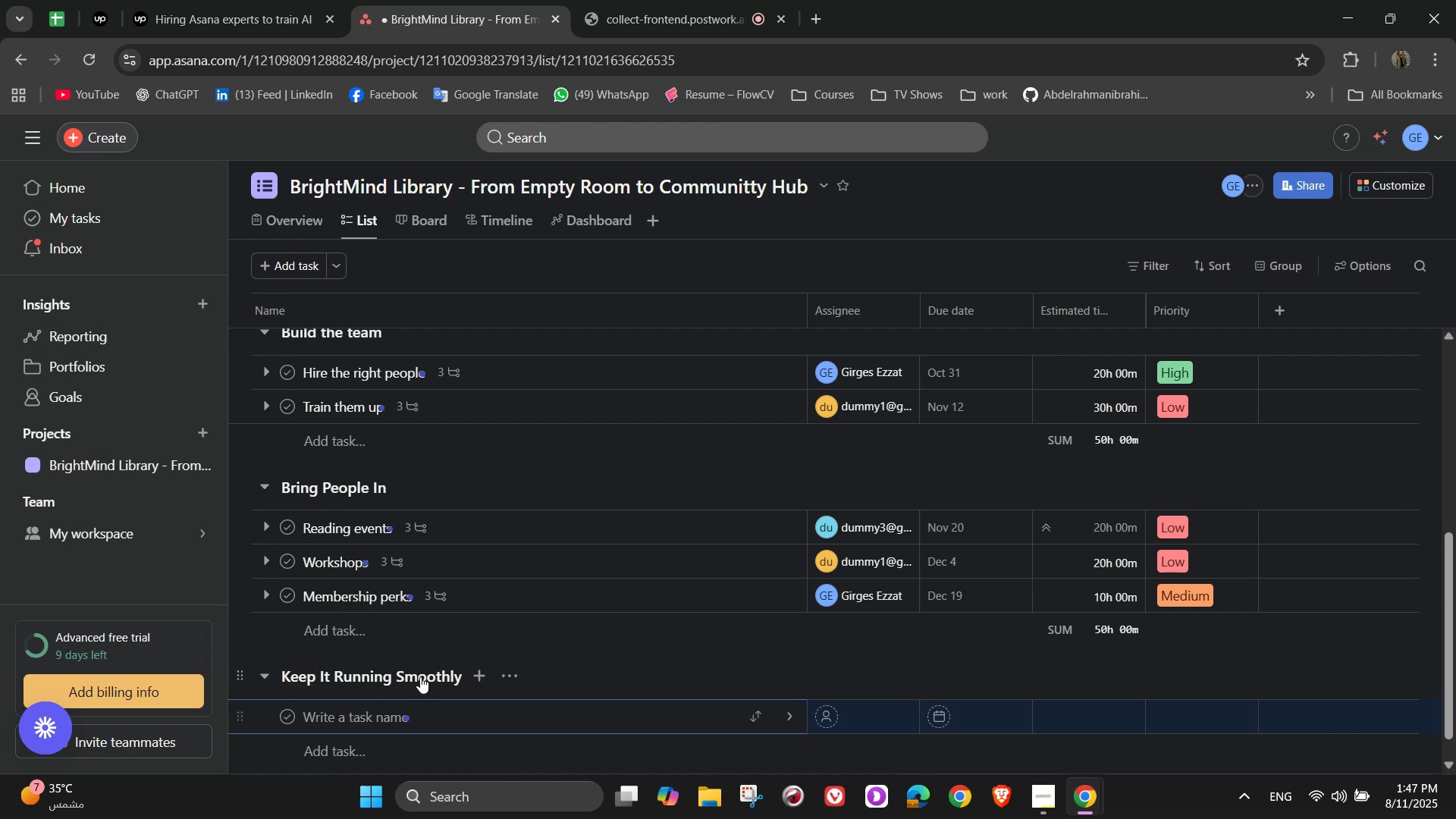 
scroll: coordinate [439, 663], scroll_direction: down, amount: 1.0
 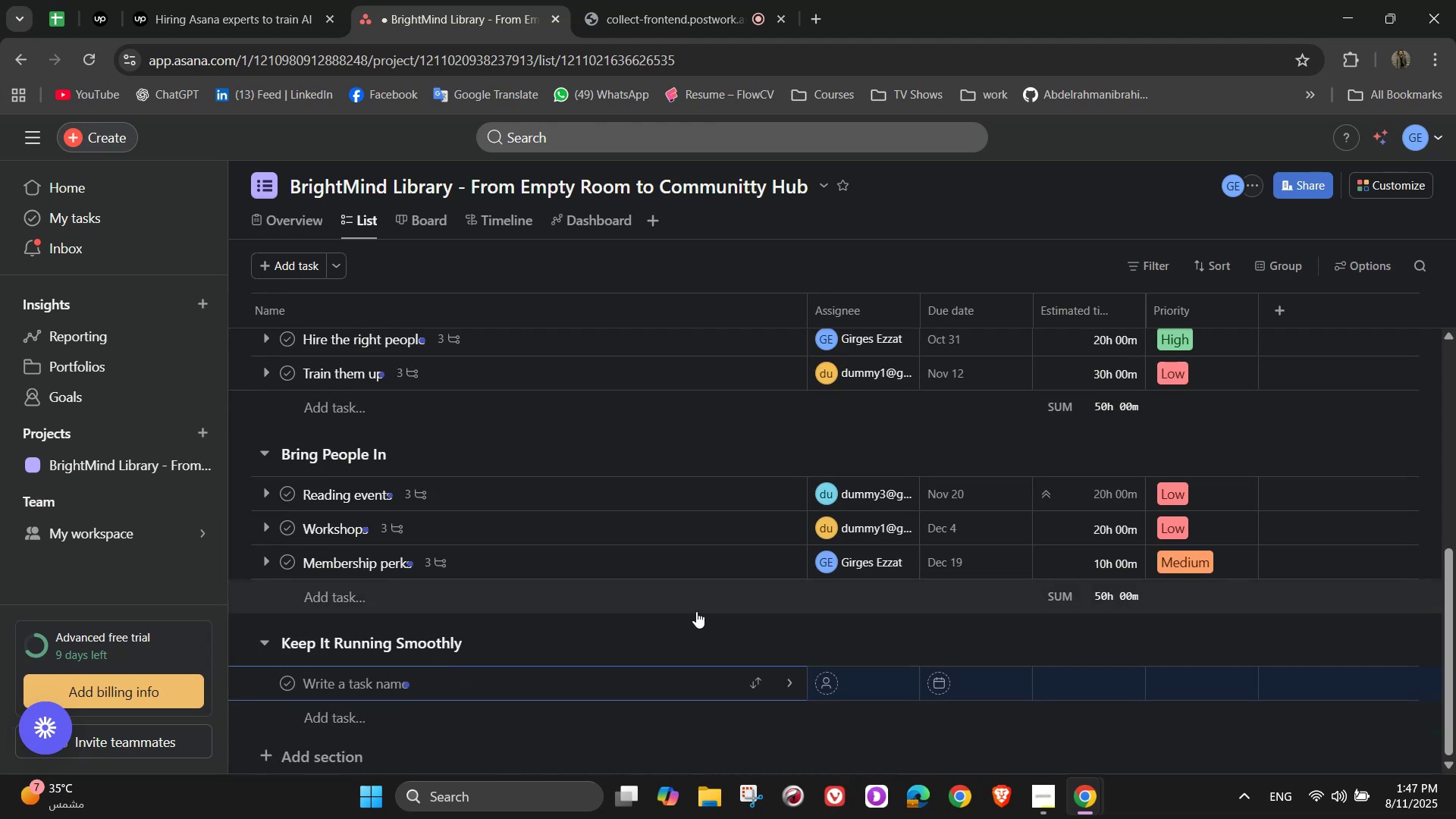 
type(Daily routine)
 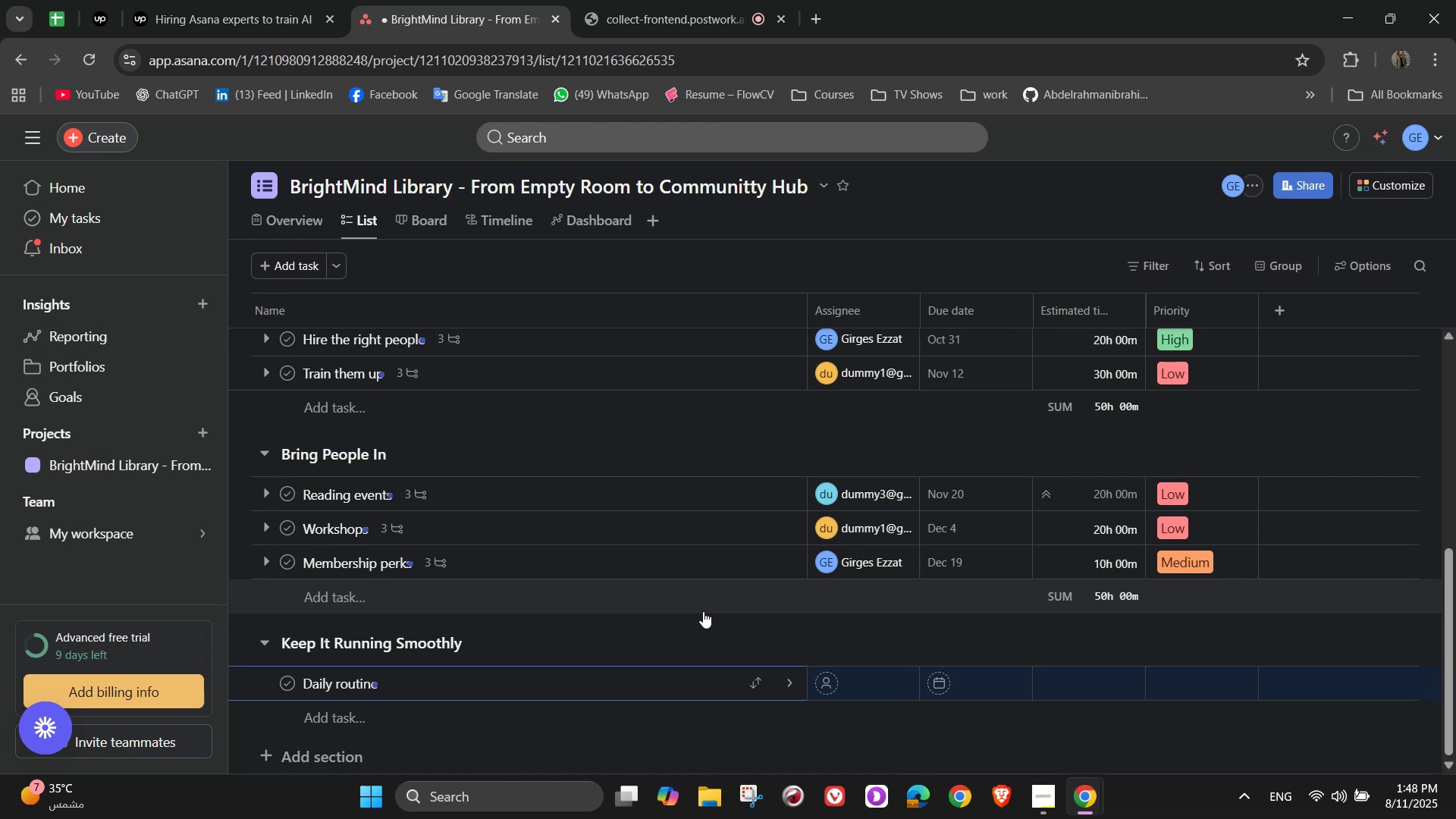 
wait(15.51)
 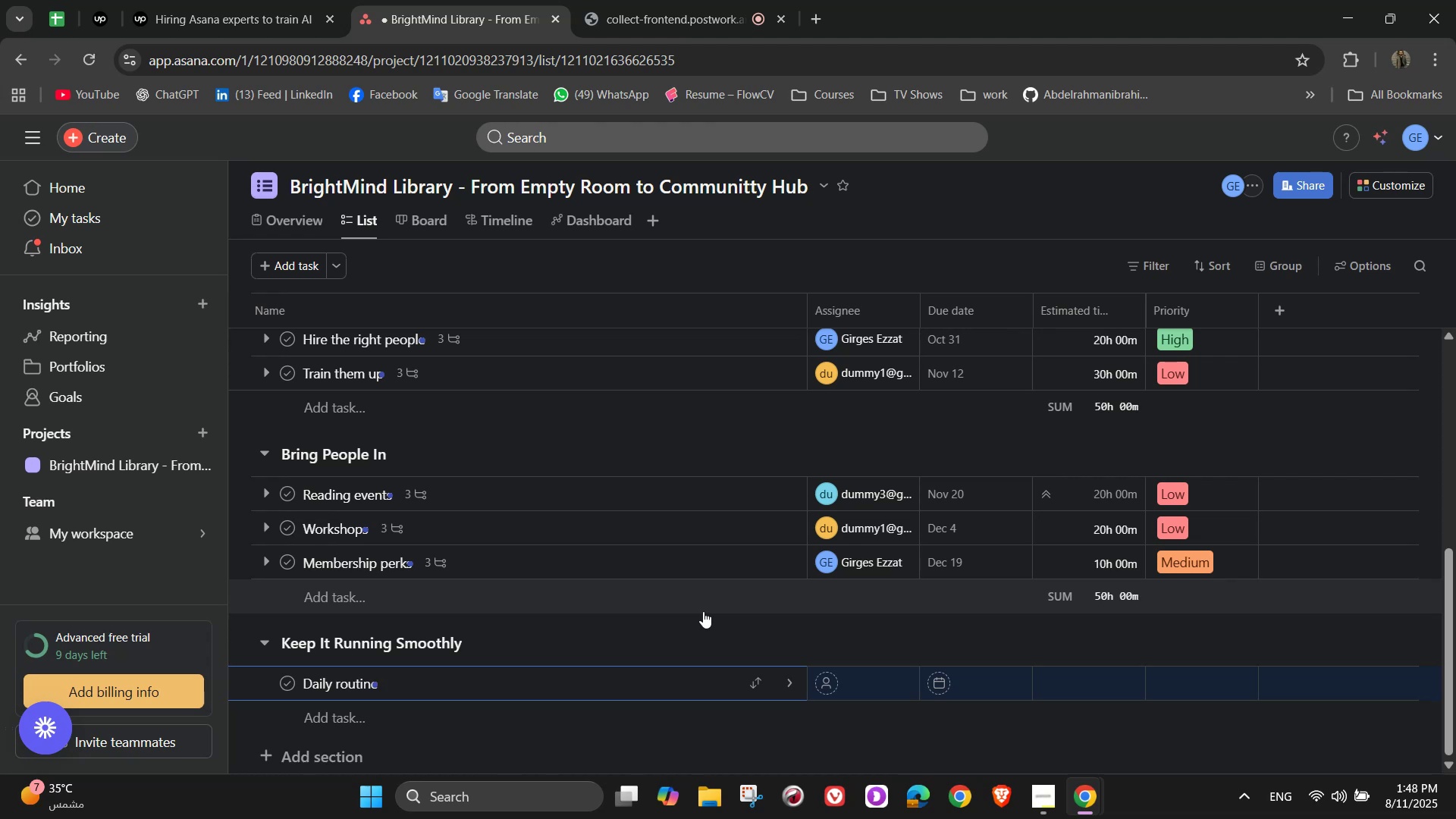 
scroll: coordinate [681, 577], scroll_direction: down, amount: 1.0
 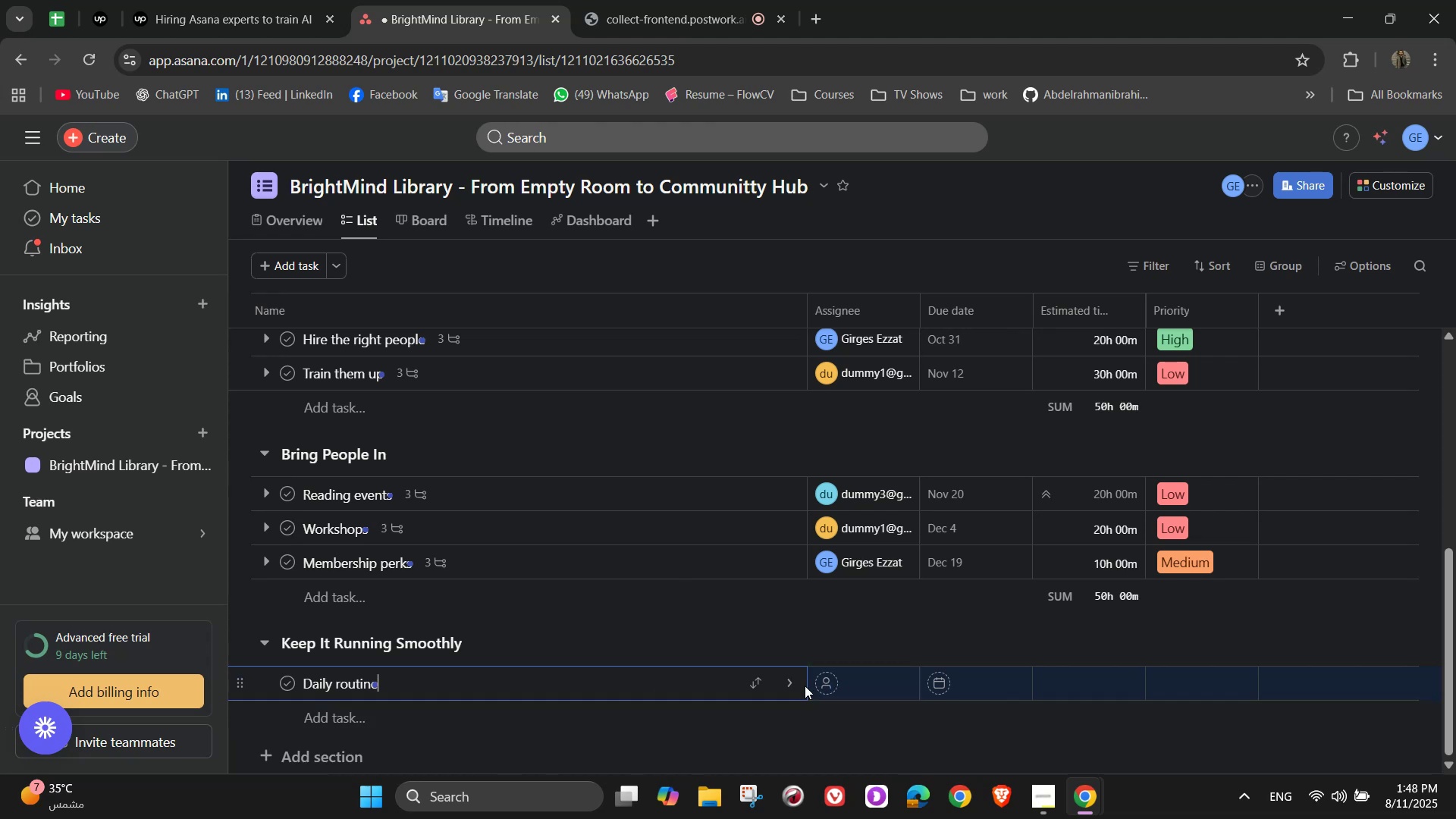 
left_click([799, 681])
 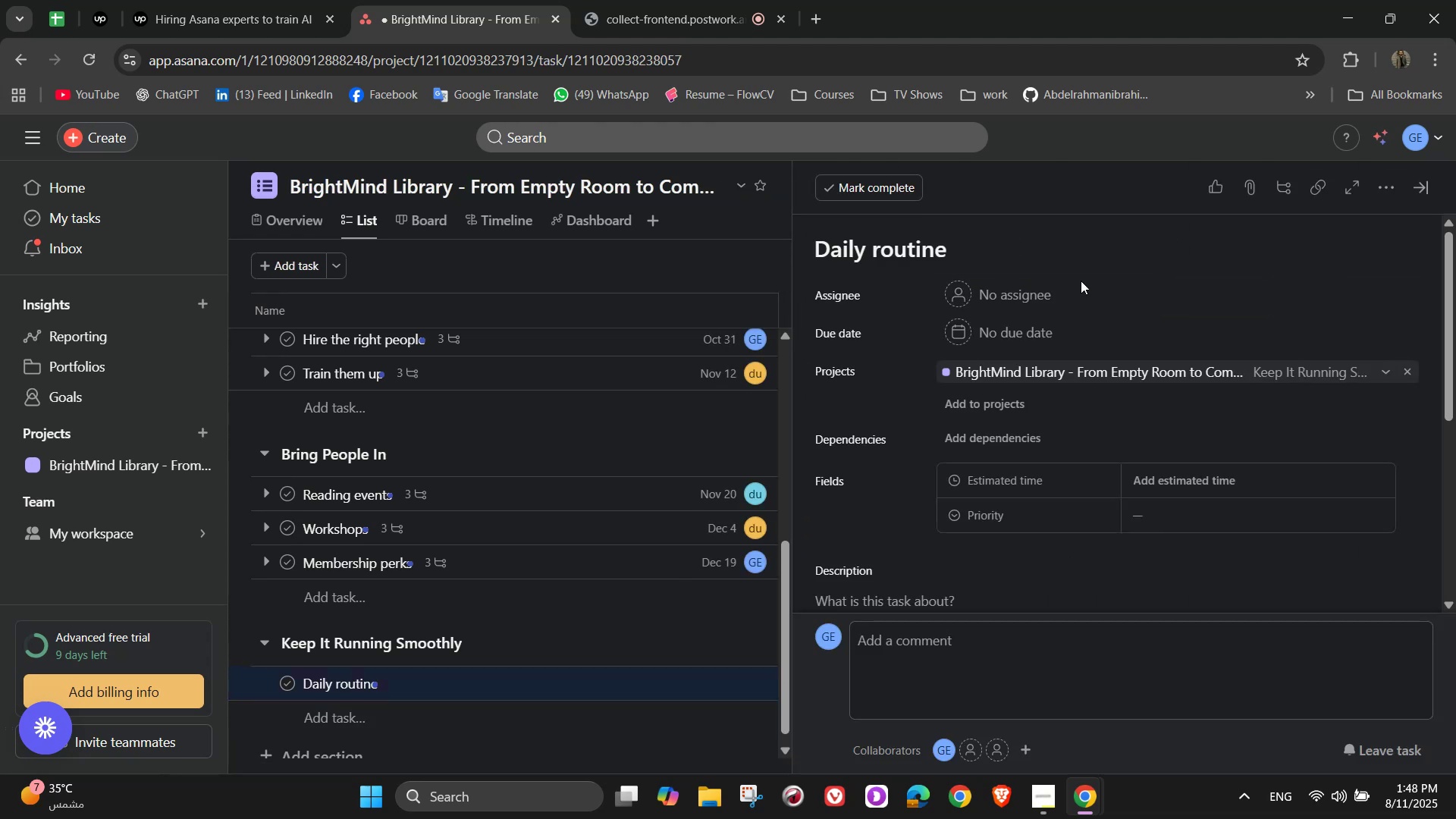 
left_click([1034, 285])
 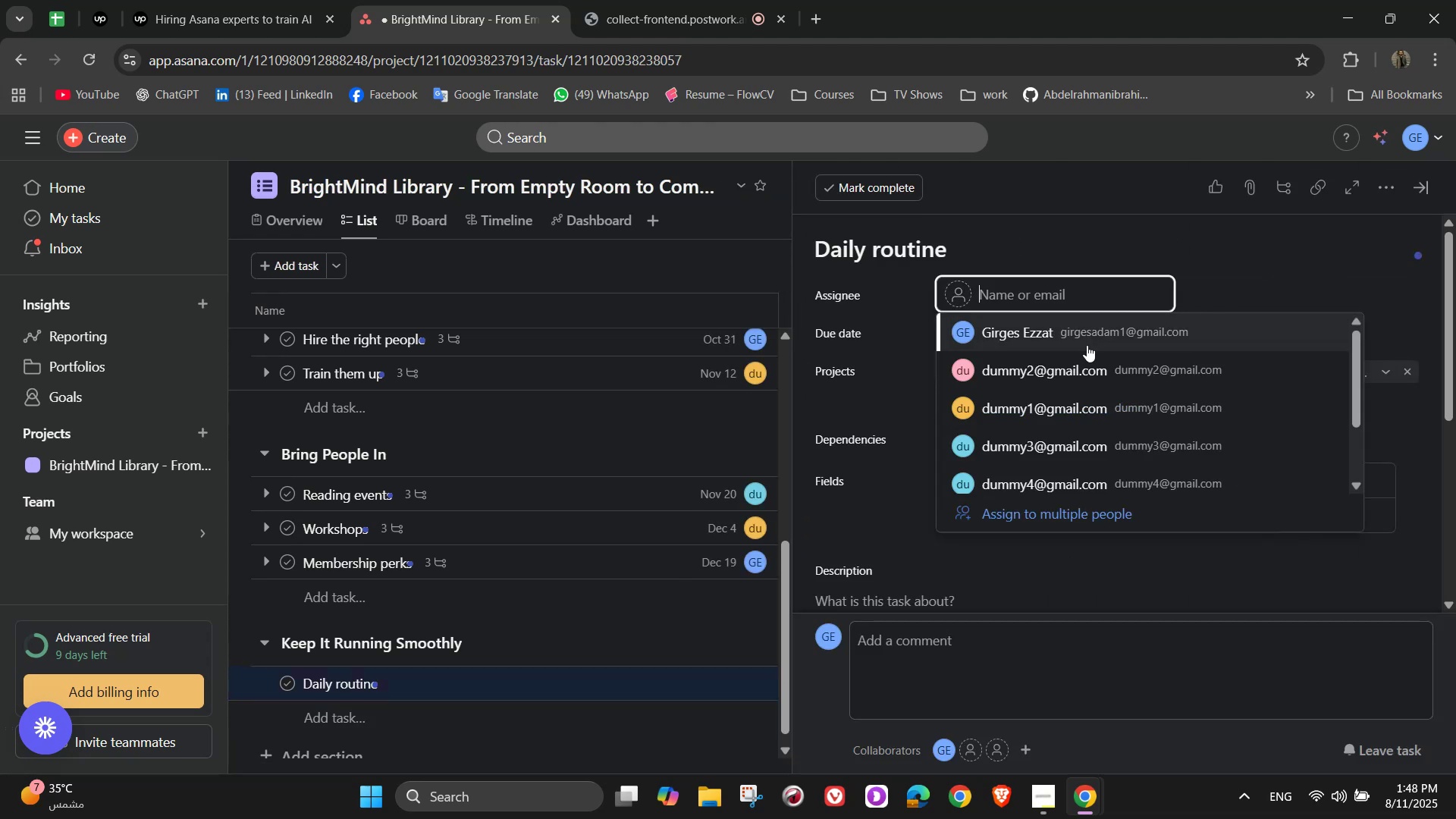 
left_click_drag(start_coordinate=[1087, 347], to_coordinate=[1100, 364])
 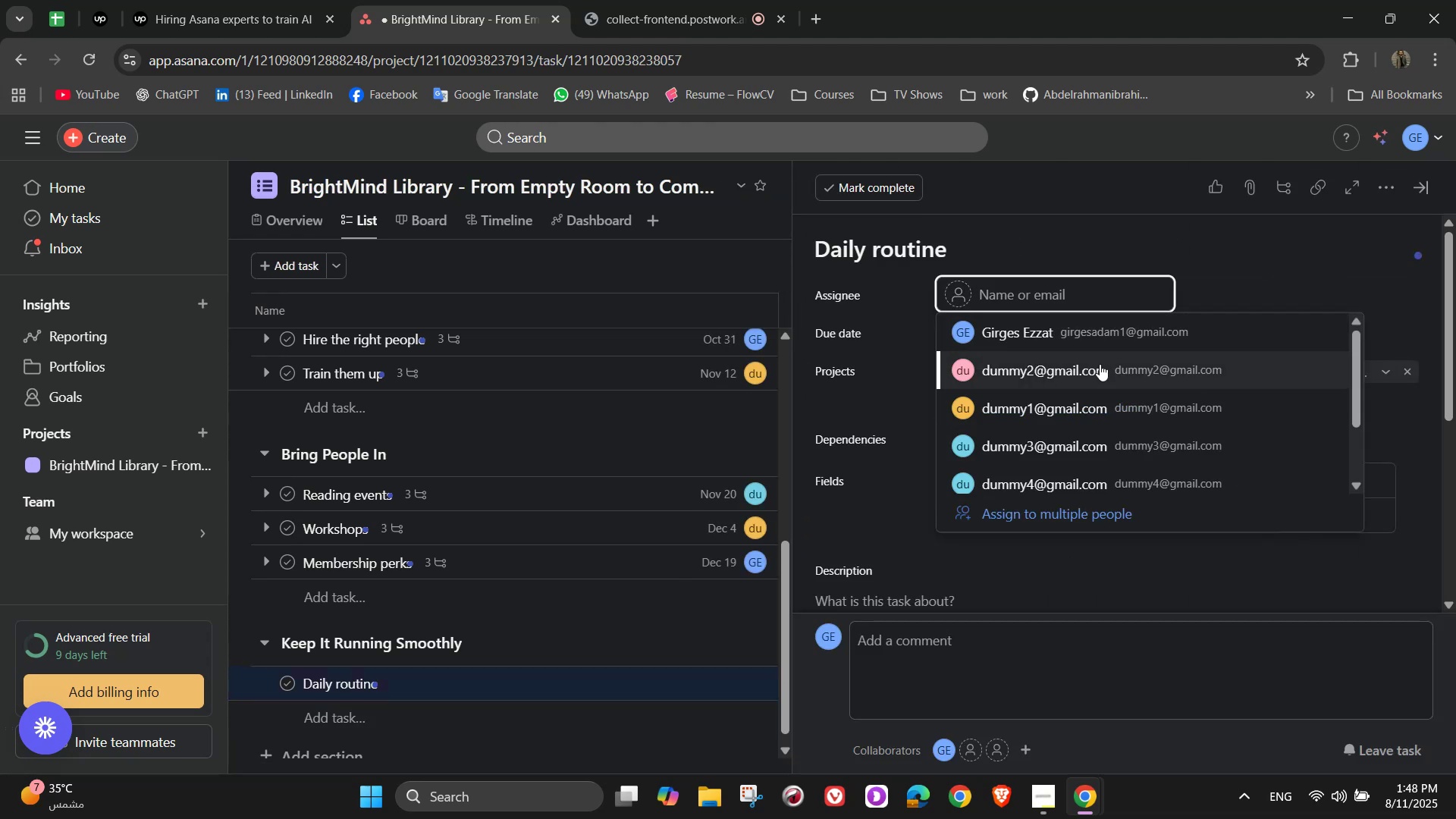 
left_click([1100, 364])
 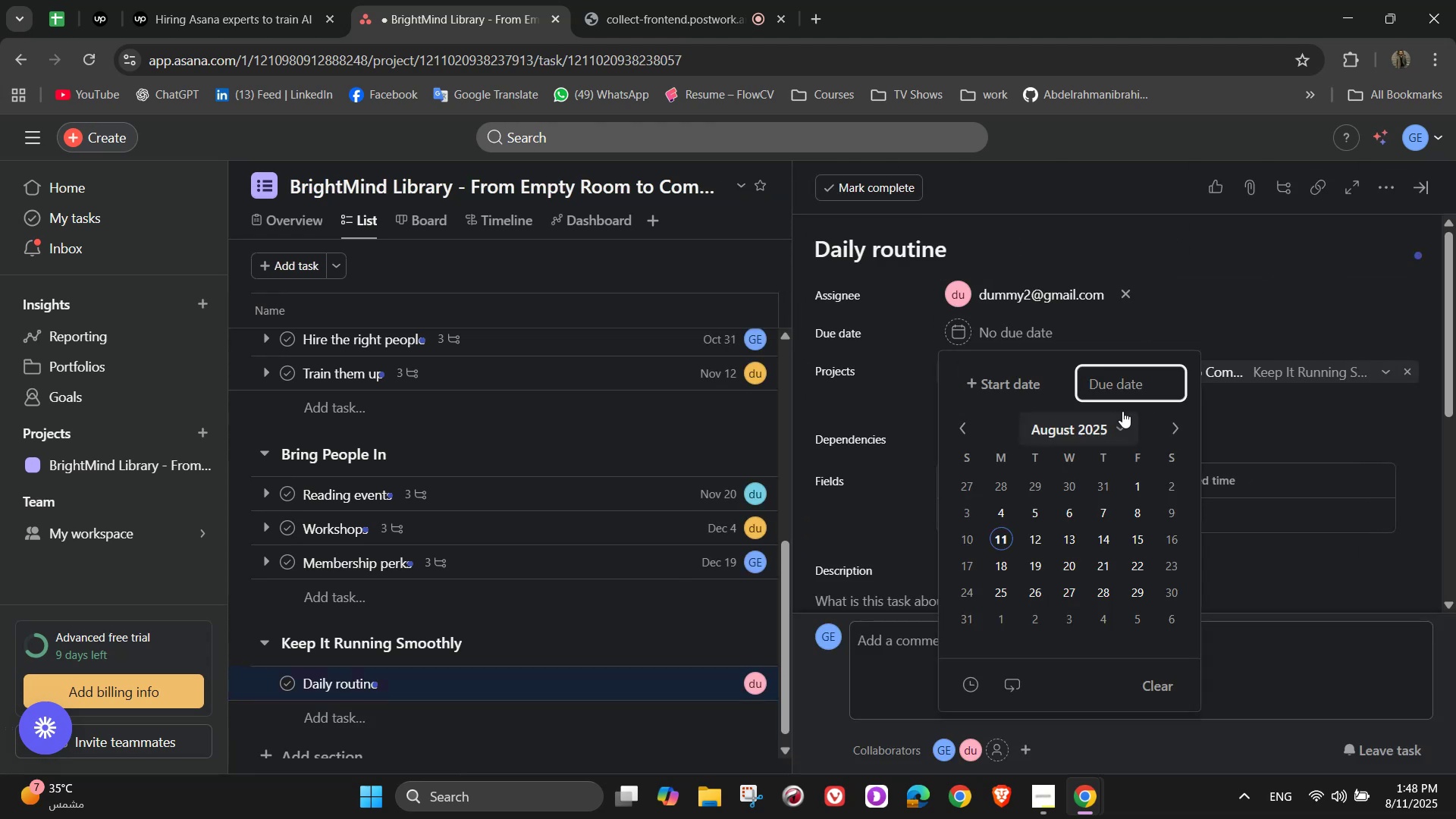 
left_click([1172, 420])
 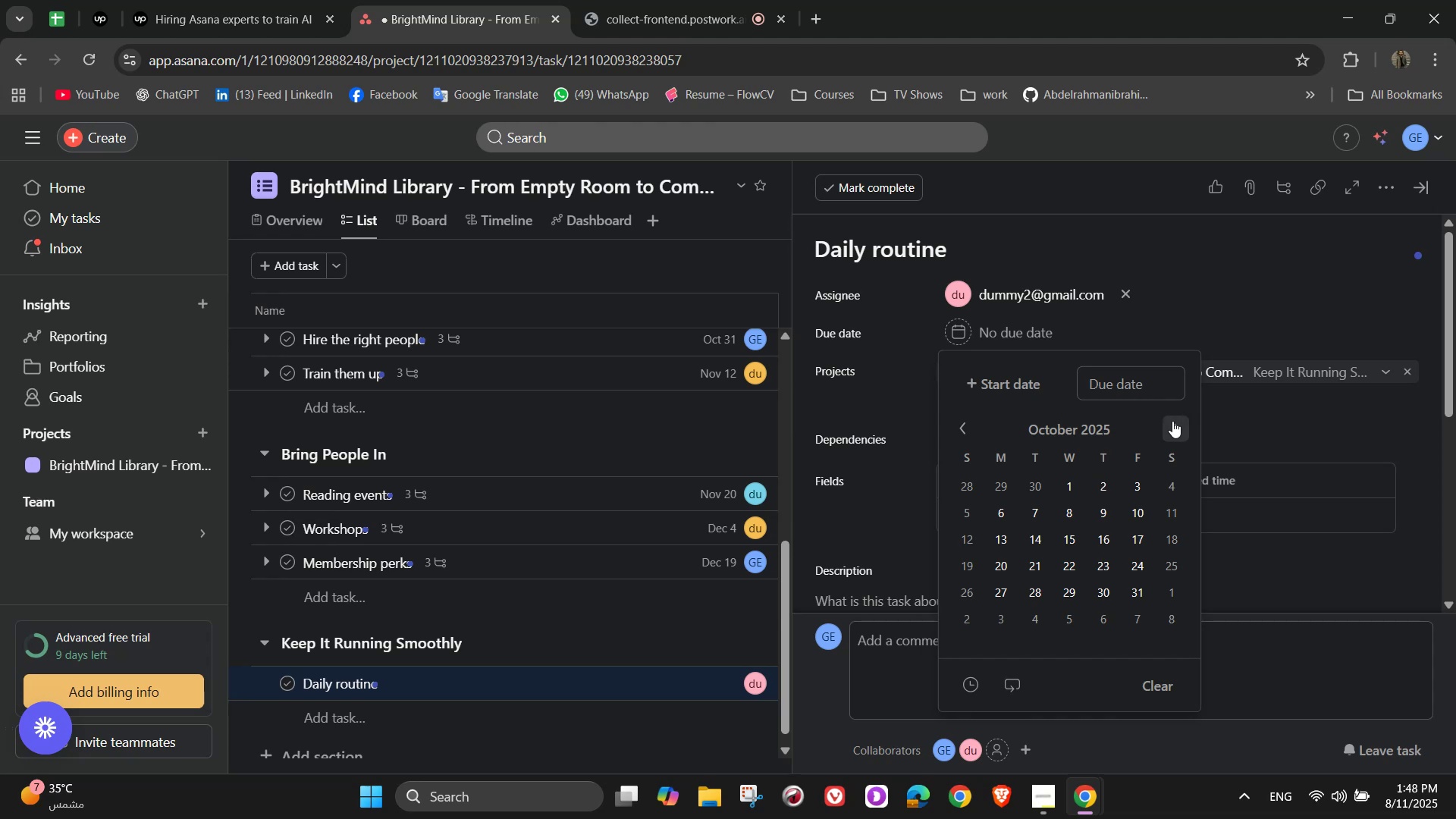 
double_click([1172, 421])
 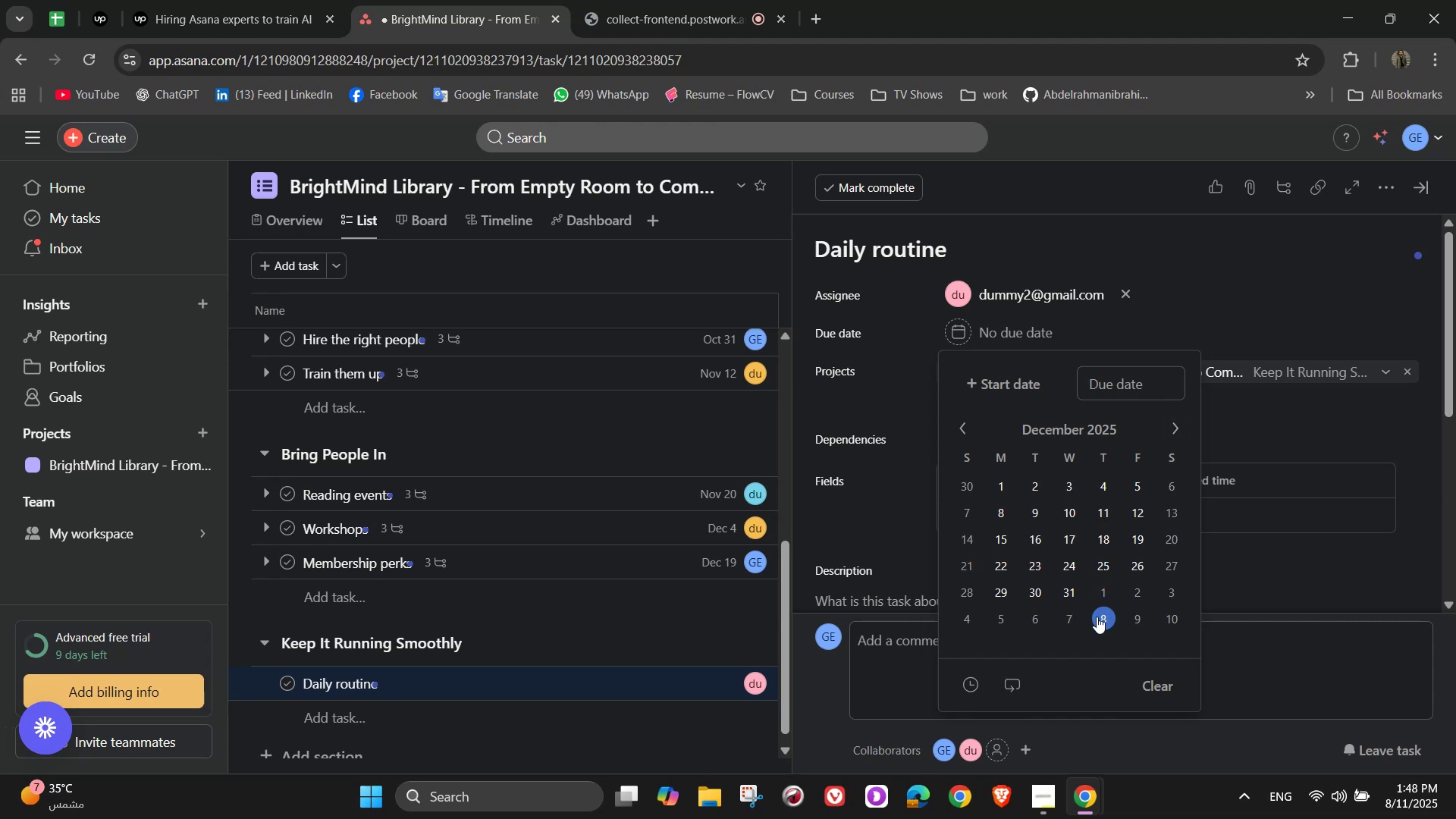 
left_click([1075, 611])
 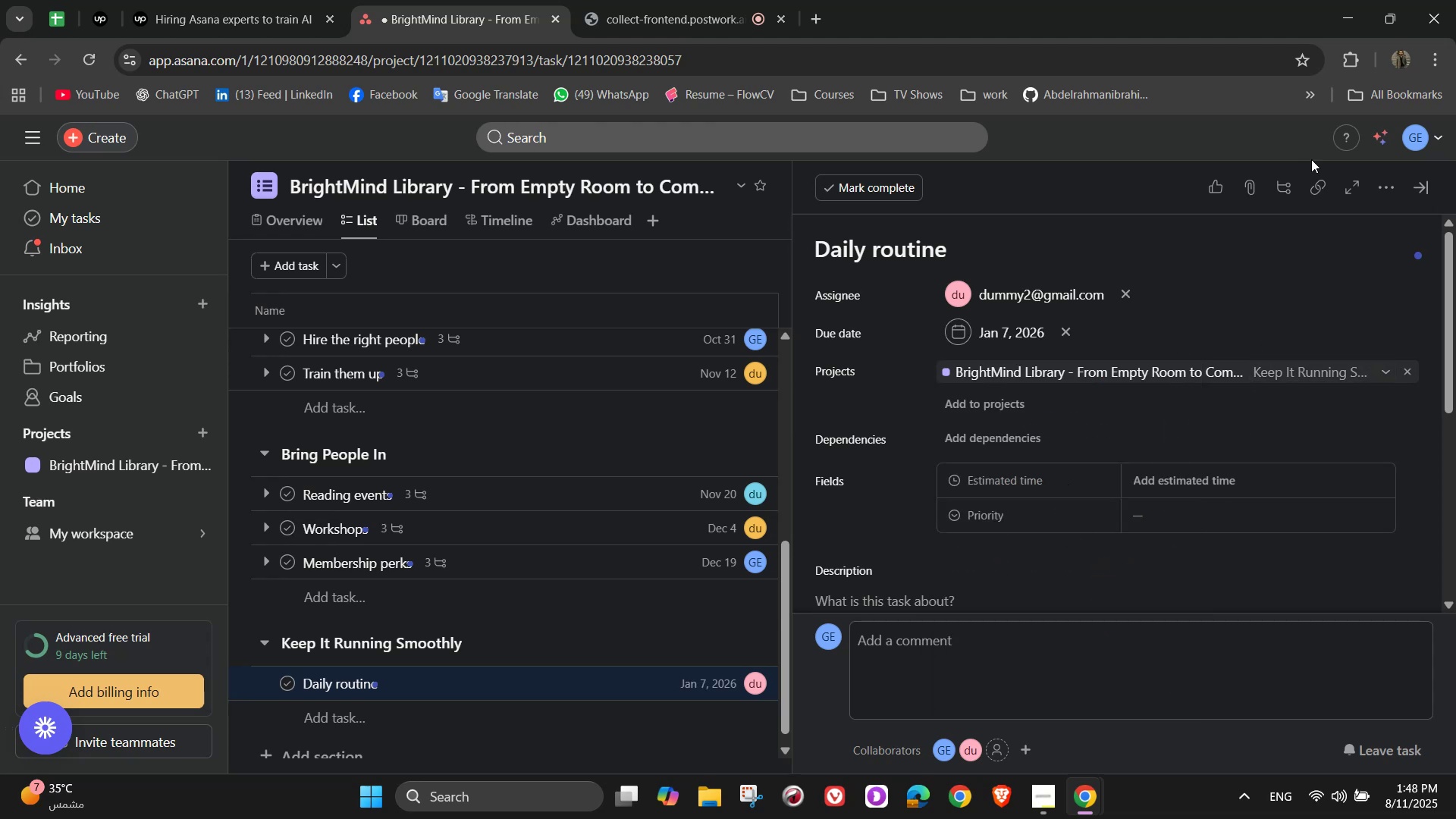 
double_click([1392, 182])
 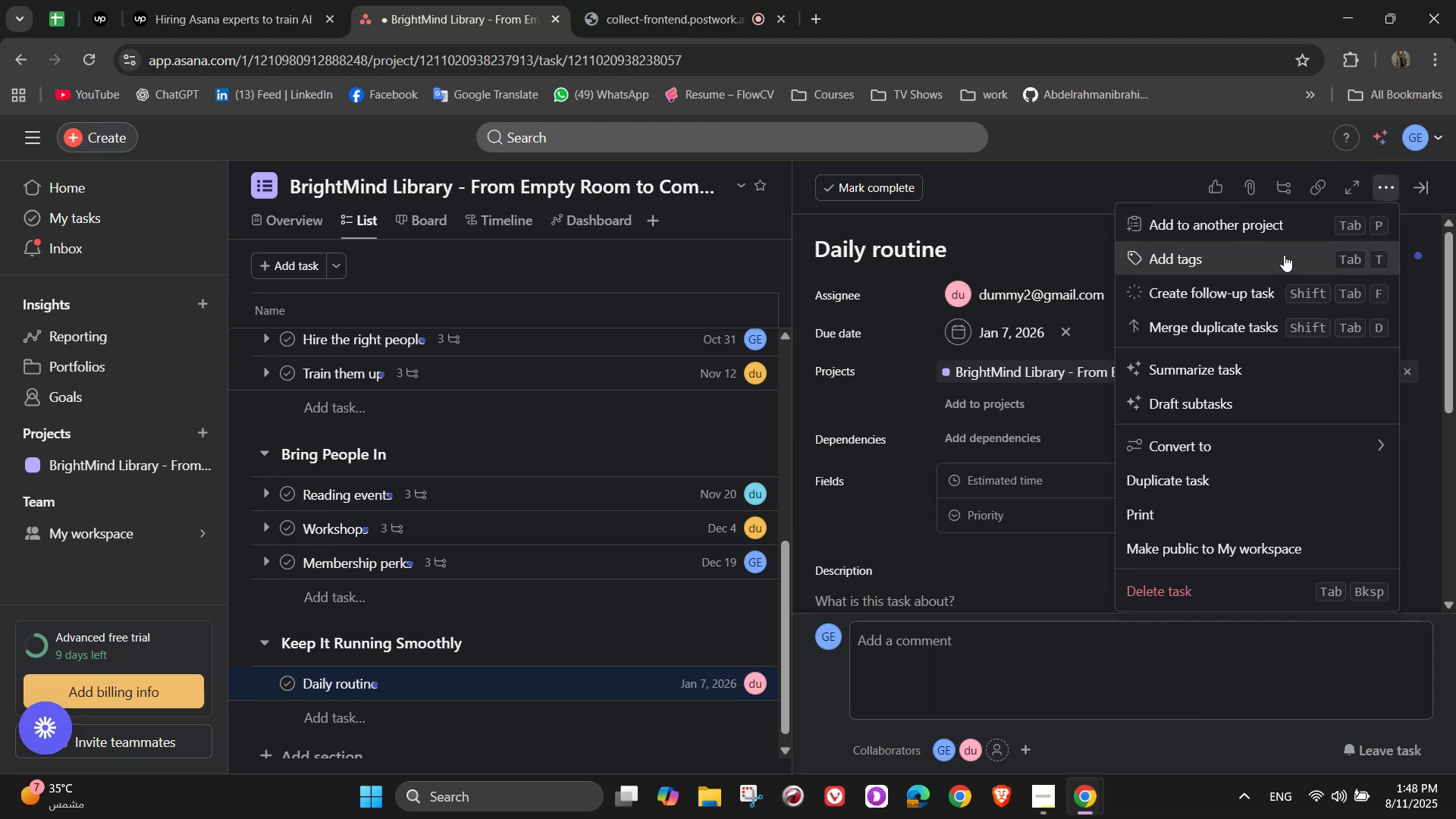 
triple_click([1282, 255])
 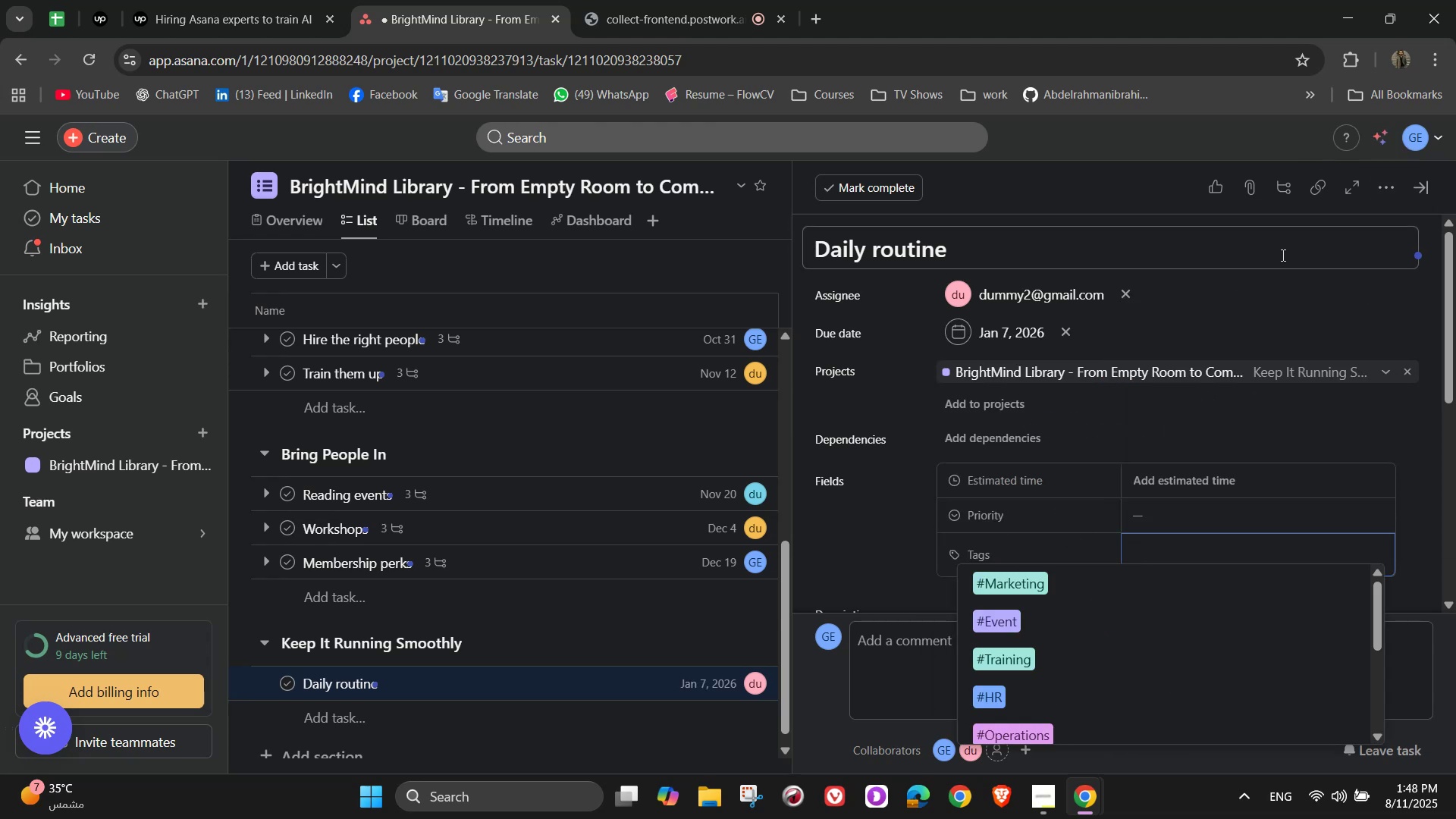 
key(O)
 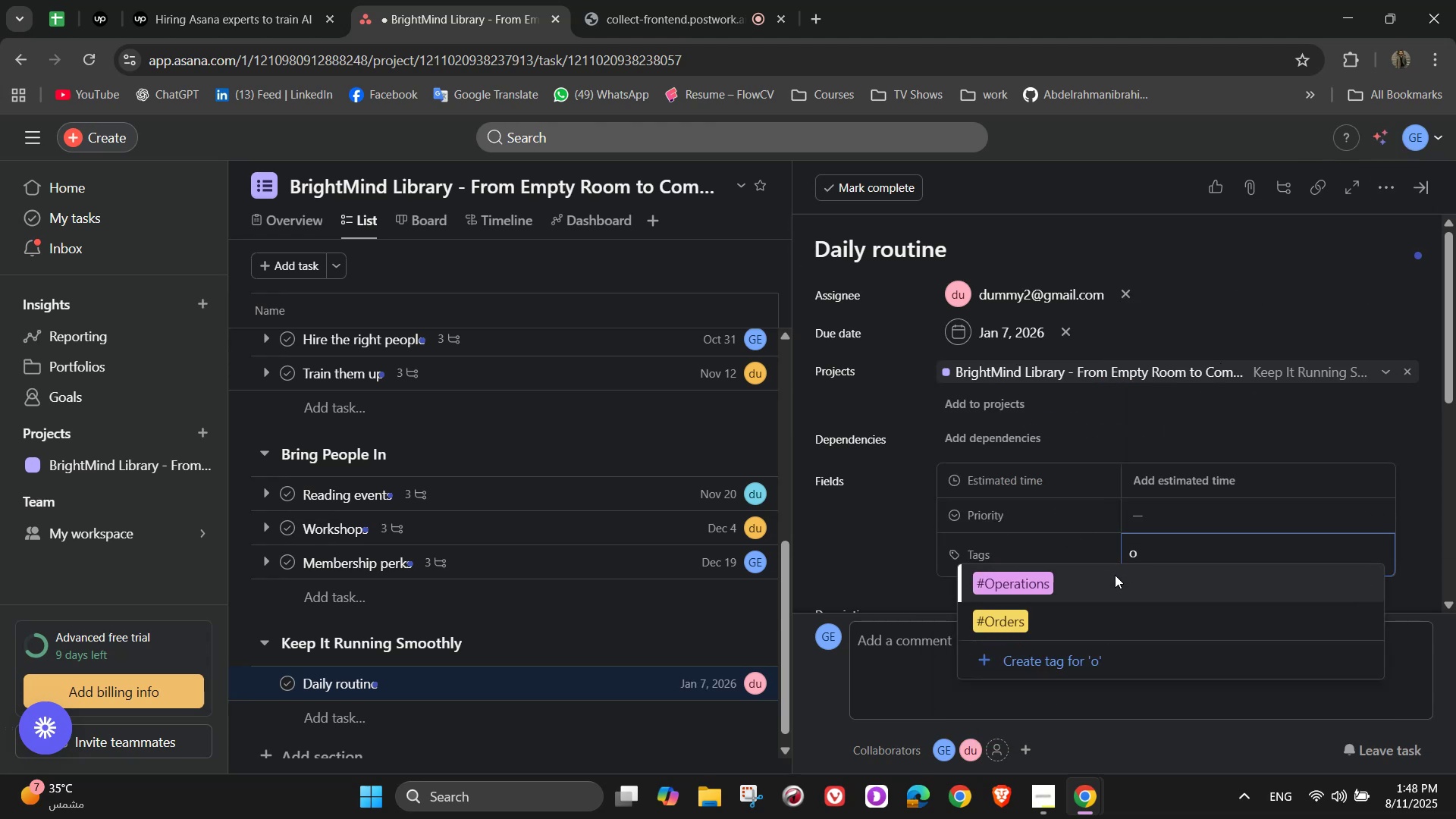 
left_click([1115, 575])
 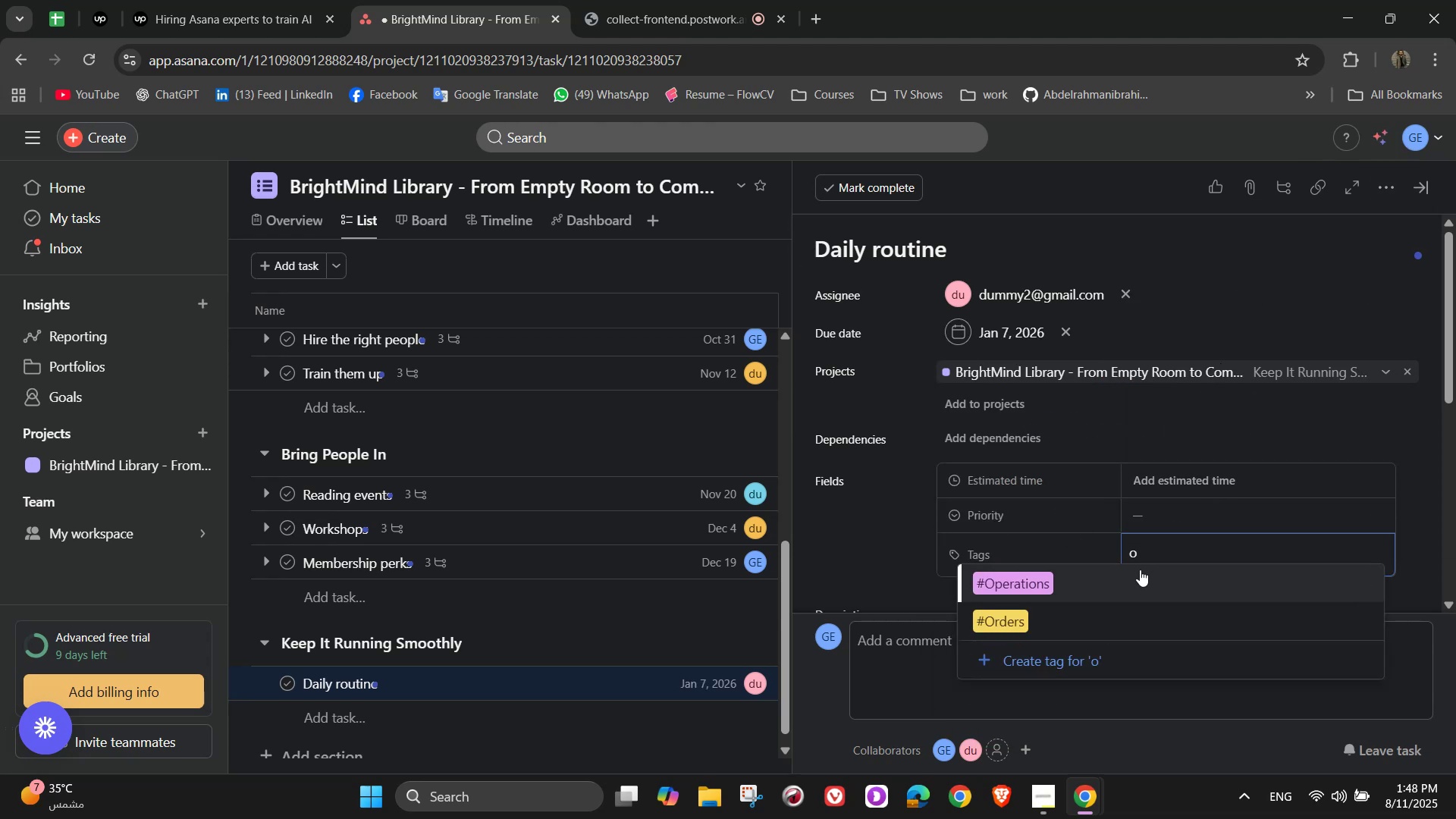 
left_click([1138, 582])
 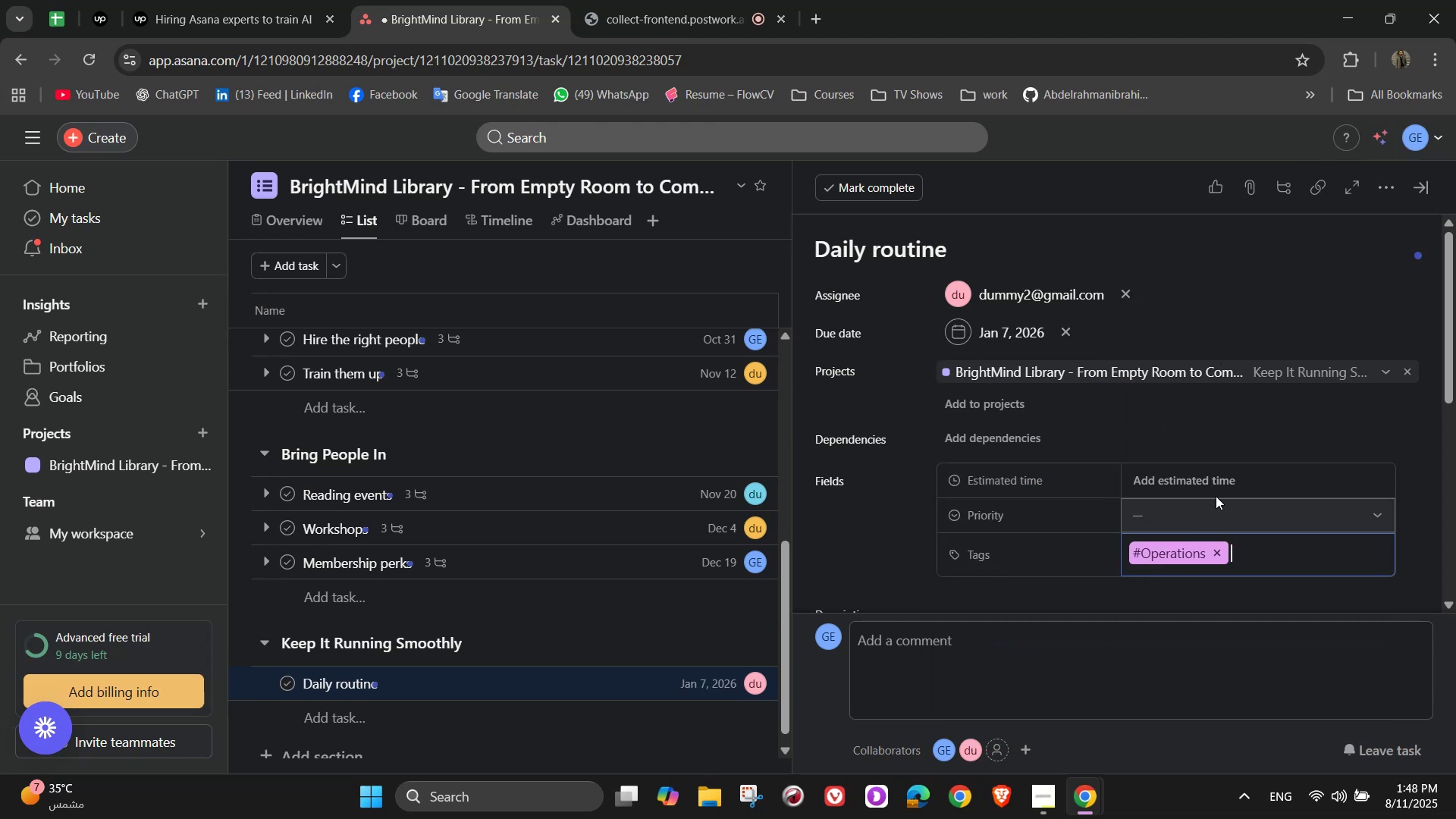 
double_click([1214, 480])
 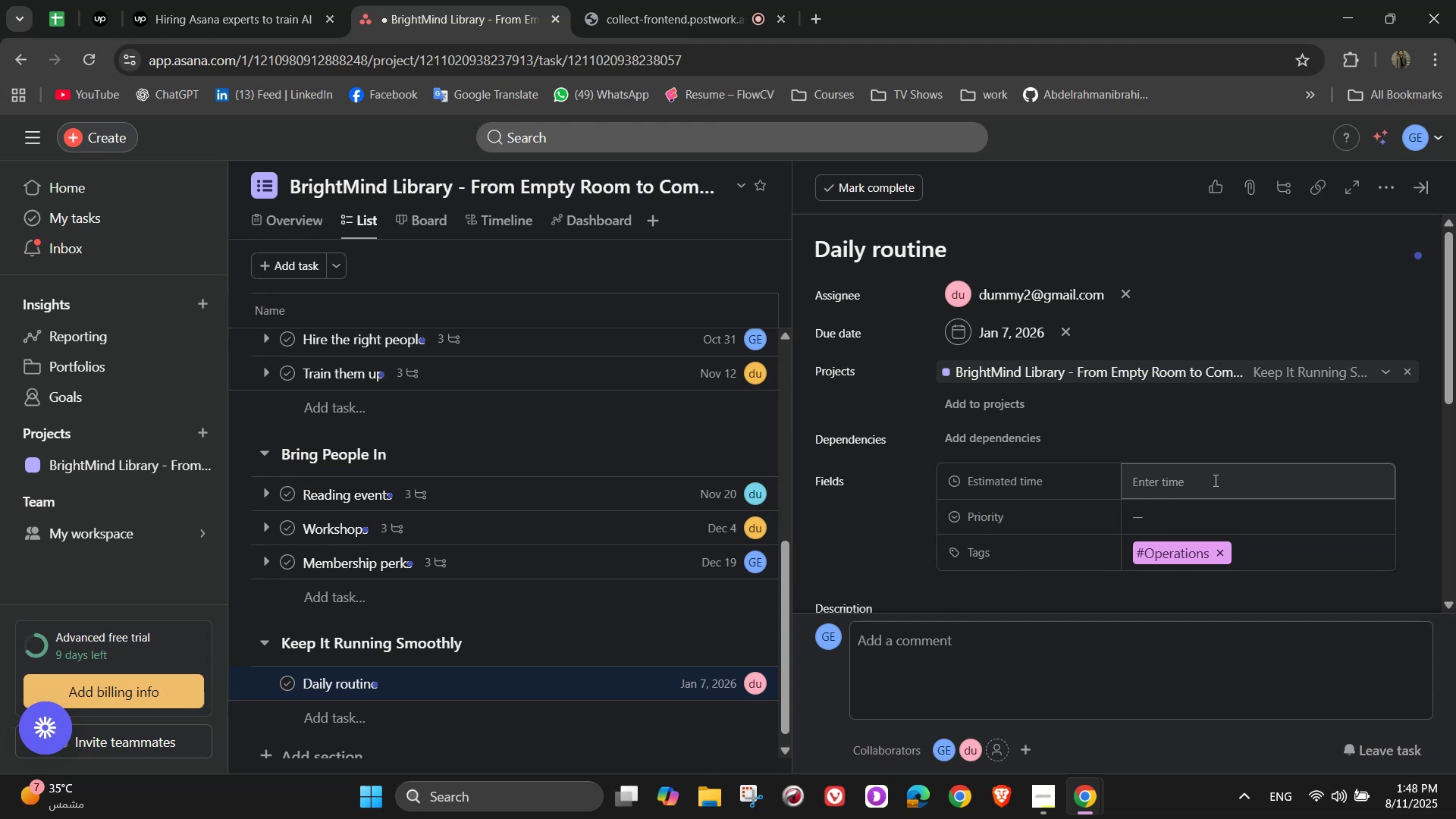 
left_click([1213, 479])
 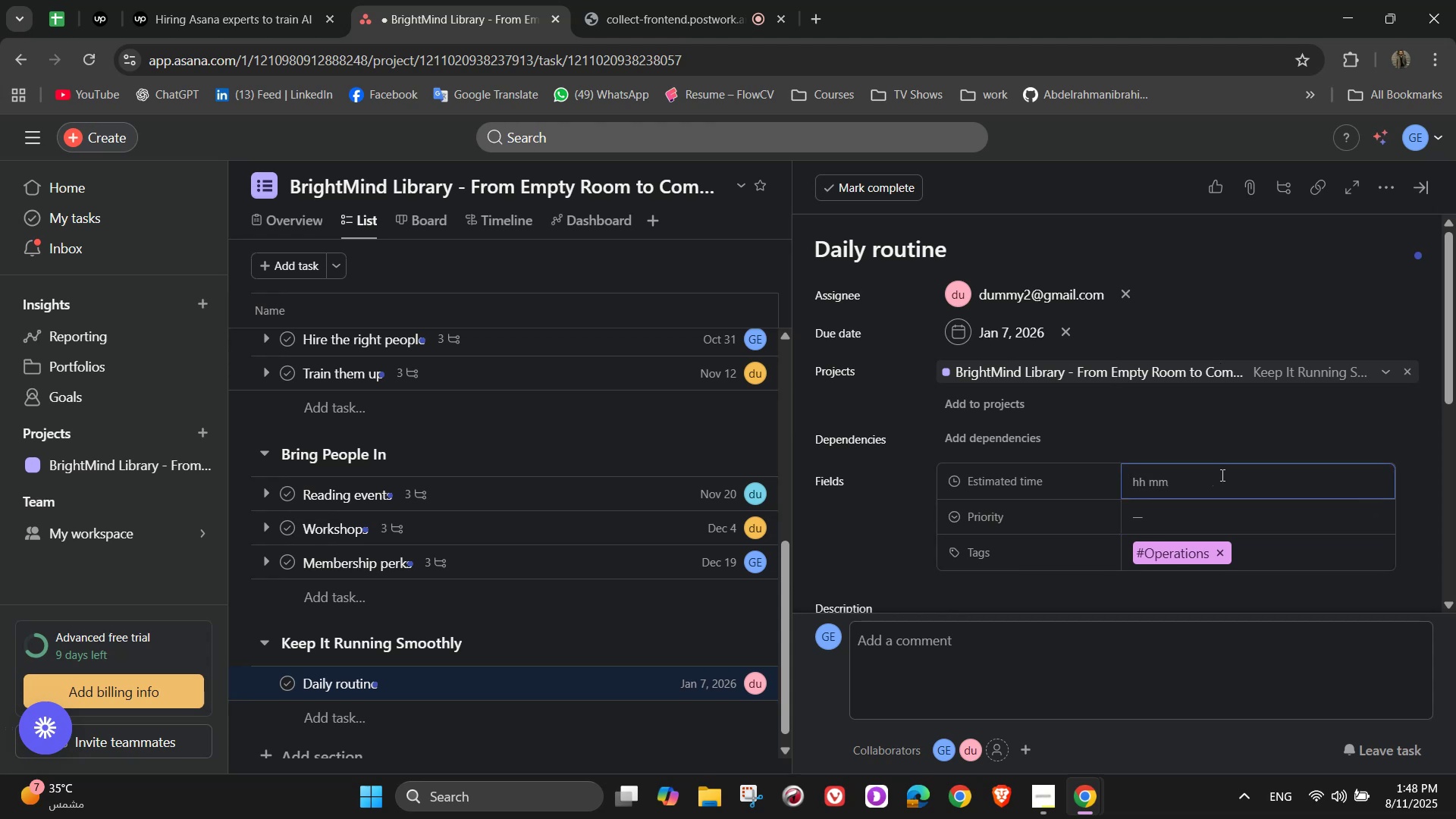 
key(Numpad1)
 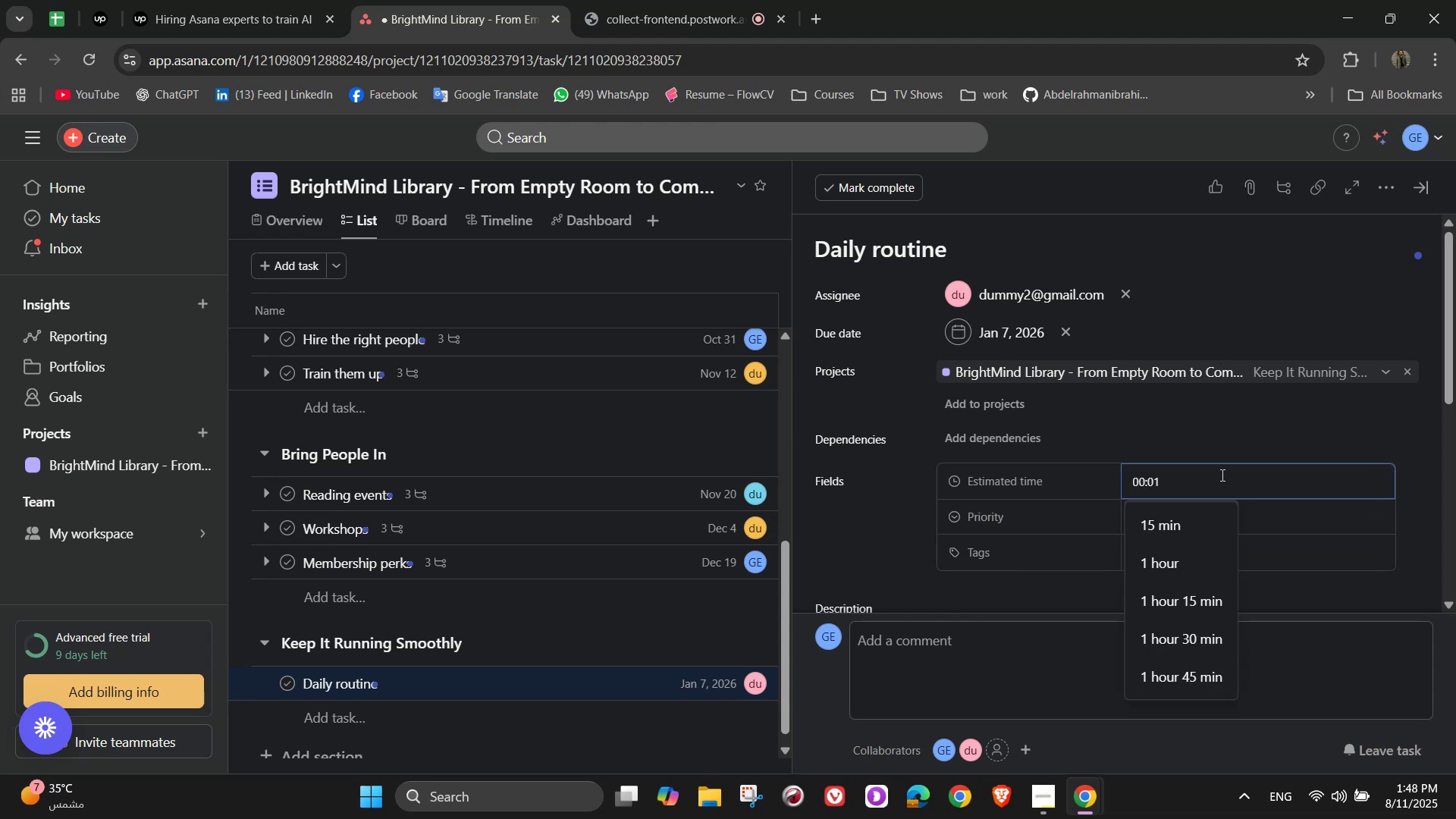 
key(Numpad2)
 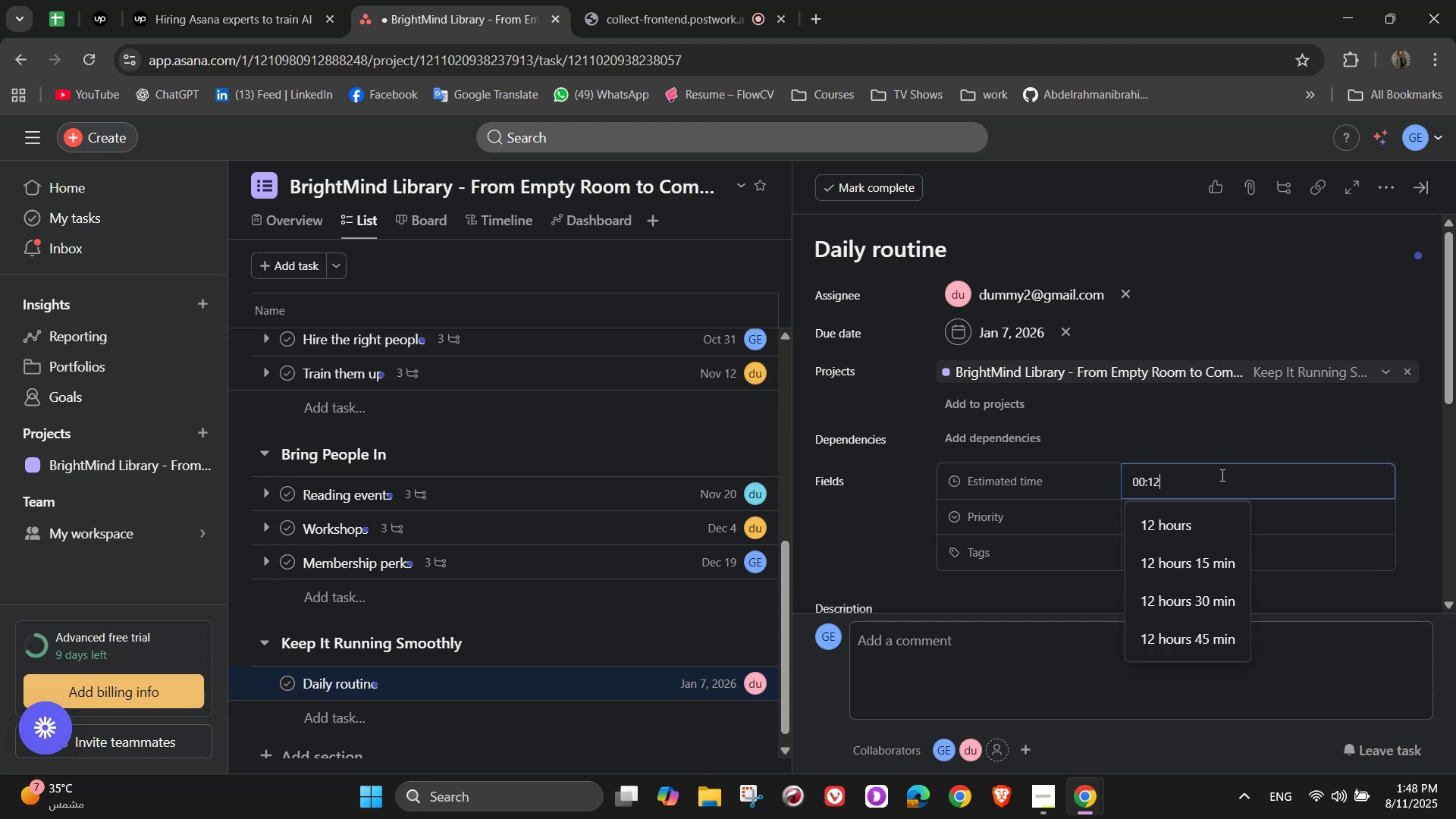 
key(Numpad0)
 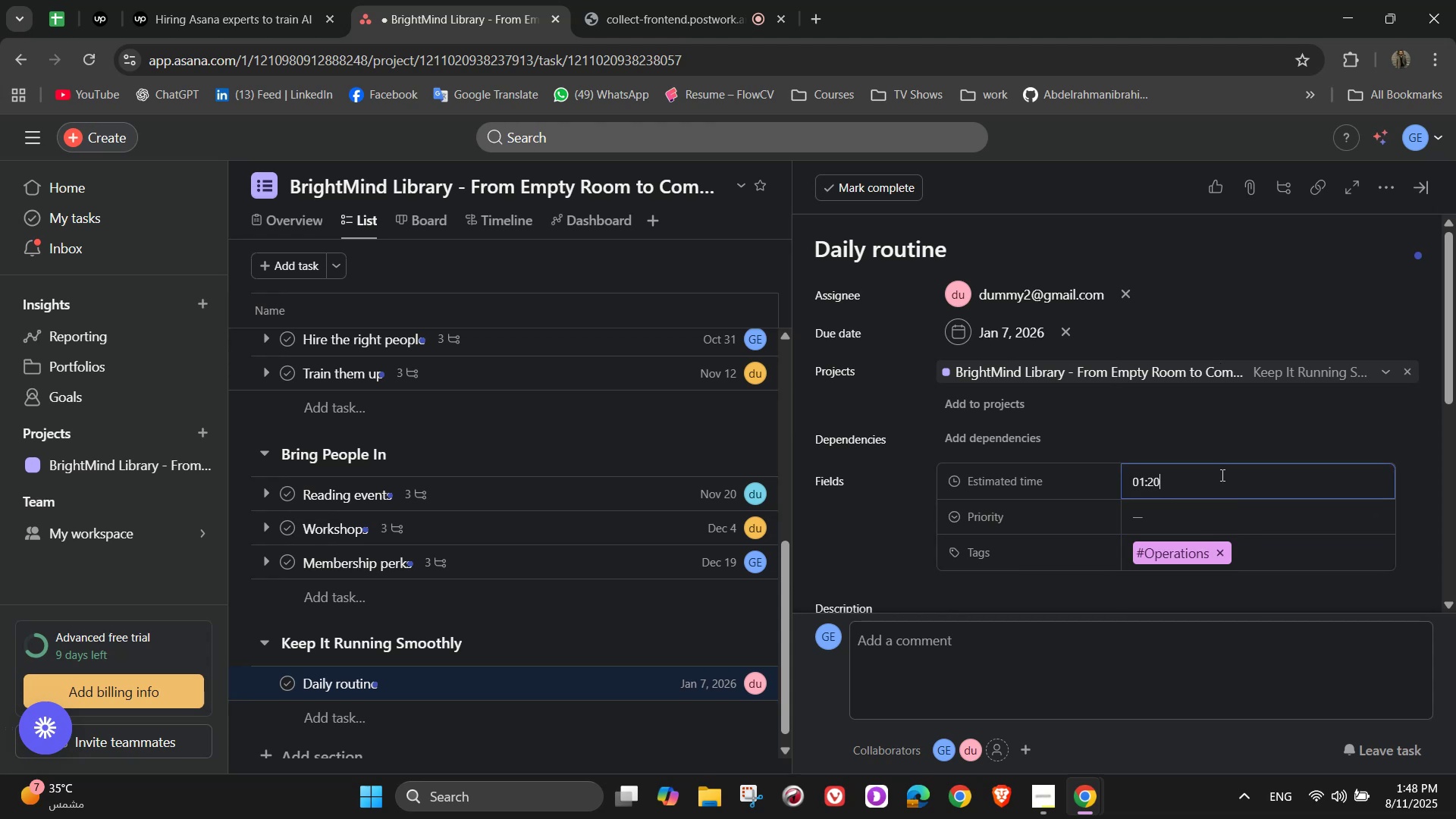 
key(Numpad0)
 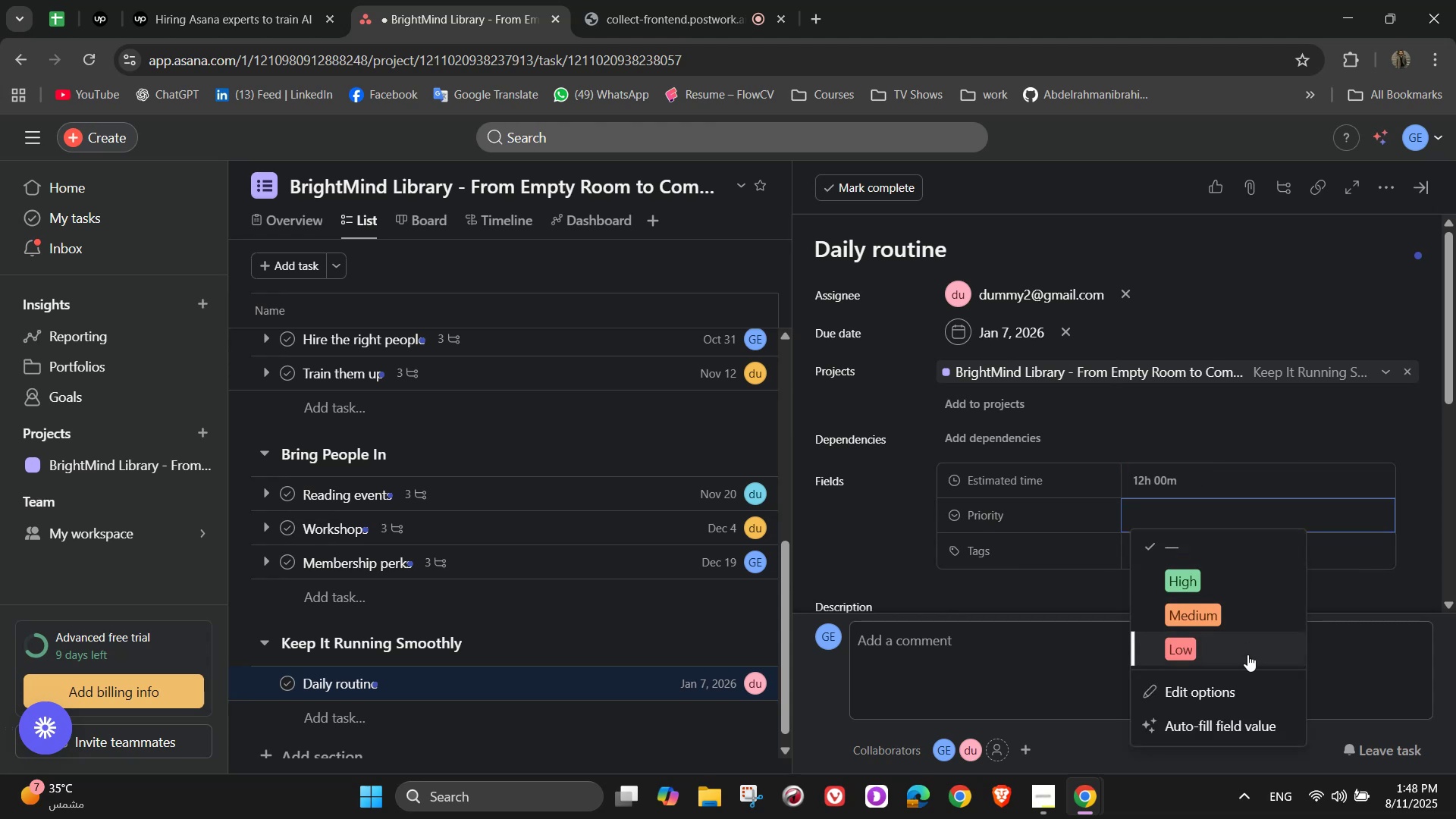 
scroll: coordinate [1025, 518], scroll_direction: down, amount: 6.0
 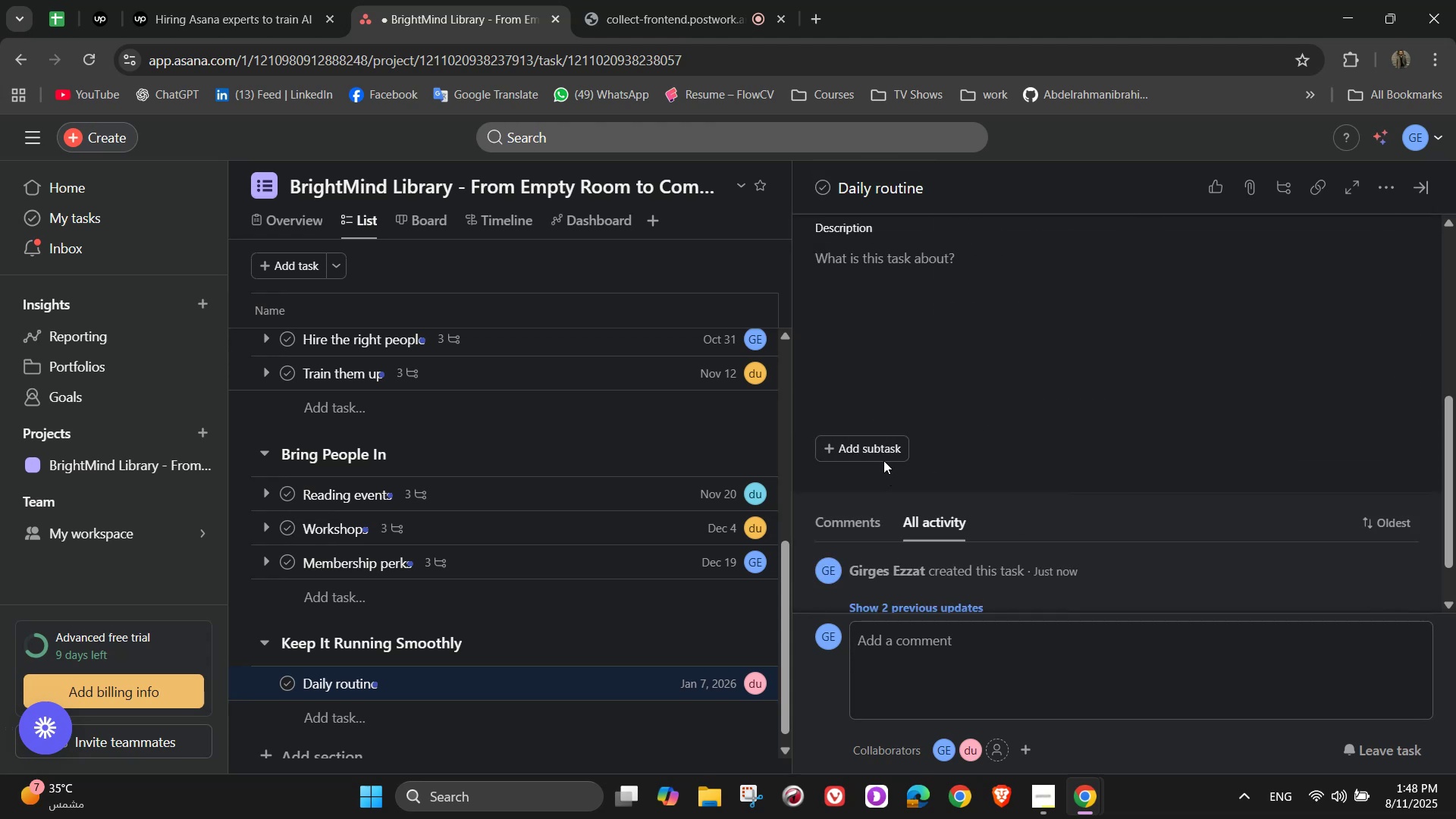 
left_click([883, 437])
 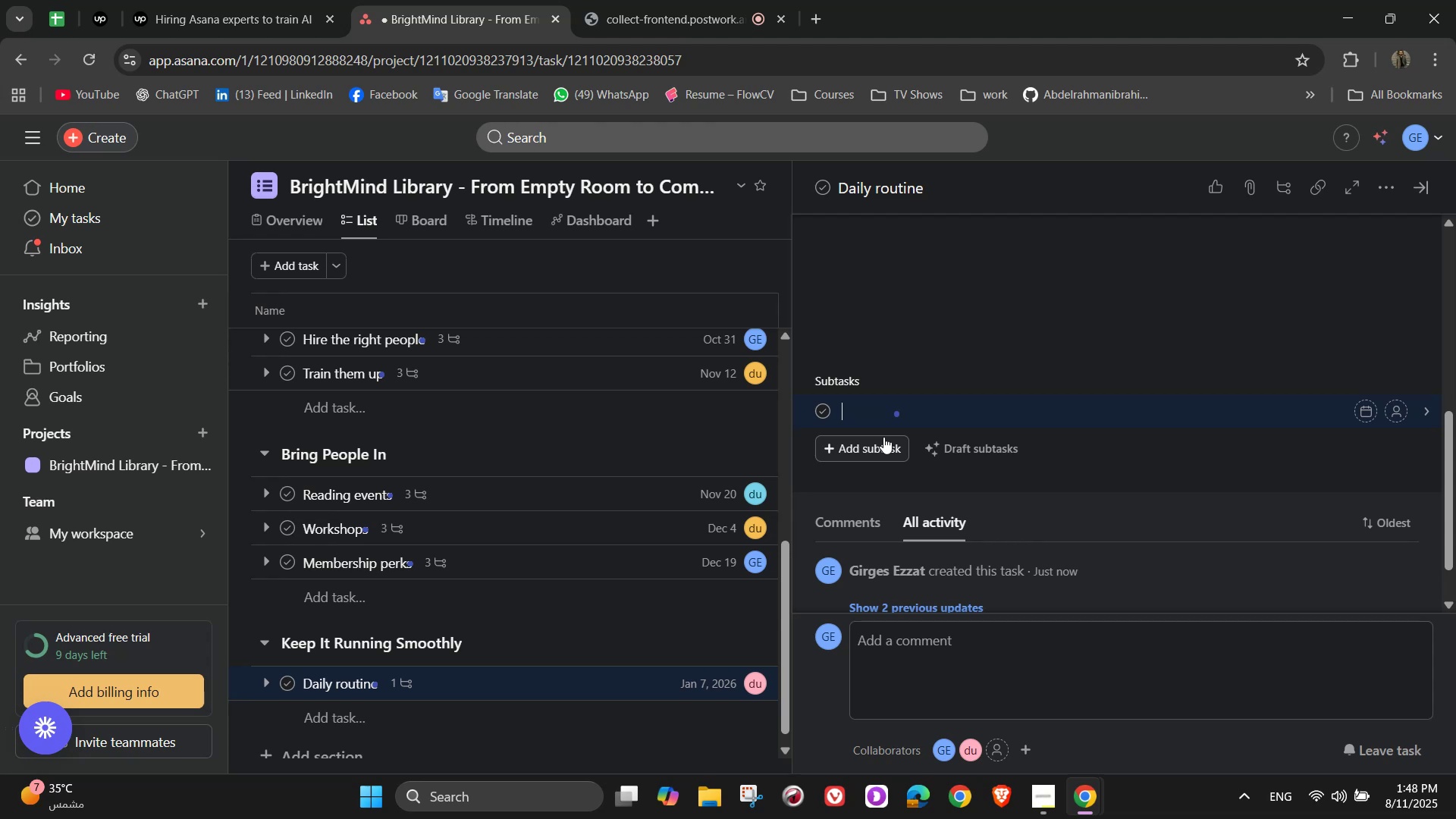 
type(Check*)
key(Backspace)
type(-ins and returns)
 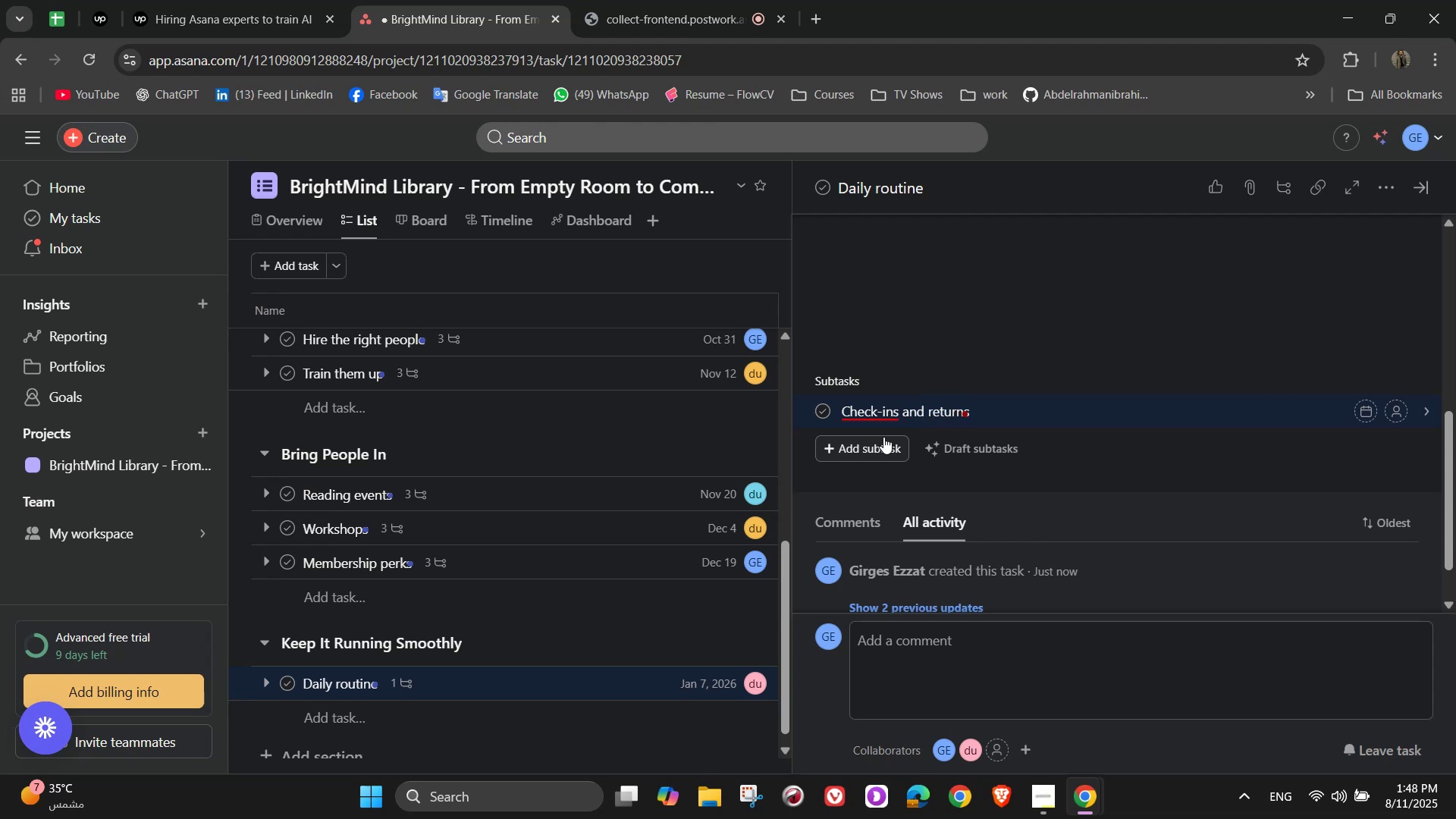 
key(Enter)
 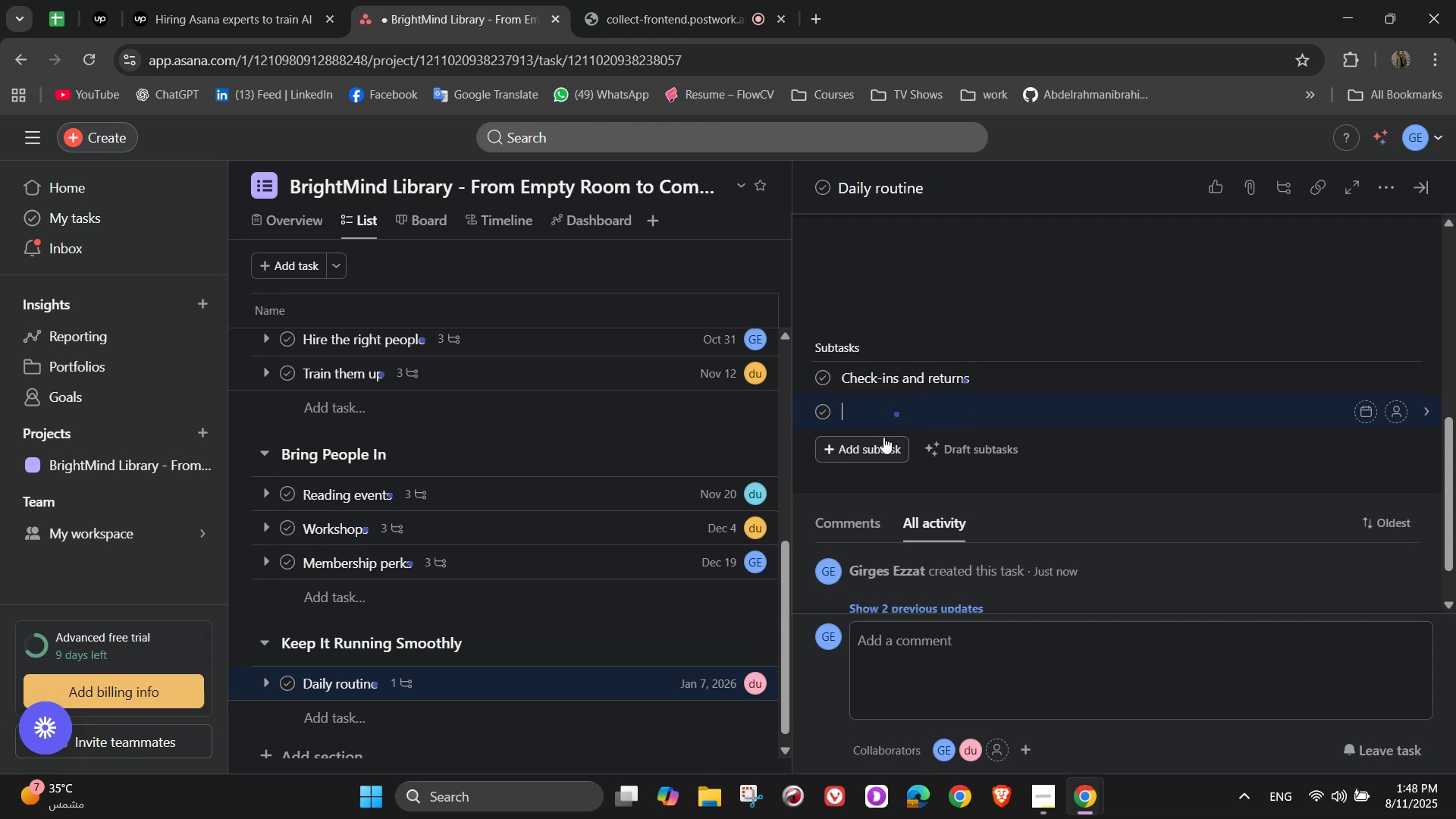 
type(Keep shelves tidy and organized)
 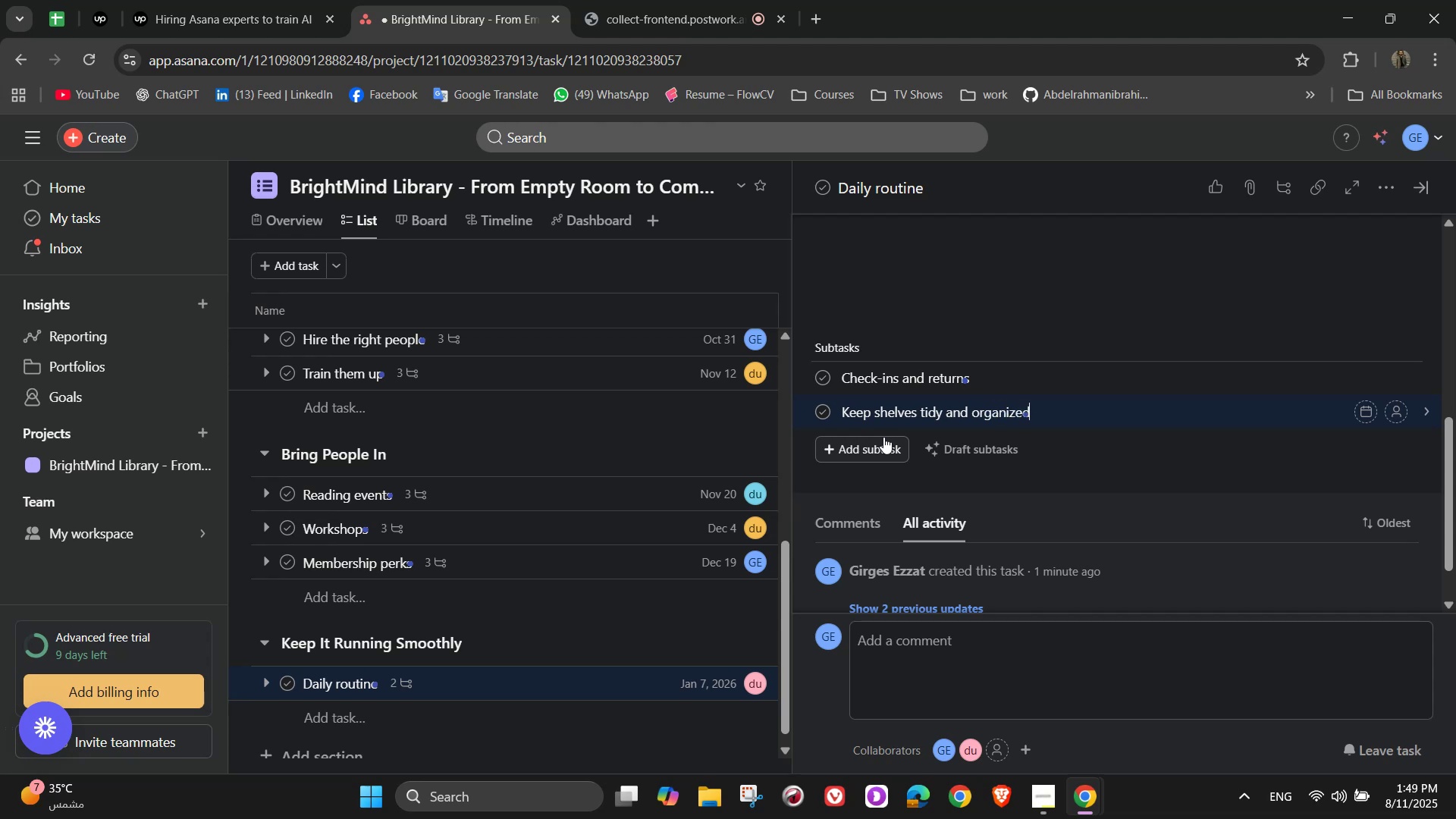 
key(Enter)
 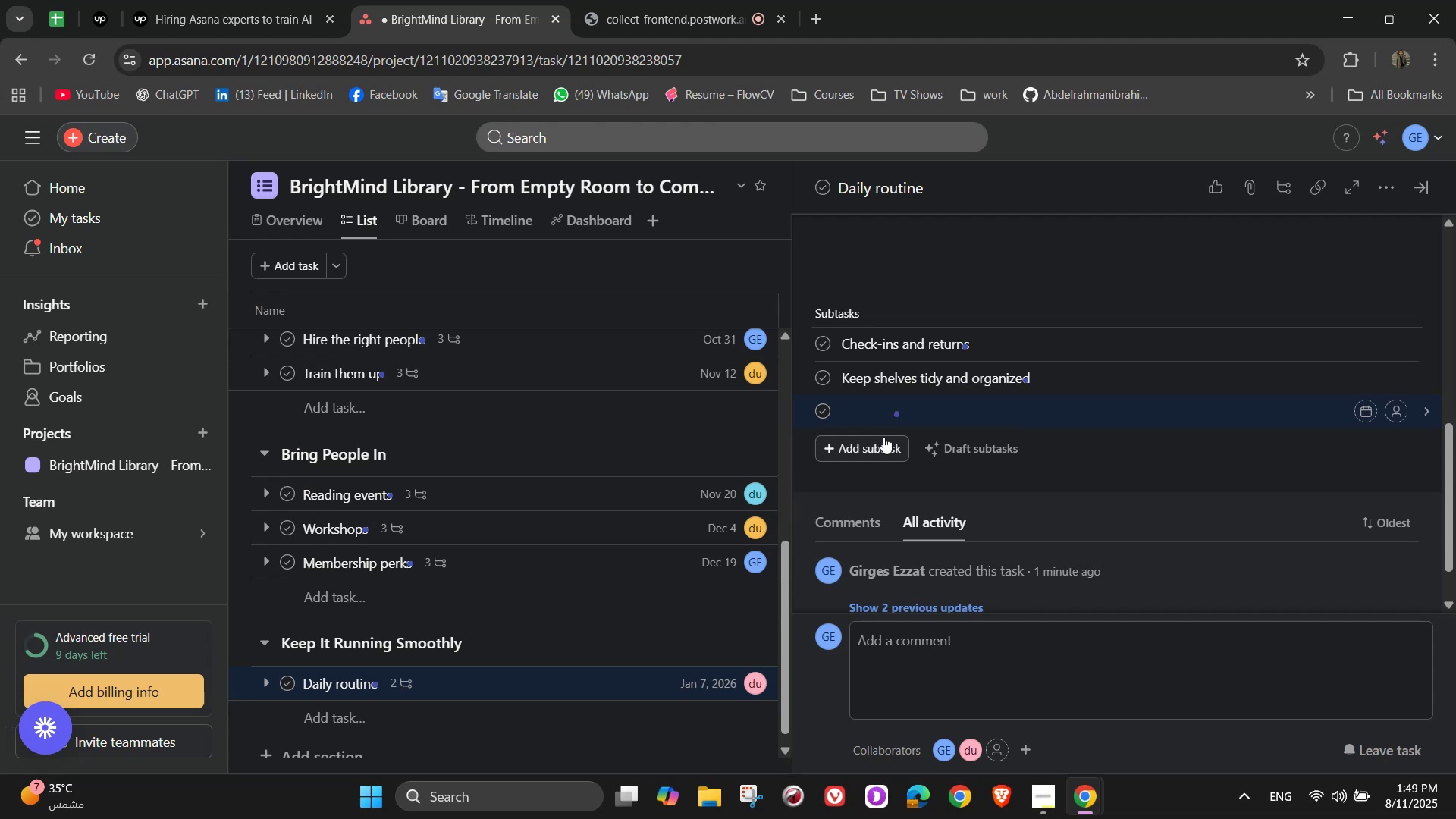 
type(Maintain a quit)
key(Backspace)
type(et )
key(Backspace)
type(, comfortable)
 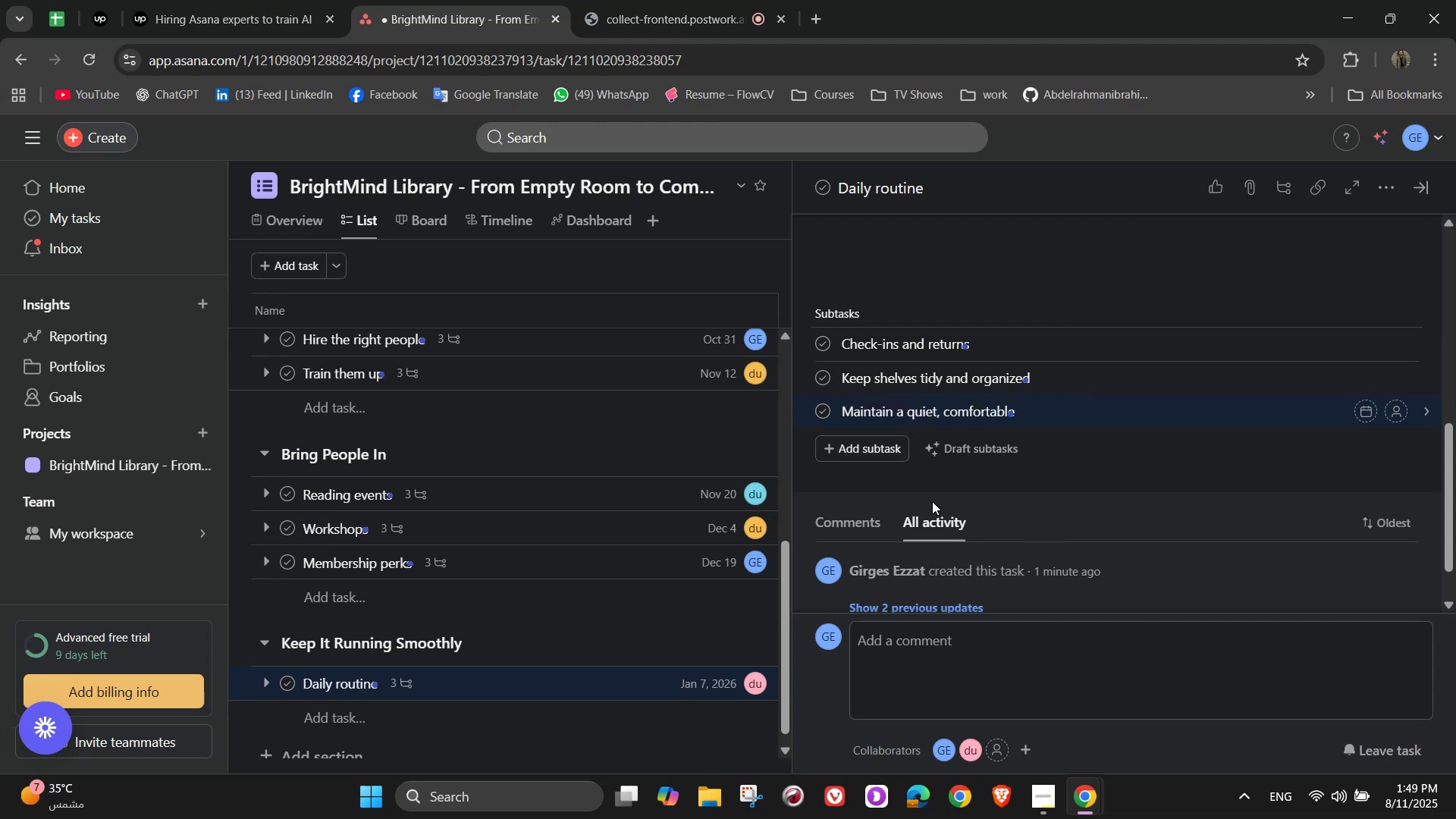 
type( environment)
 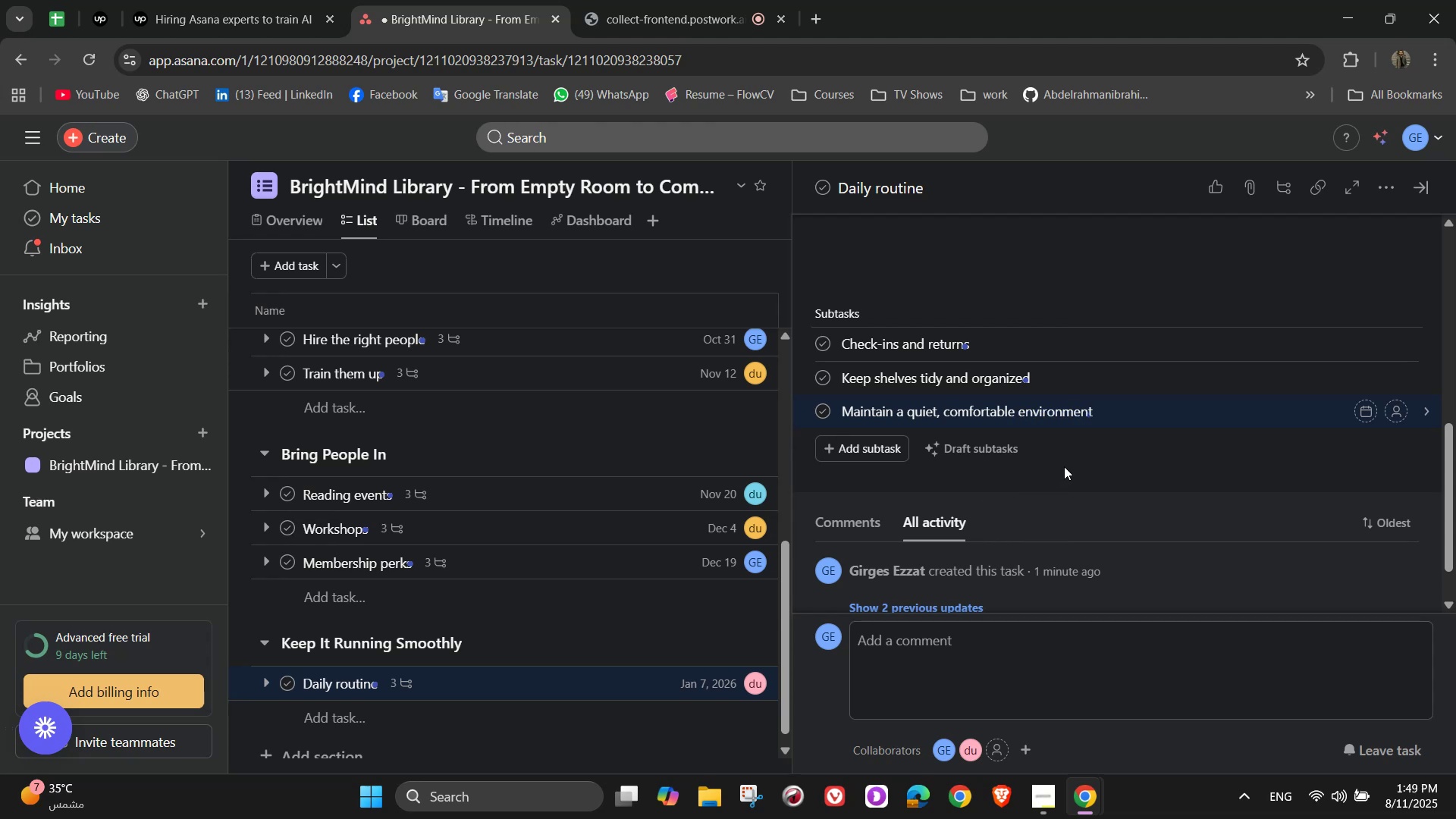 
scroll: coordinate [1054, 417], scroll_direction: up, amount: 7.0
 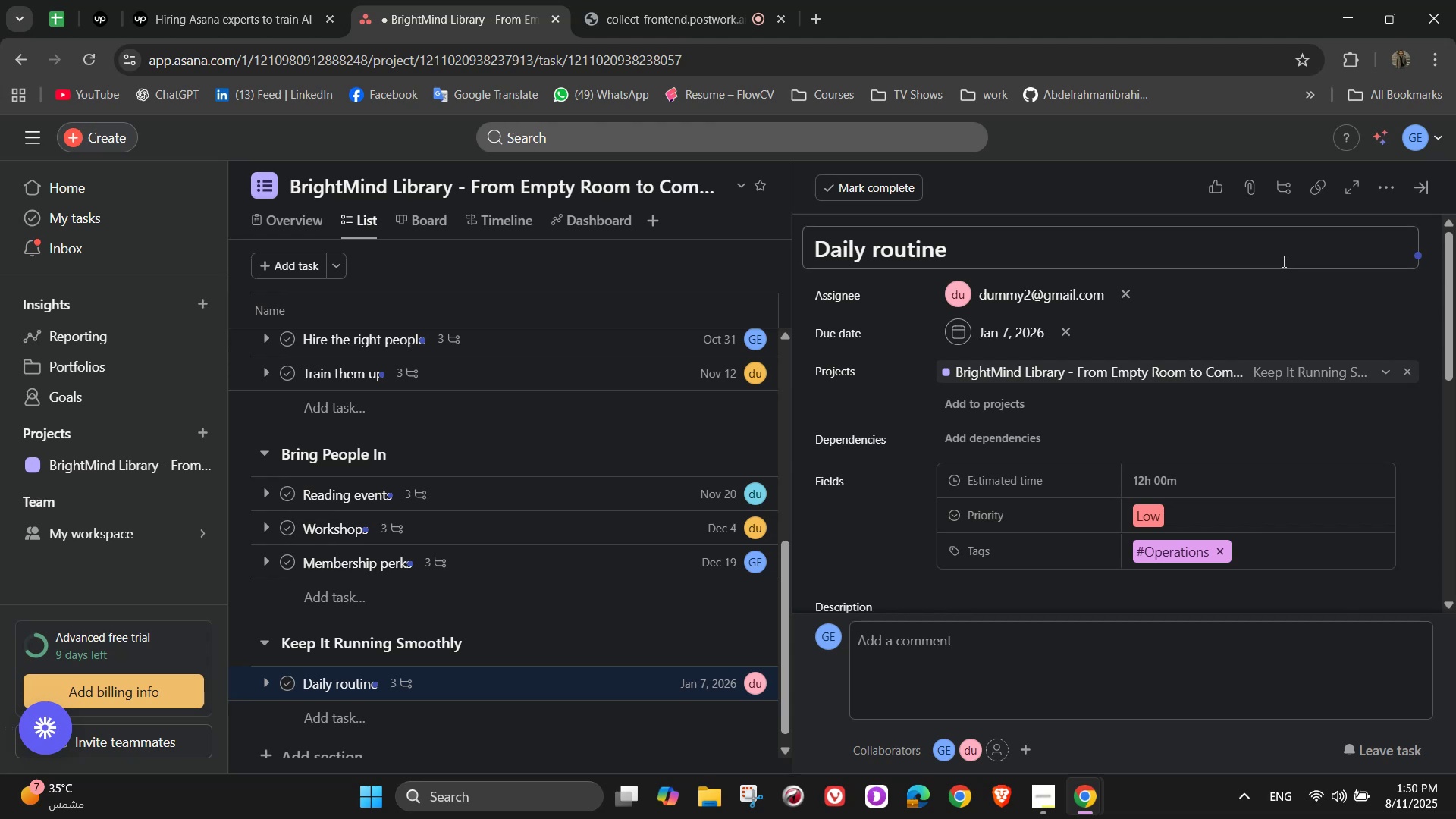 
wait(15.82)
 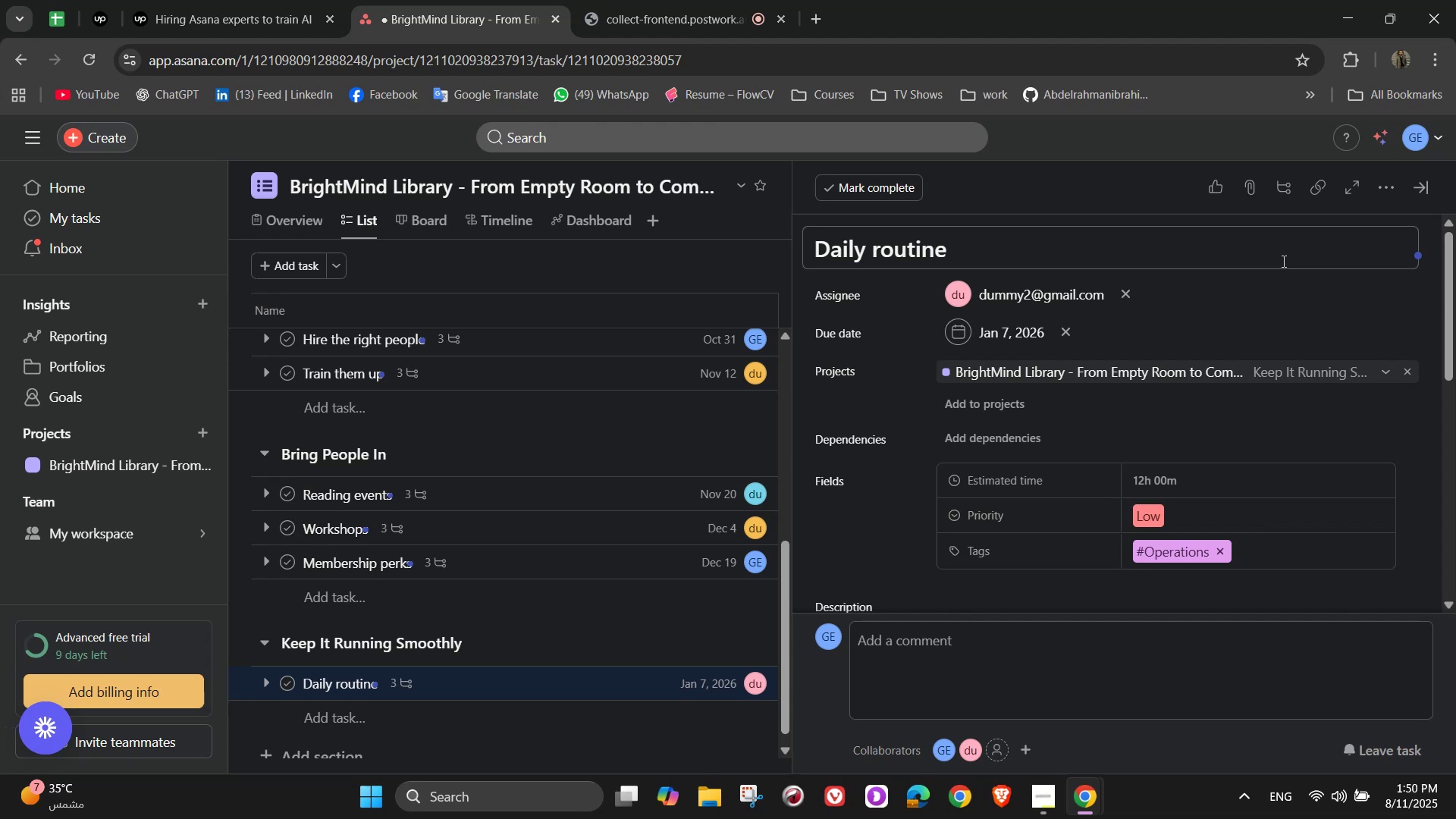 
scroll: coordinate [1188, 397], scroll_direction: down, amount: 4.0
 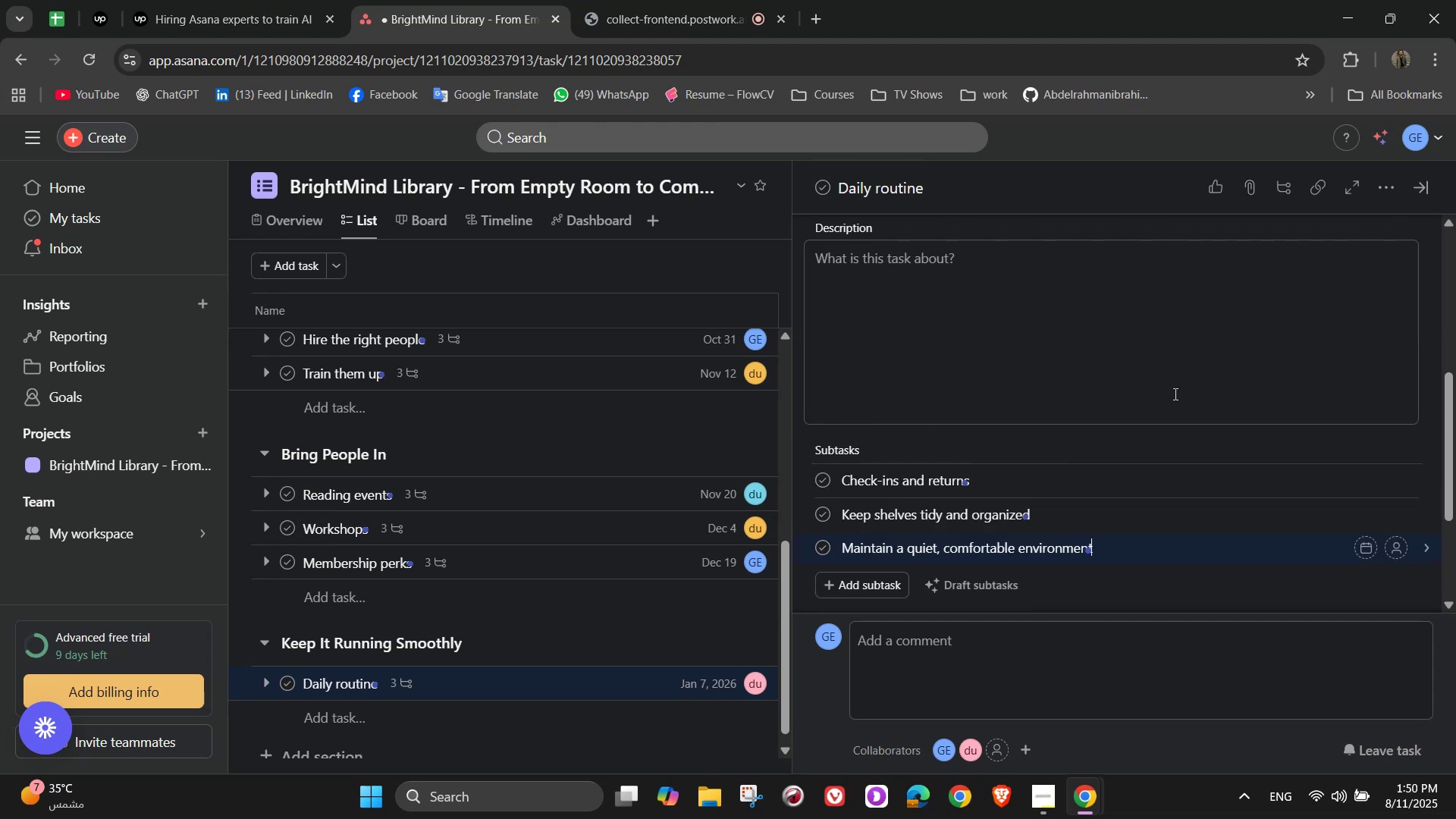 
wait(8.79)
 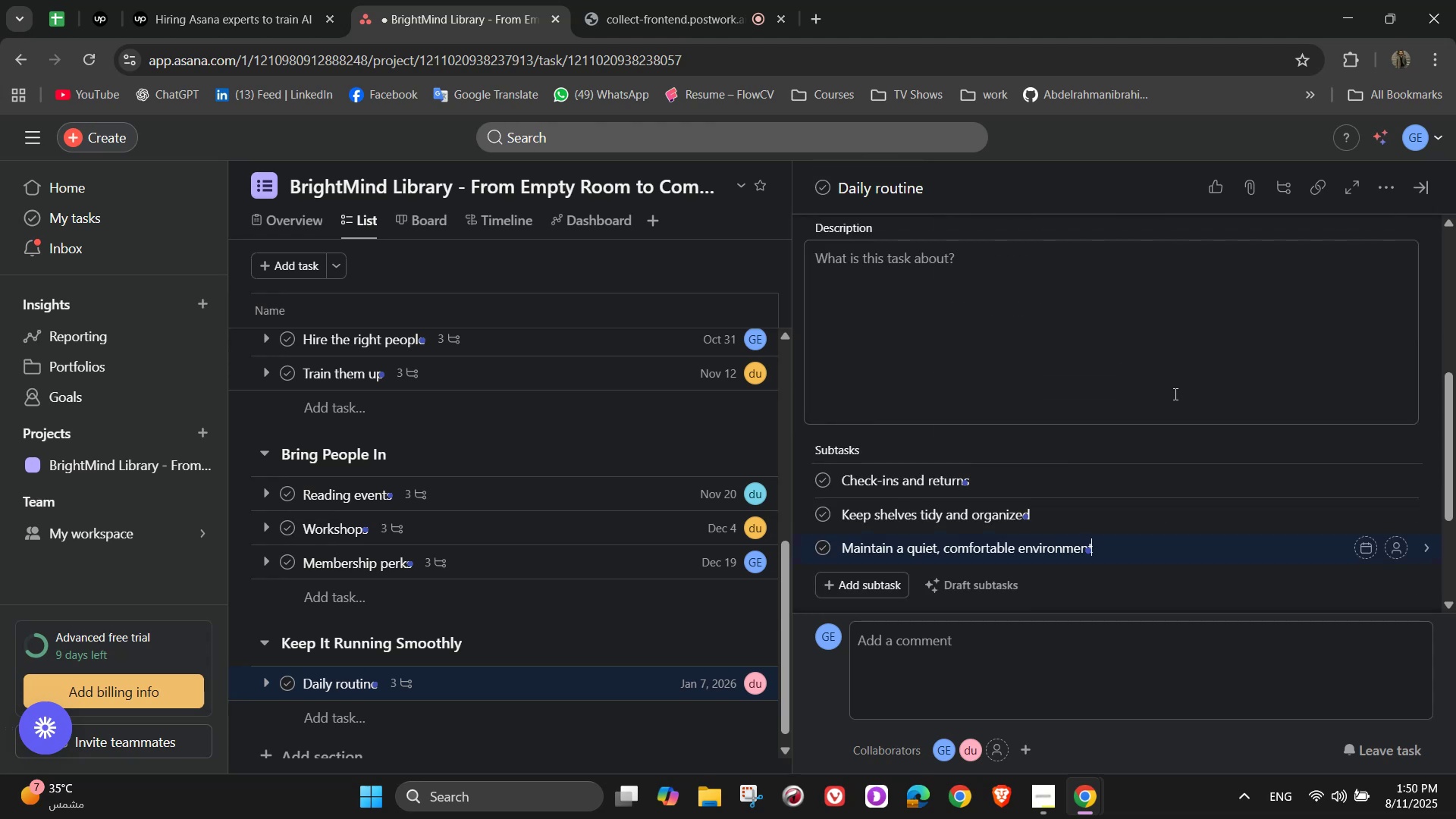 
scroll: coordinate [1145, 444], scroll_direction: down, amount: 3.0
 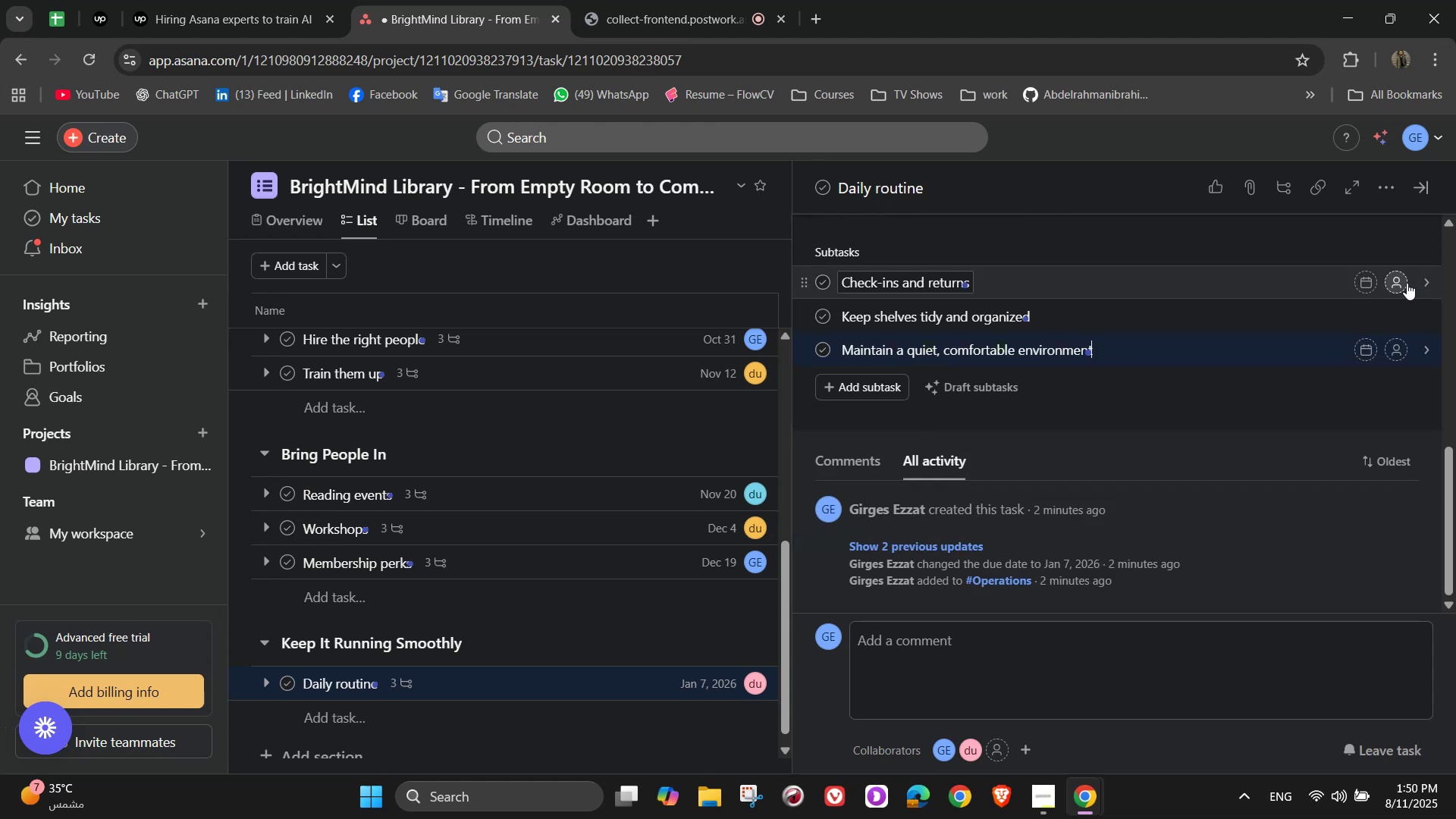 
left_click([1396, 282])
 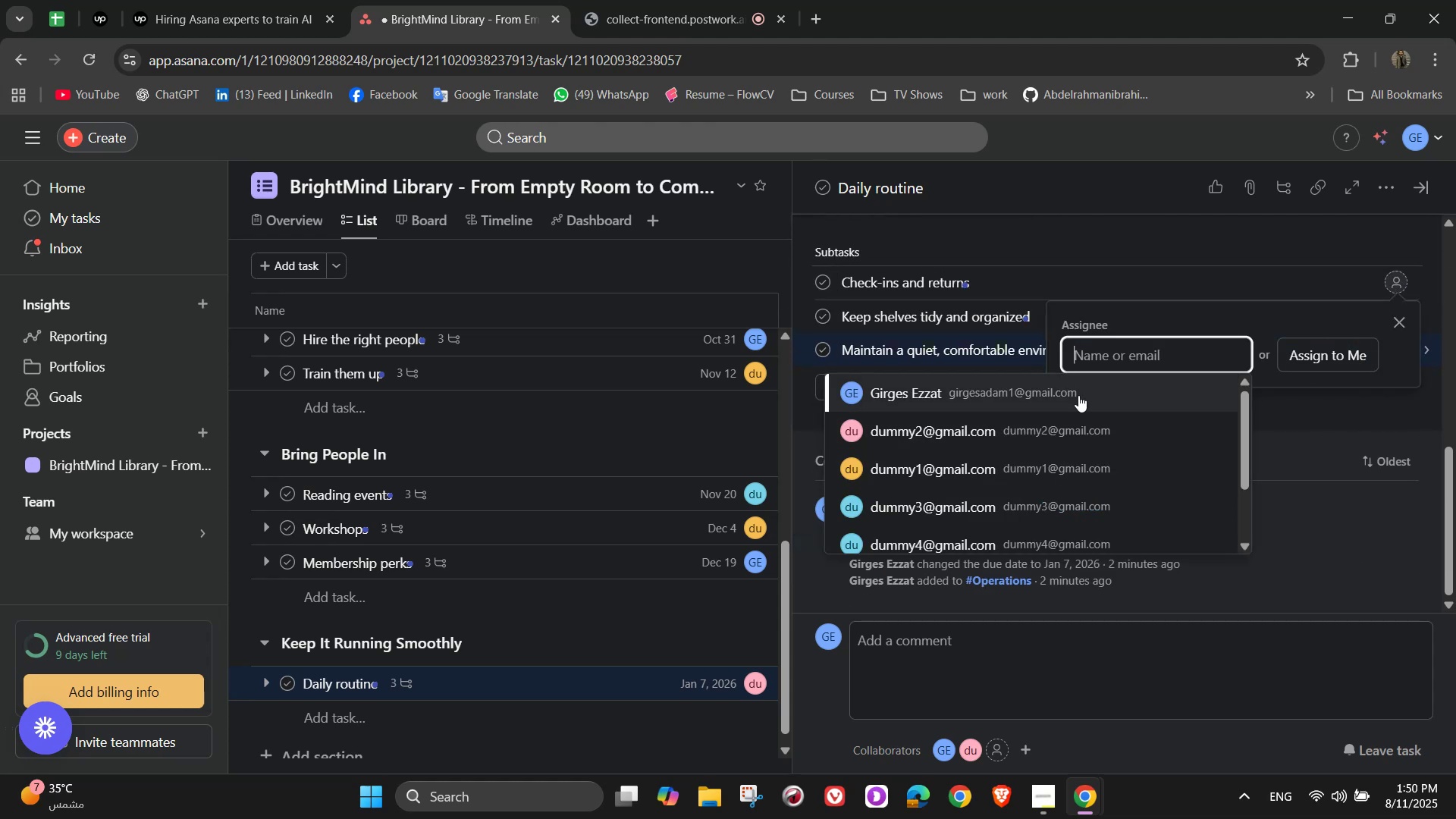 
left_click([1036, 442])
 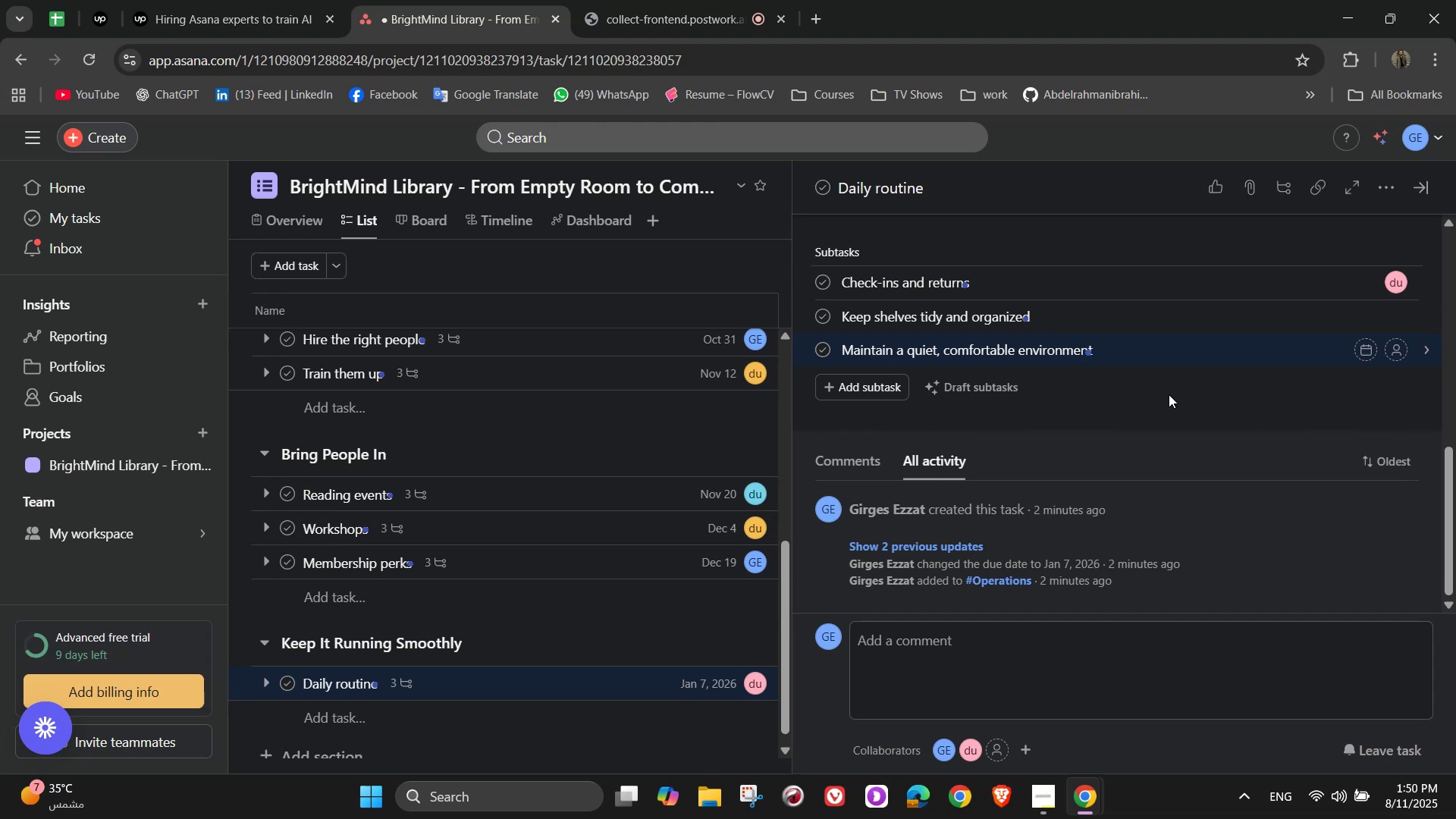 
left_click([1392, 316])
 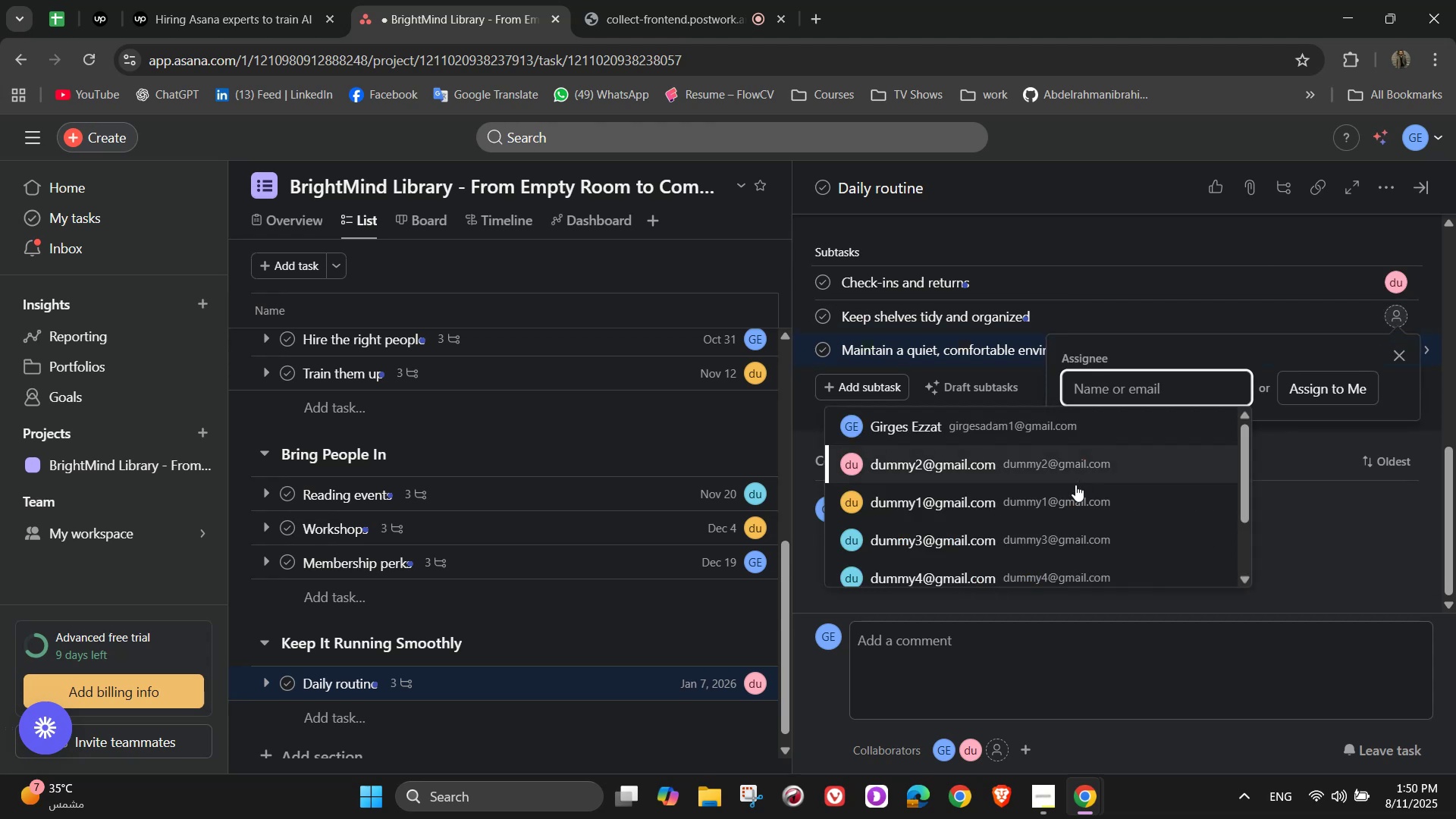 
left_click([1397, 347])
 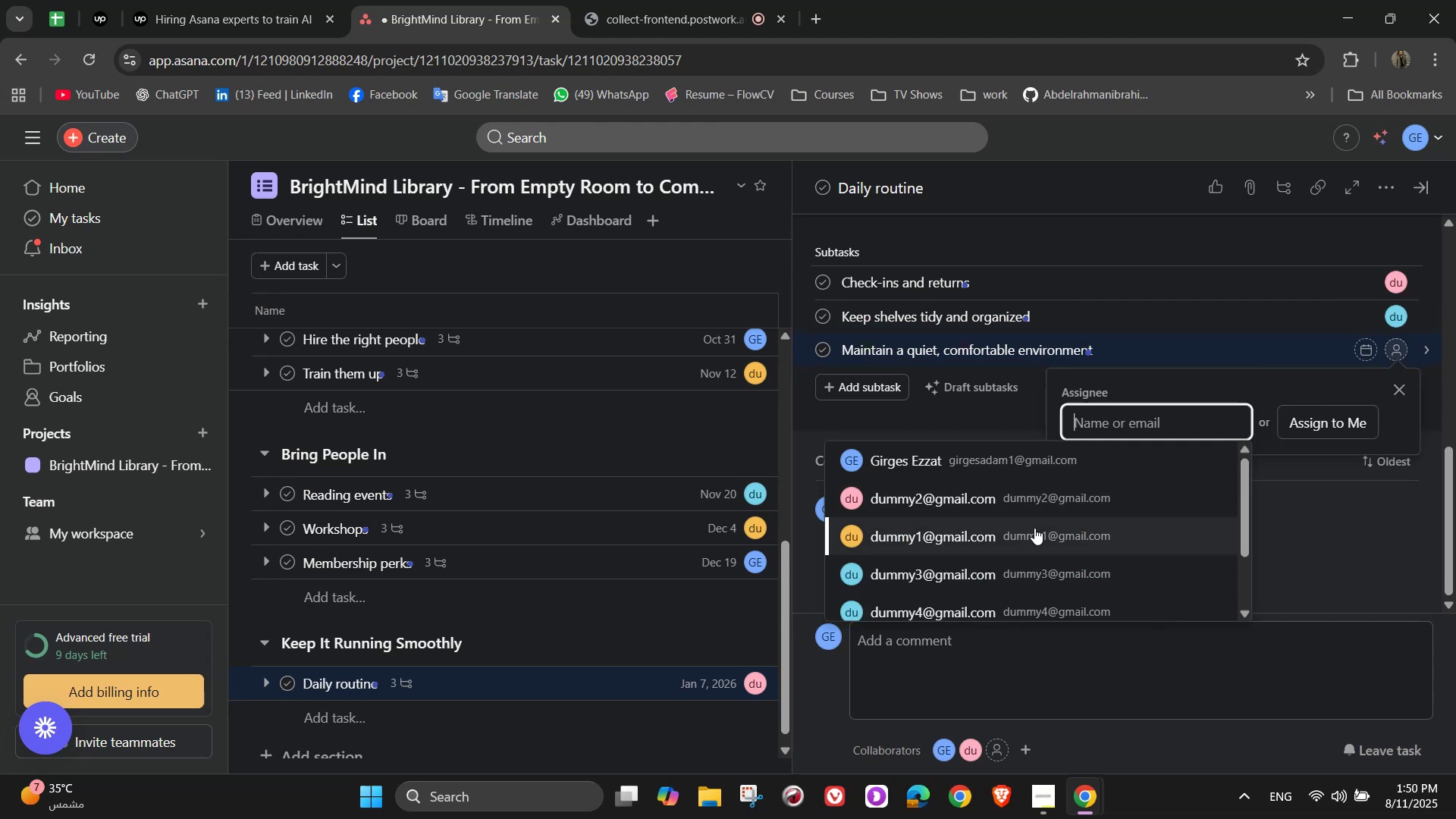 
scroll: coordinate [1031, 529], scroll_direction: down, amount: 7.0
 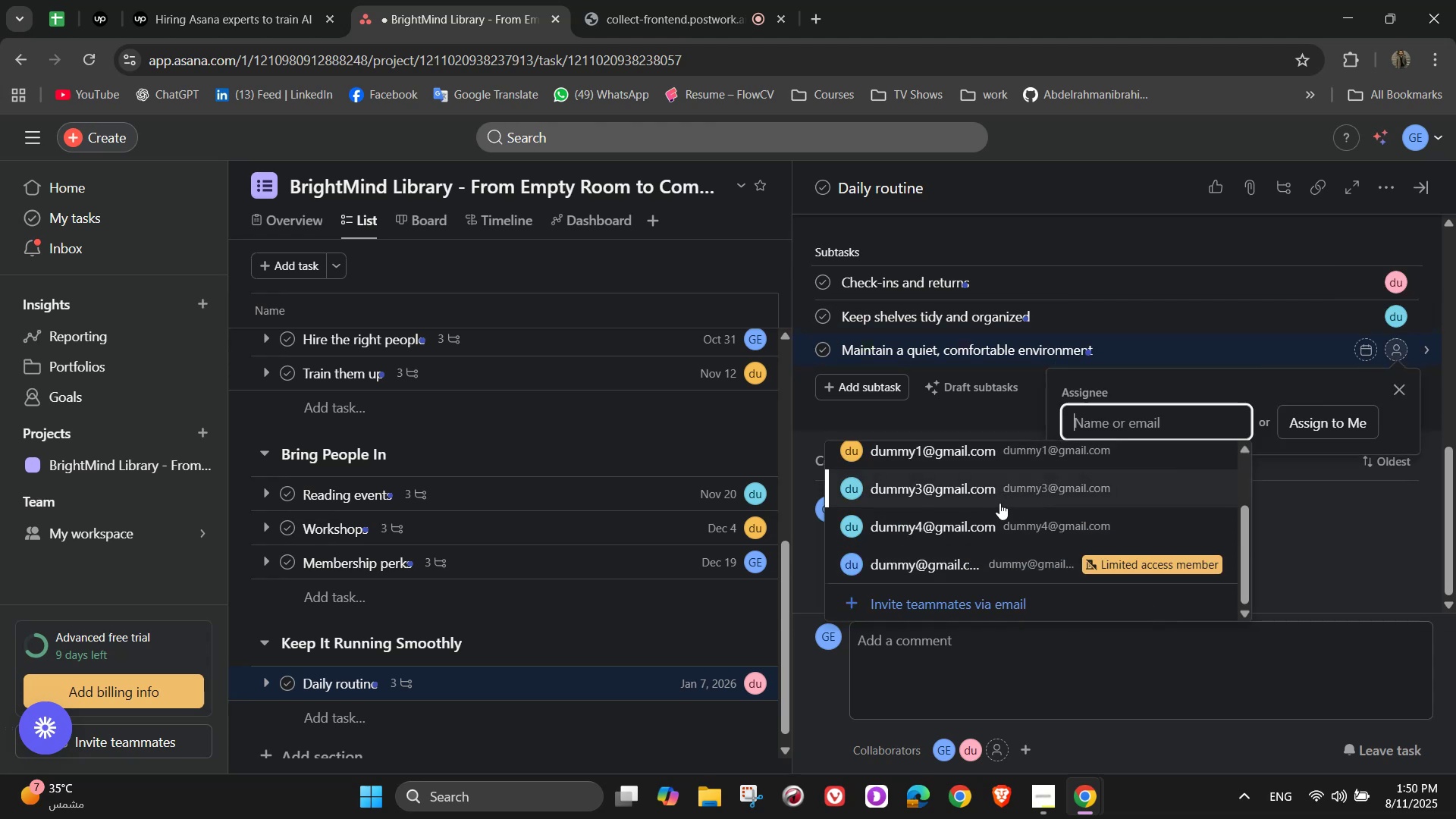 
scroll: coordinate [1009, 515], scroll_direction: up, amount: 2.0
 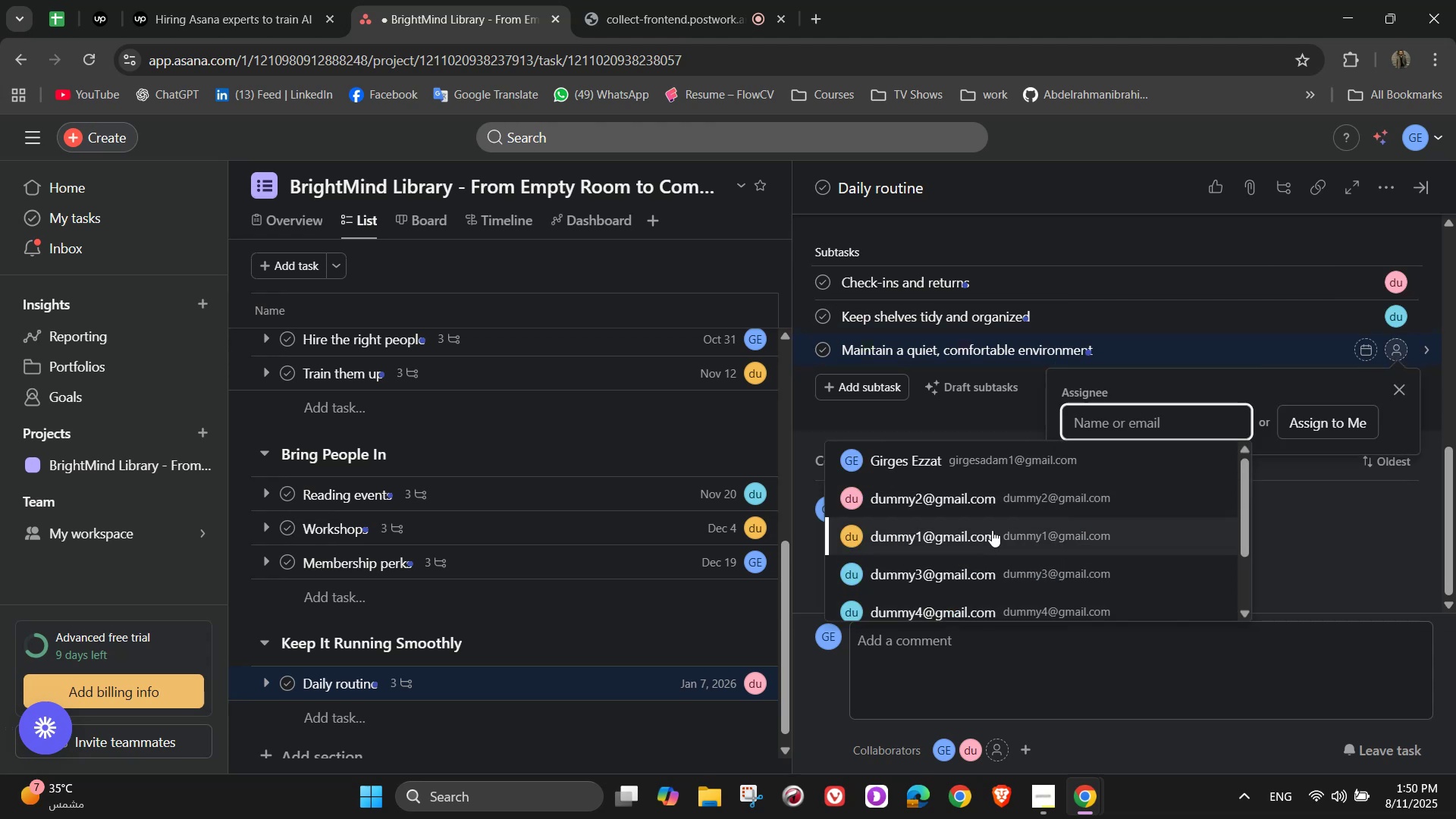 
left_click([992, 530])
 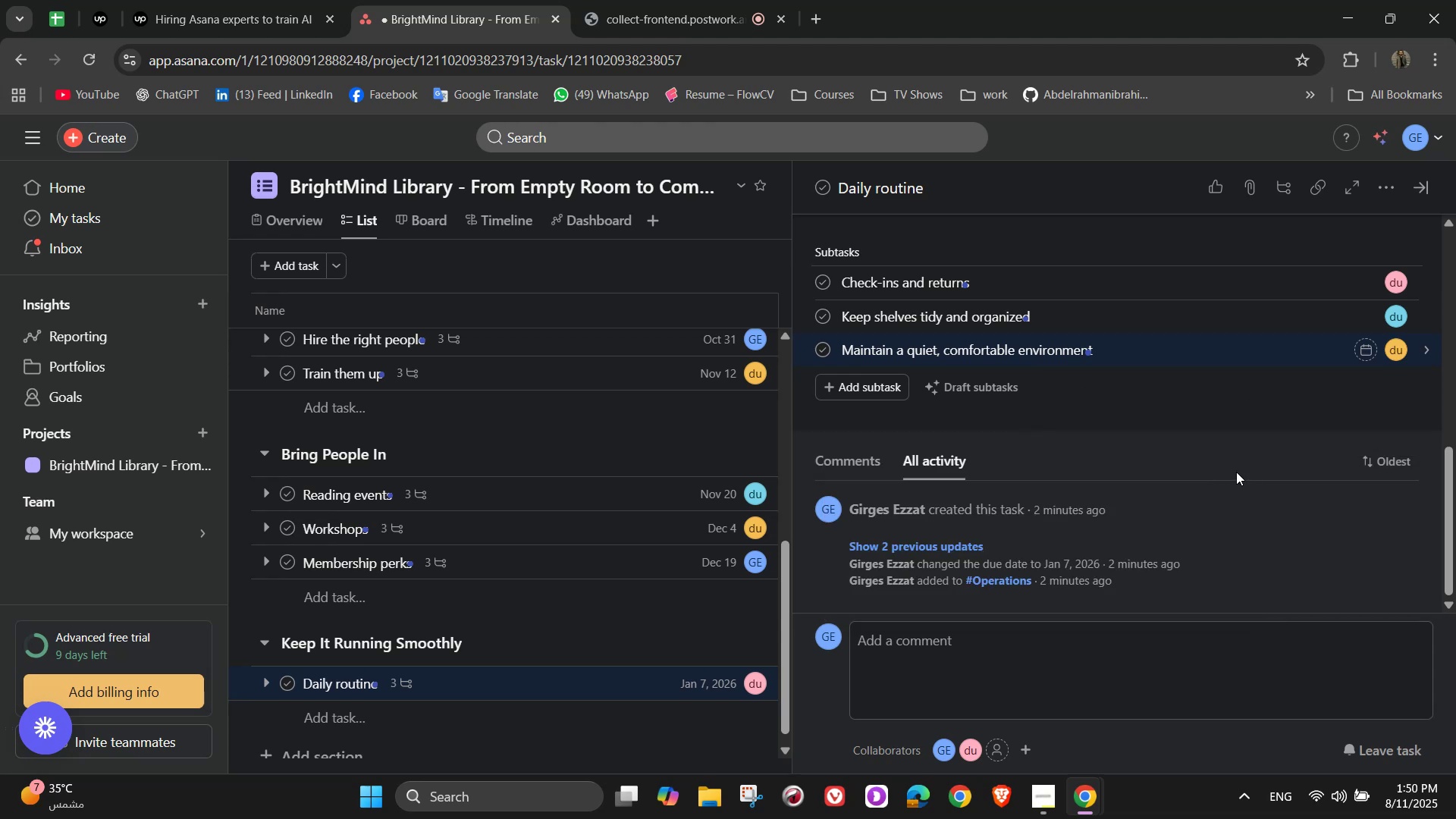 
wait(7.06)
 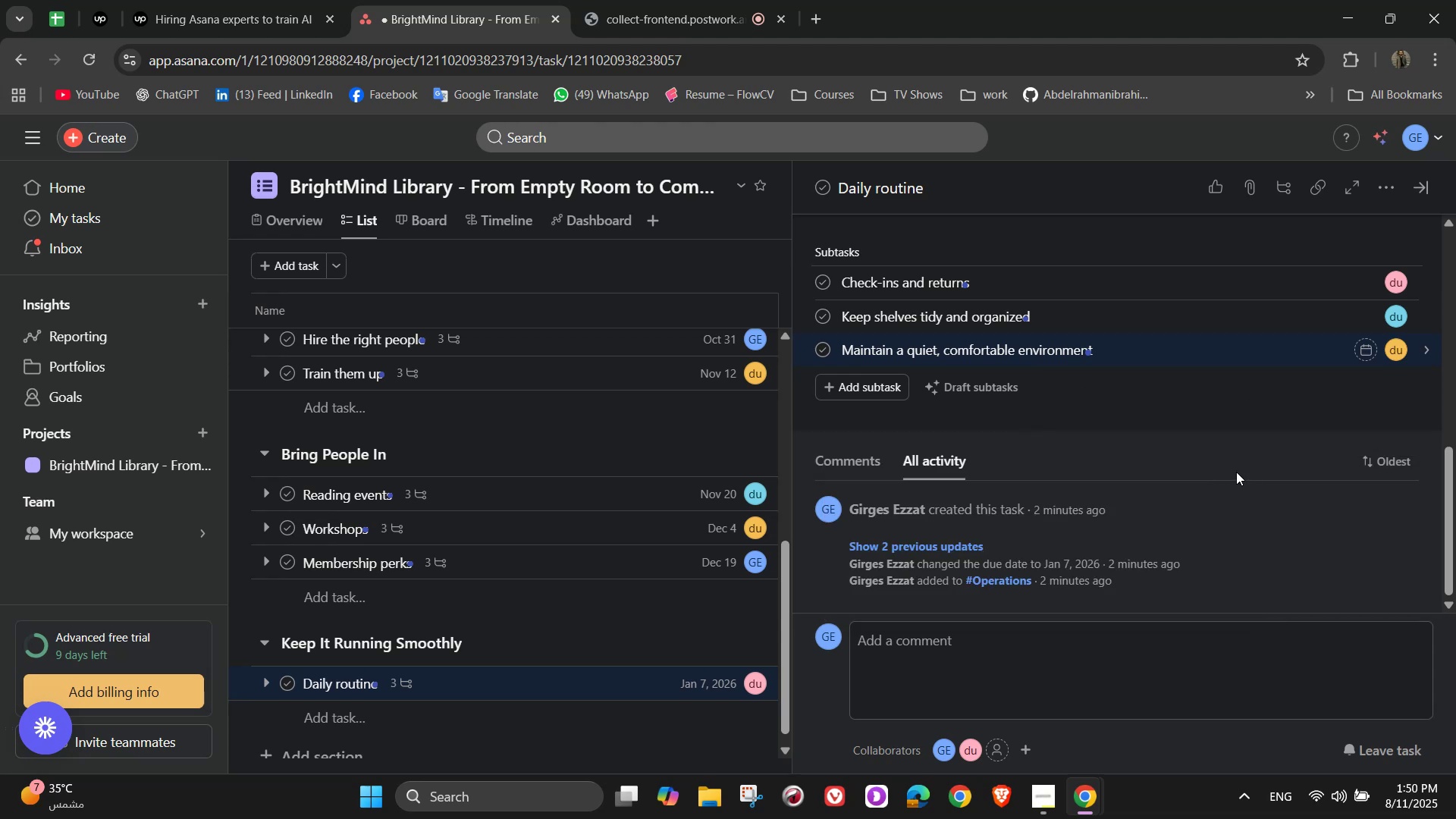 
scroll: coordinate [1225, 468], scroll_direction: up, amount: 5.0
 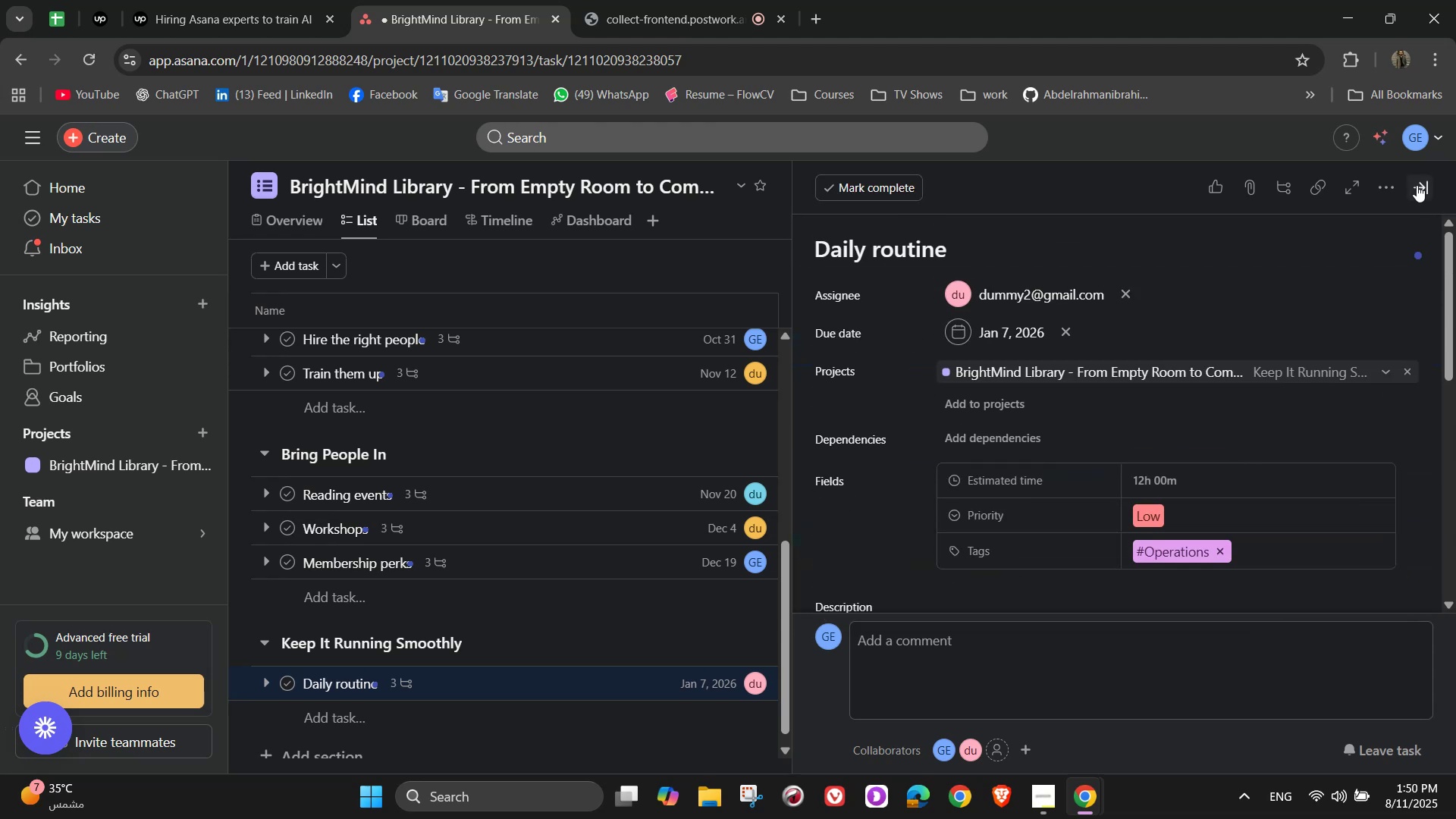 
left_click([1426, 180])
 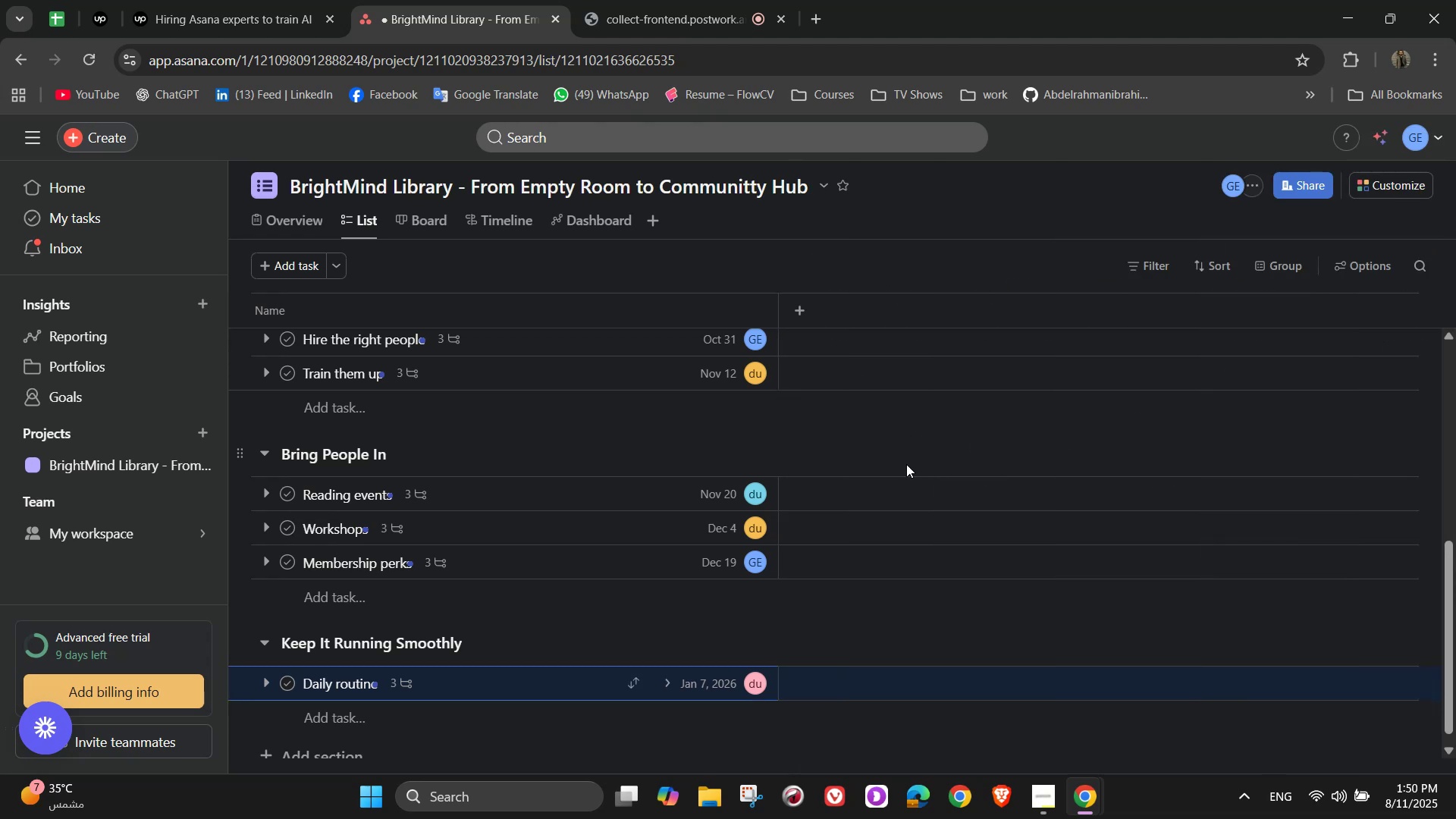 
scroll: coordinate [494, 532], scroll_direction: down, amount: 3.0
 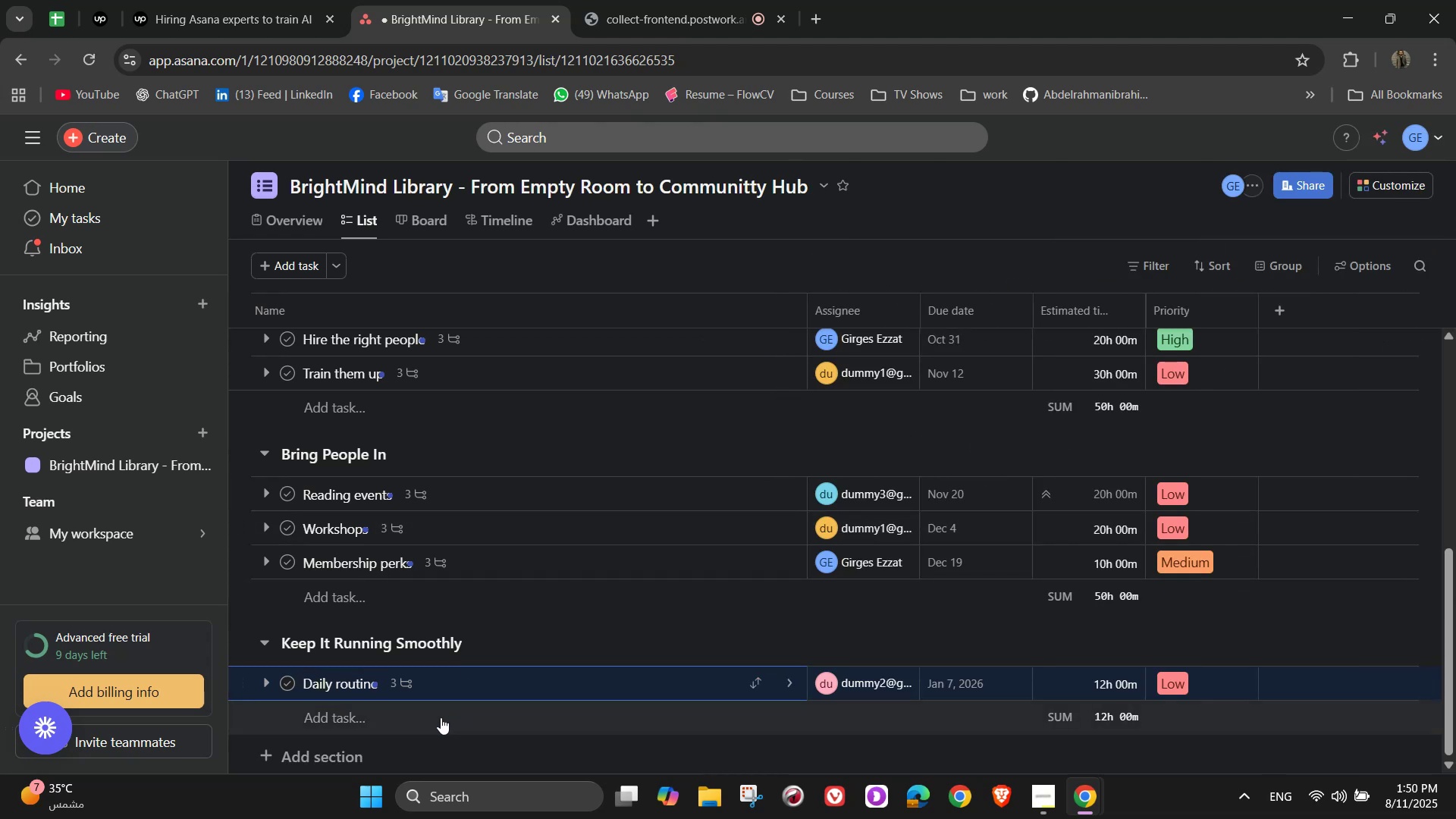 
left_click([441, 717])
 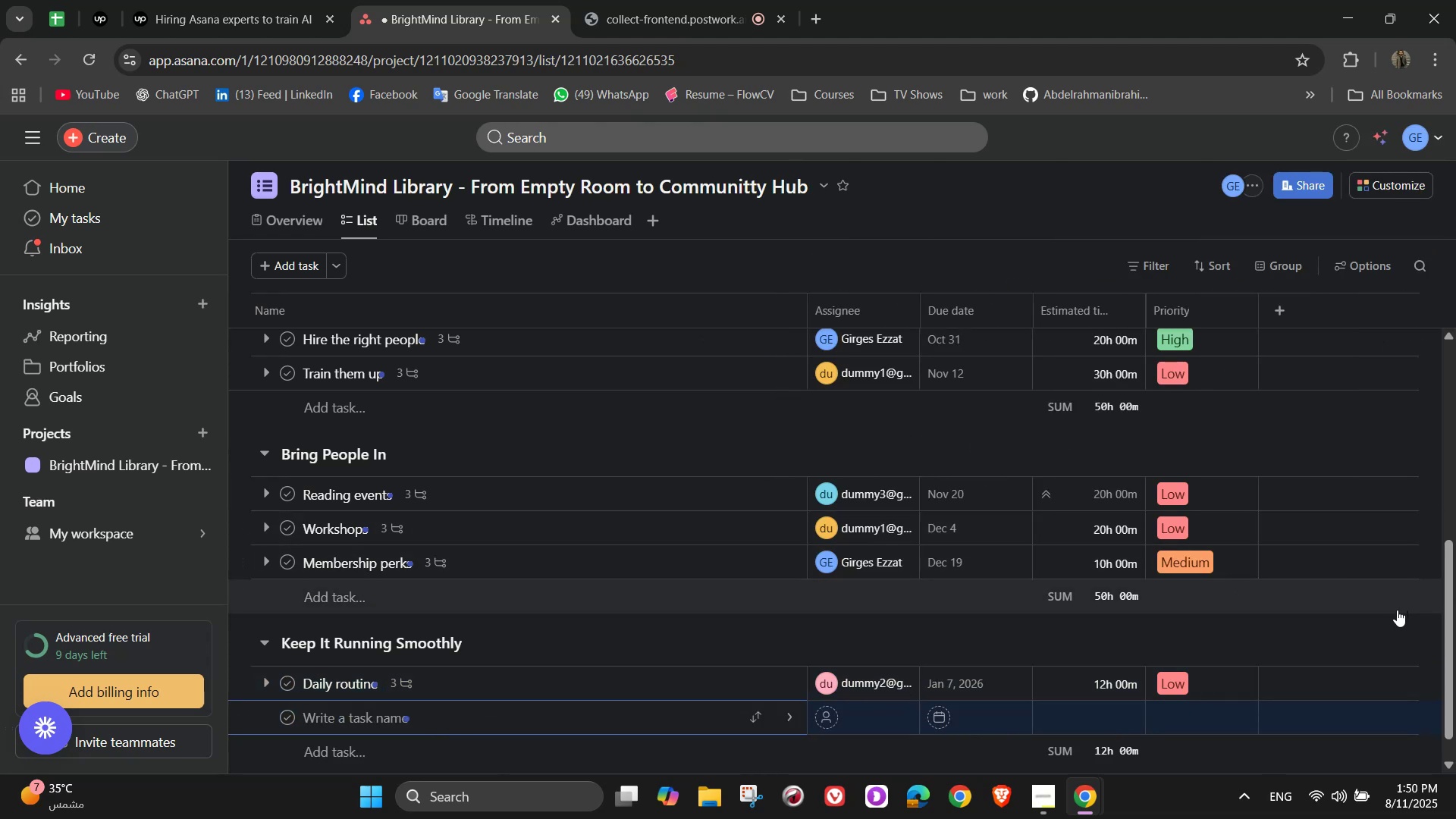 
type(Spread the word)
 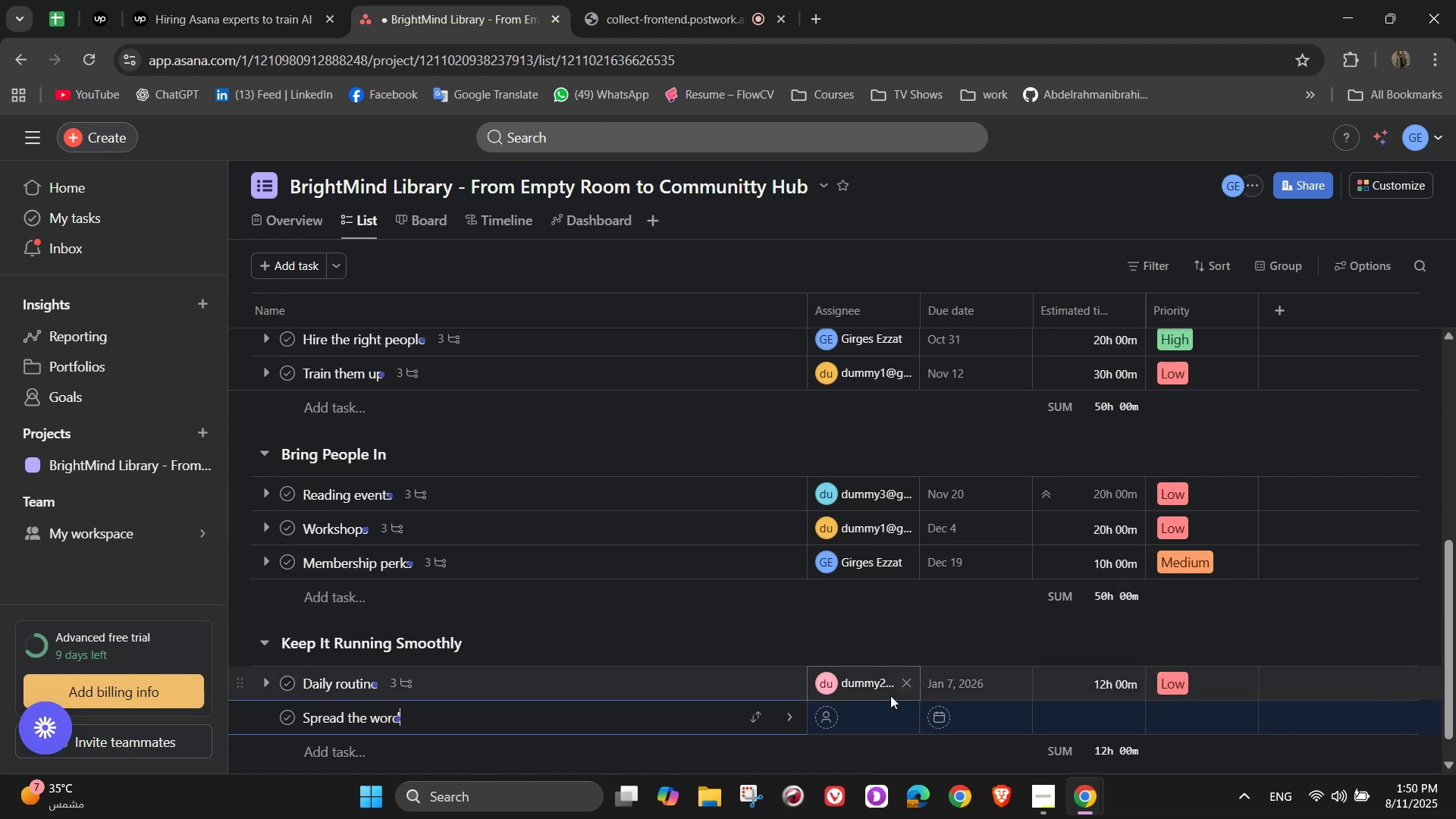 
left_click([799, 714])
 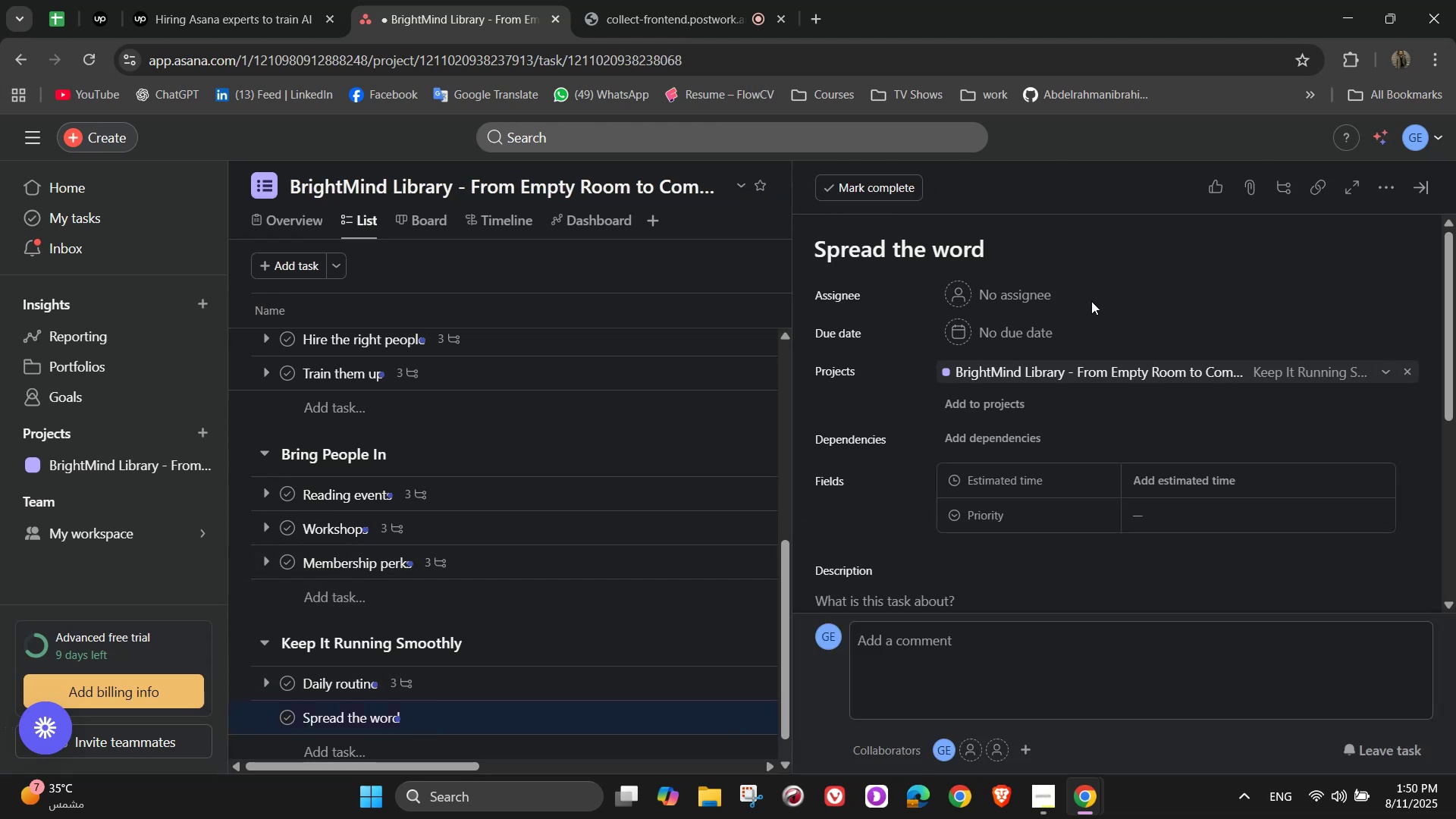 
left_click([1025, 297])
 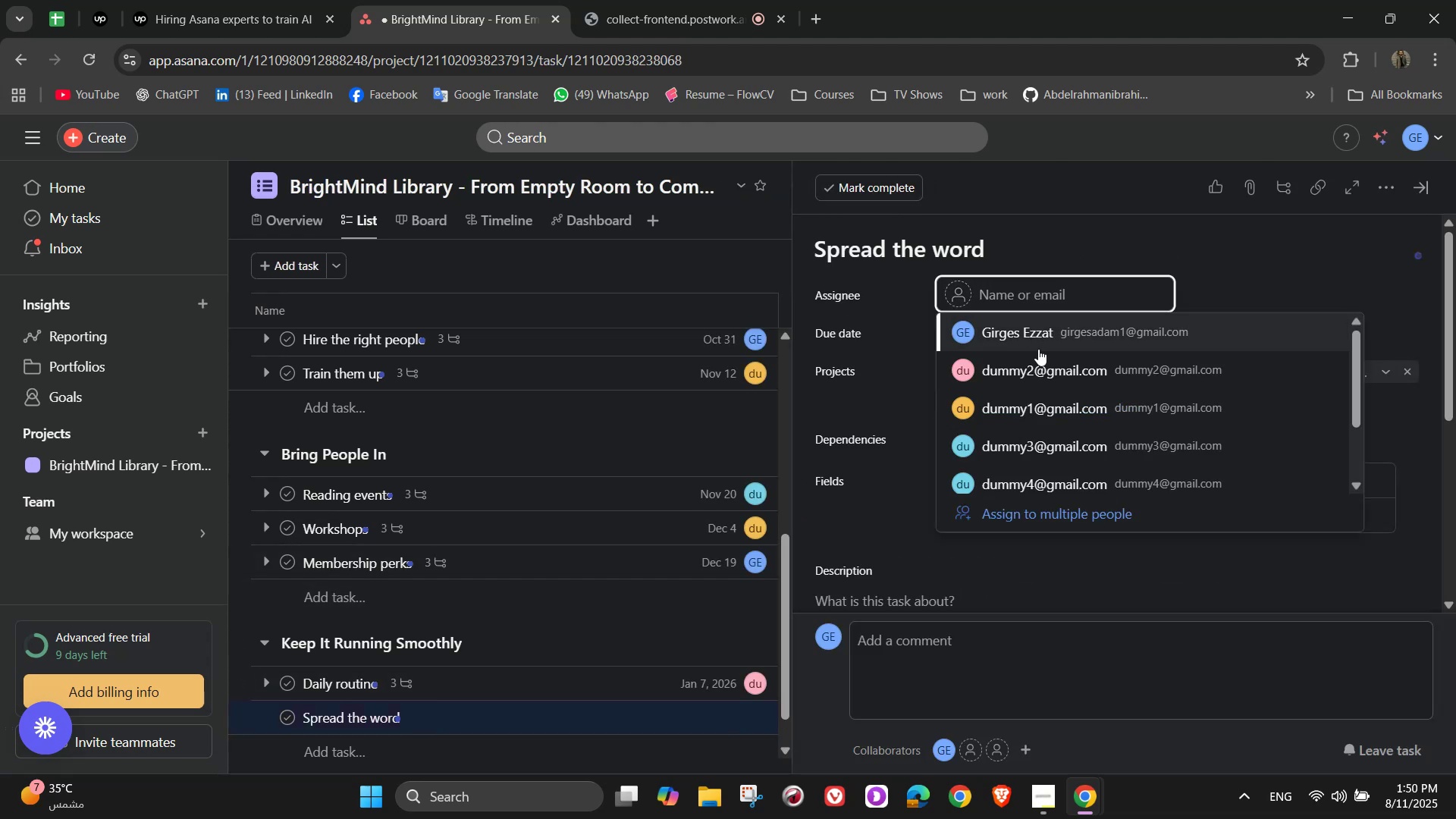 
left_click([1037, 342])
 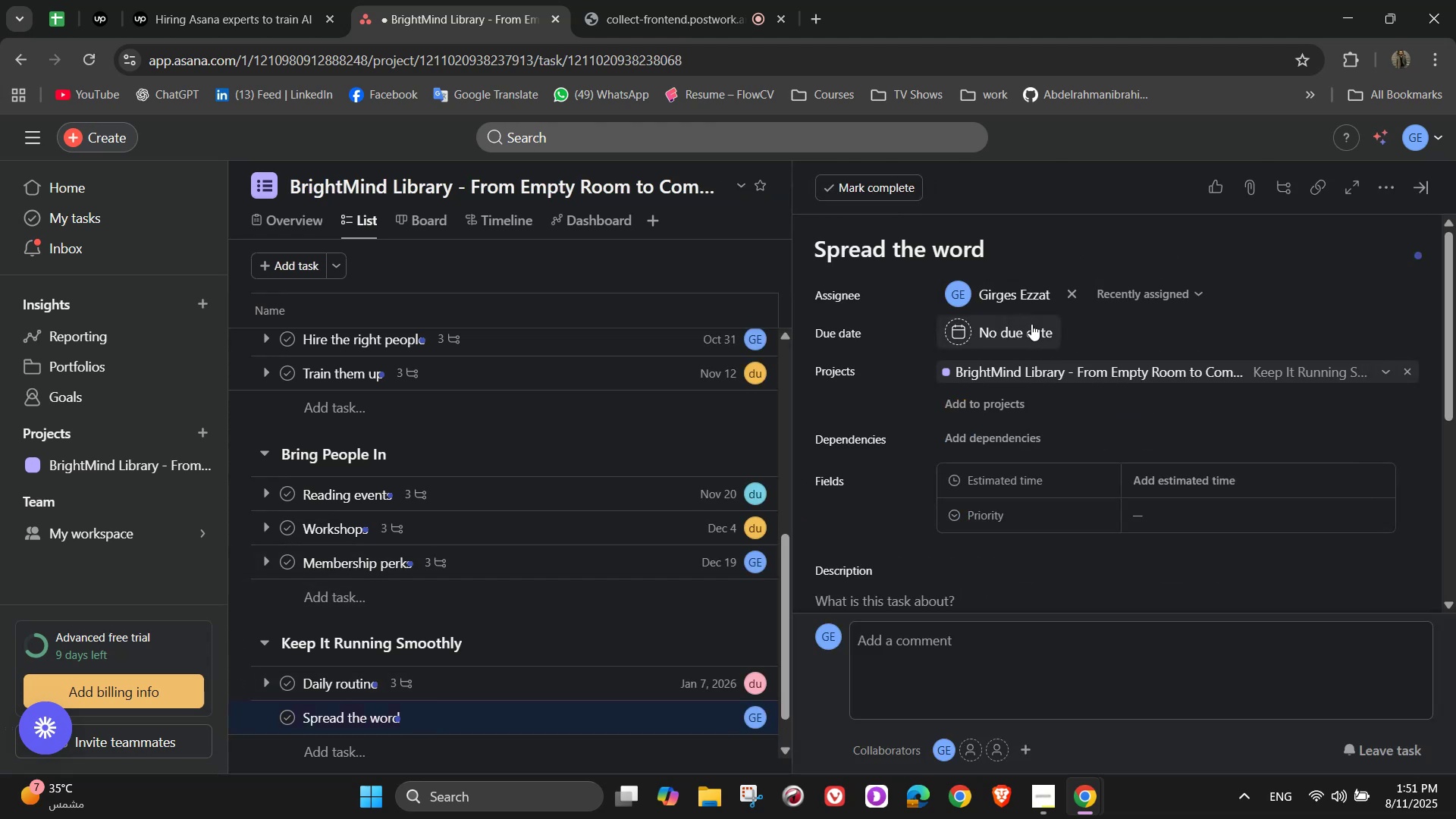 
left_click([1031, 324])
 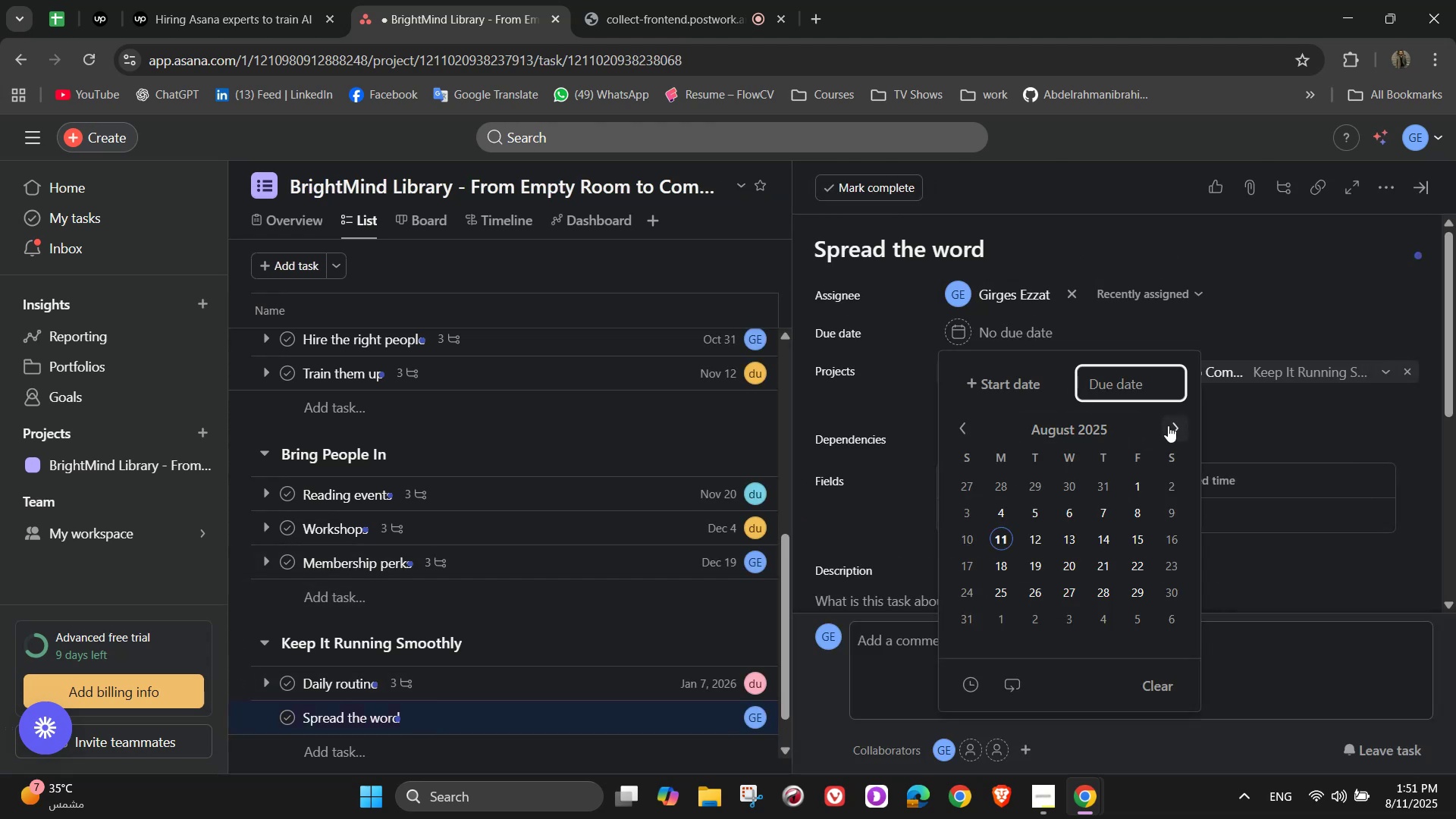 
double_click([1172, 428])
 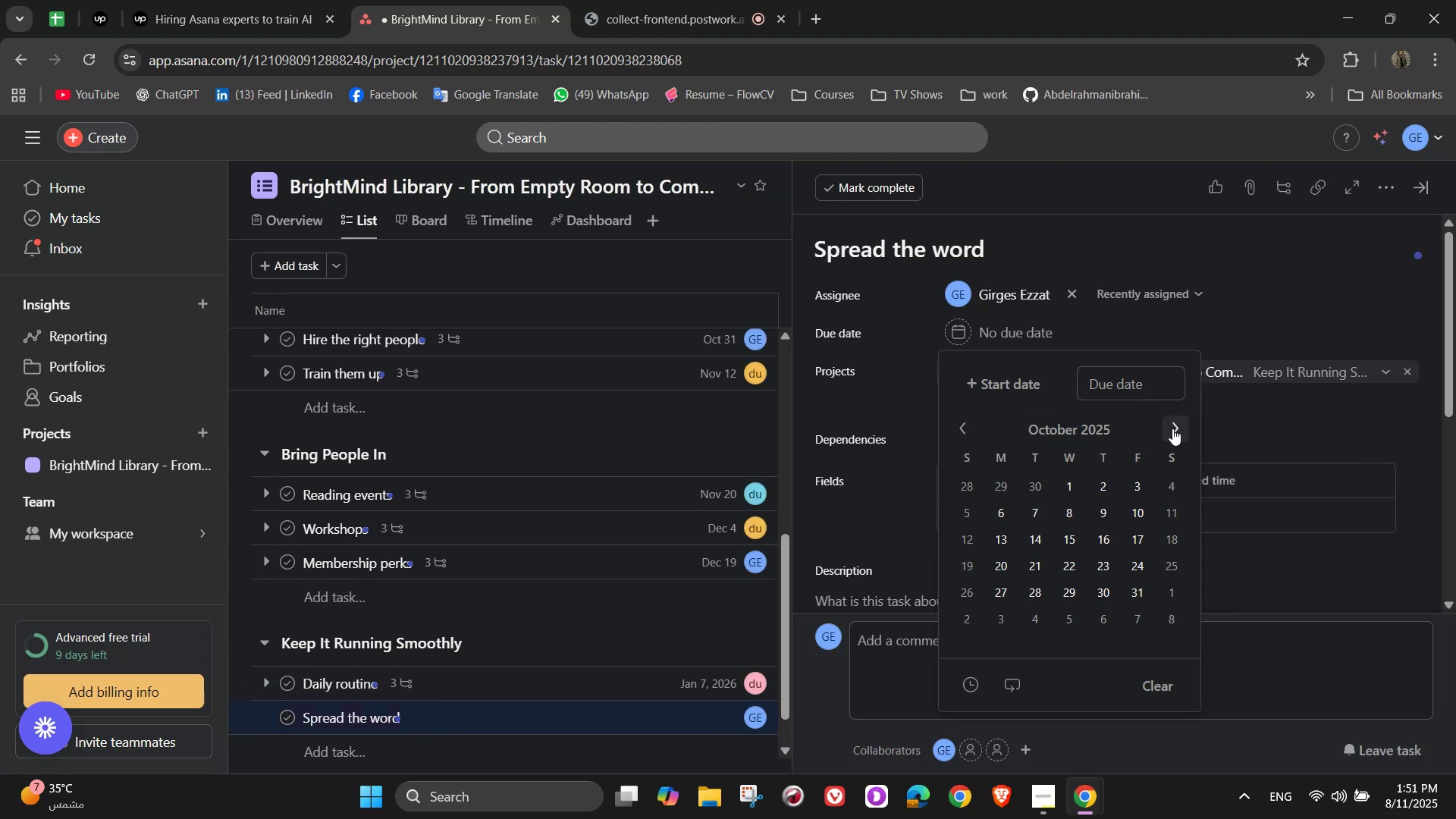 
triple_click([1172, 428])
 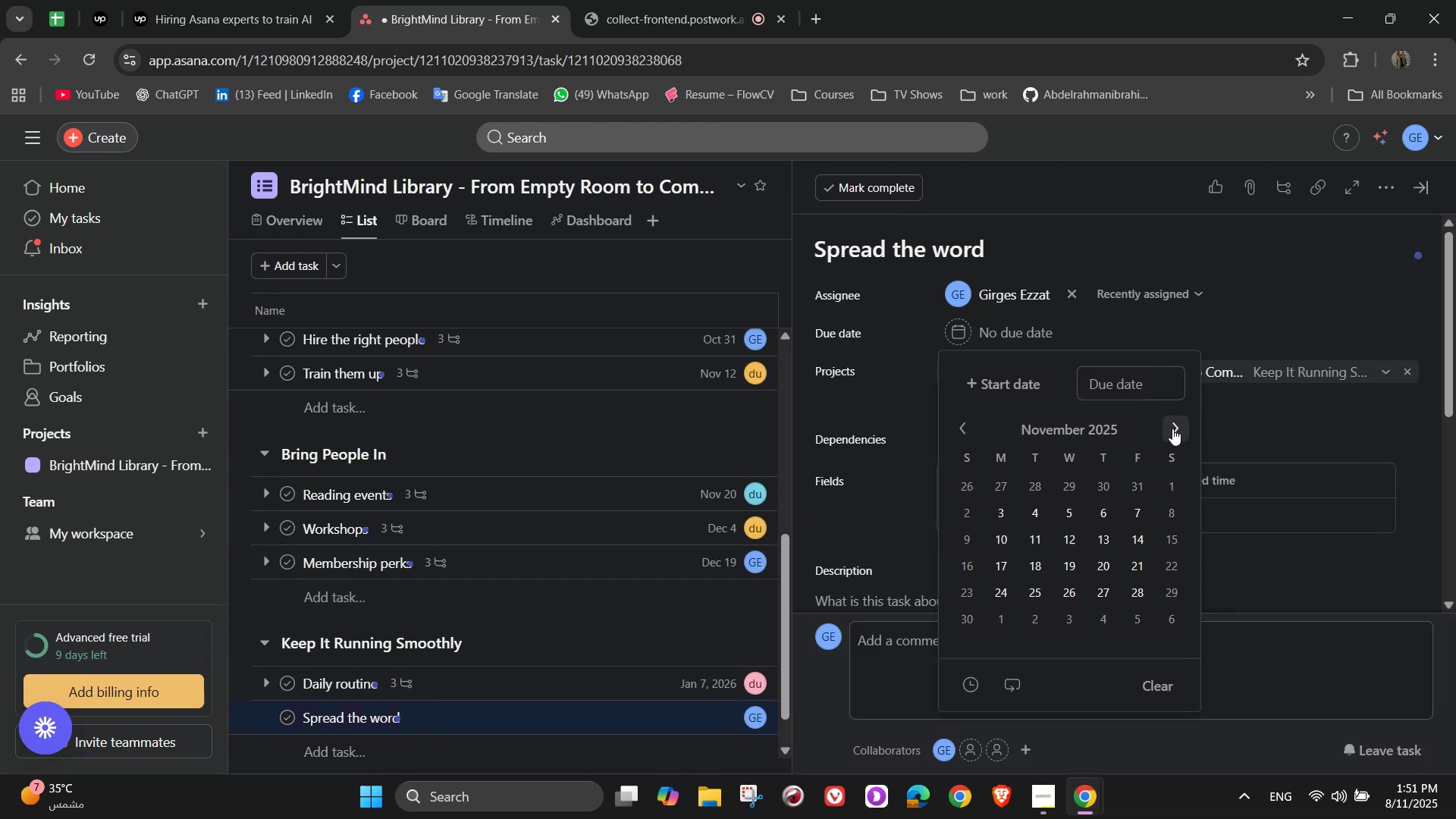 
triple_click([1172, 428])
 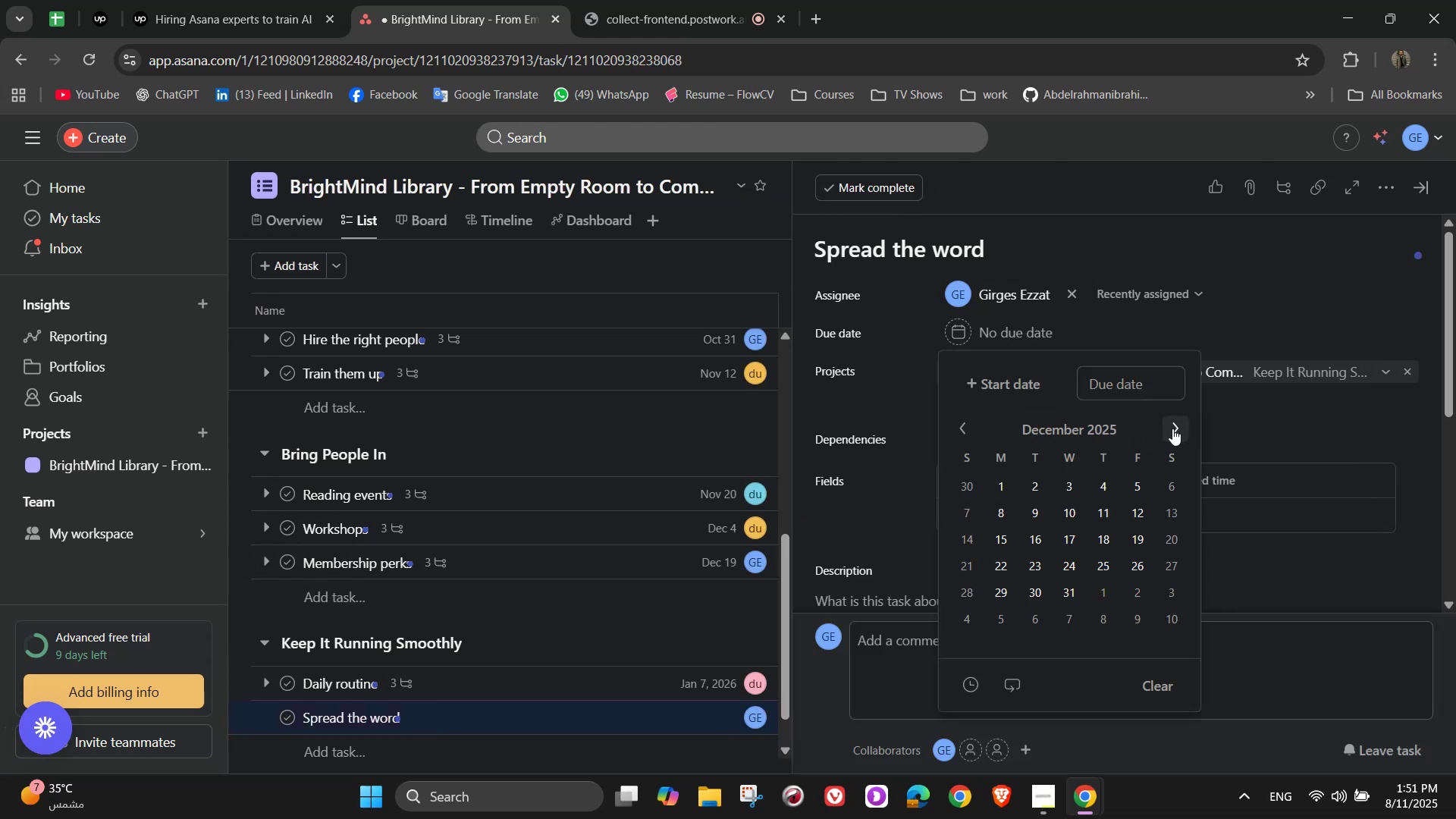 
left_click([1172, 428])
 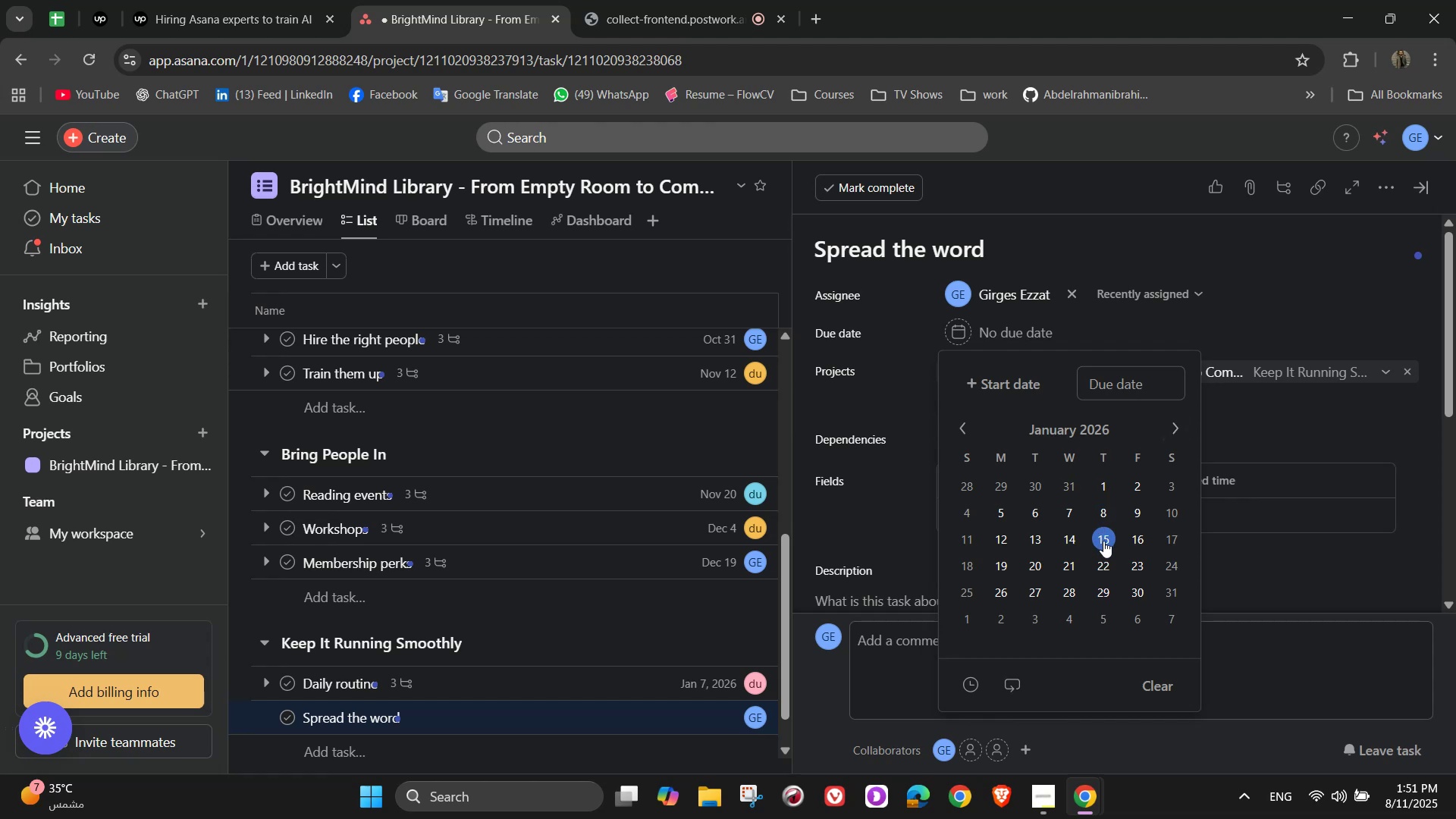 
double_click([1257, 320])
 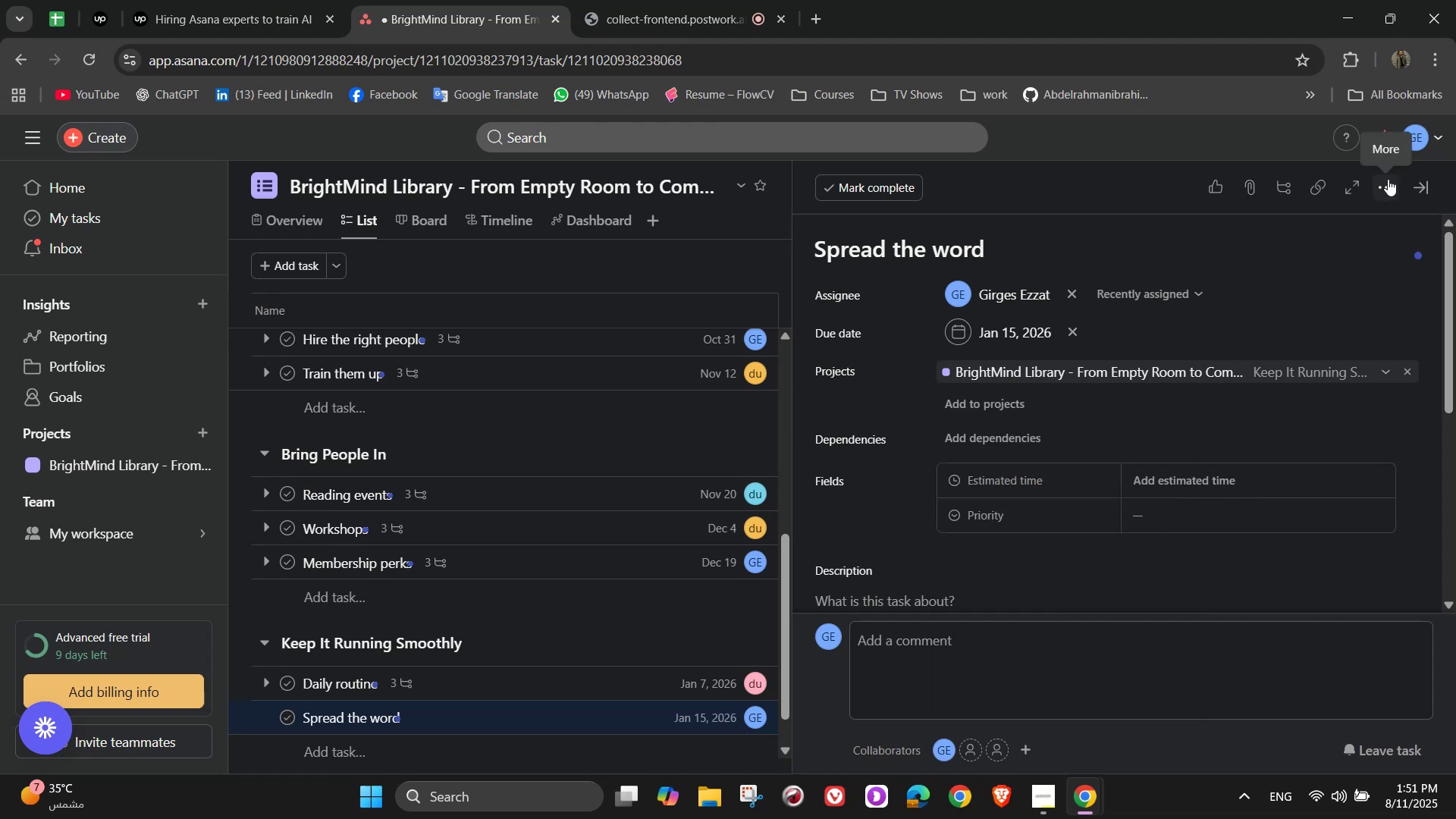 
double_click([1168, 259])
 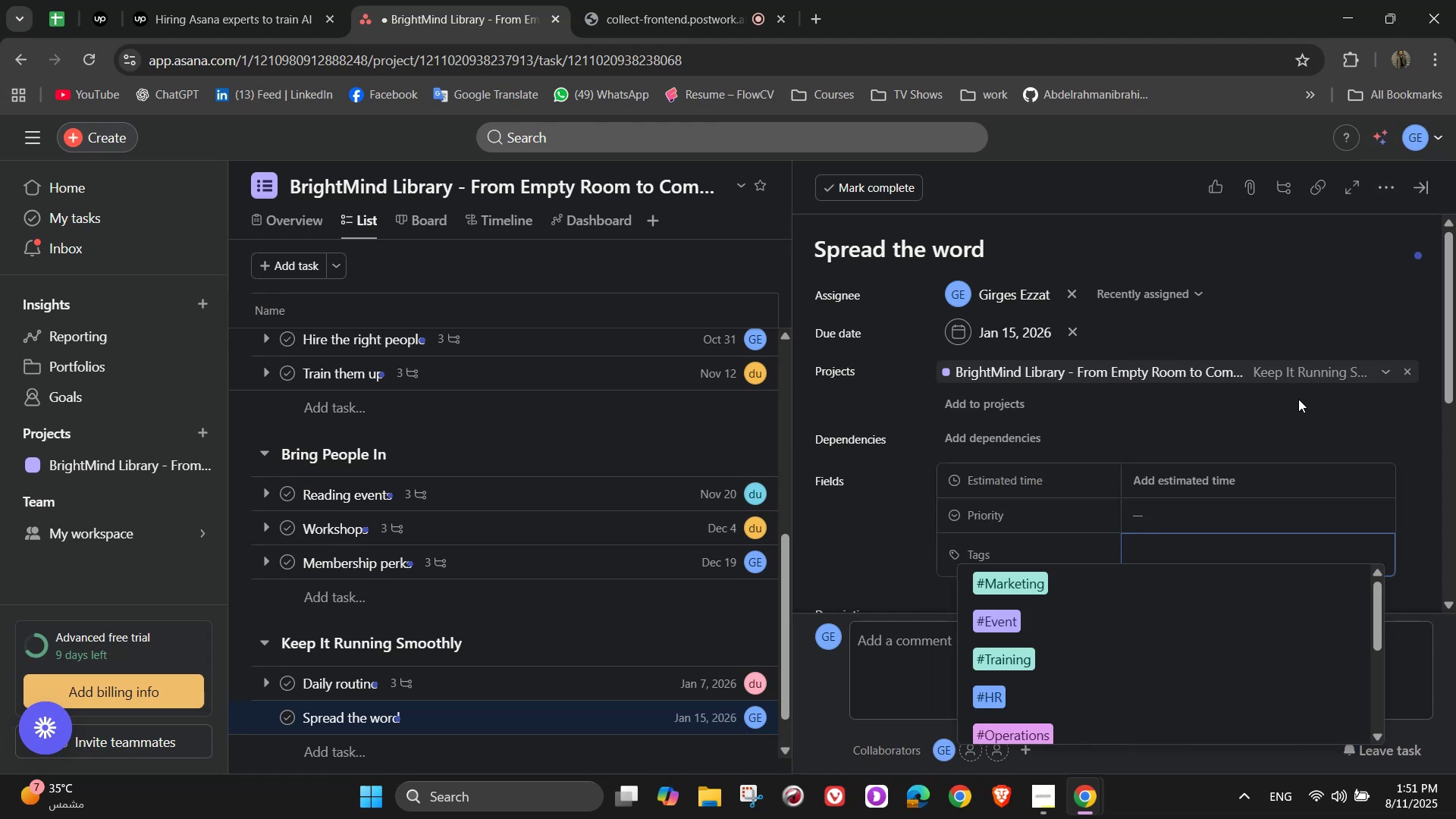 
key(M)
 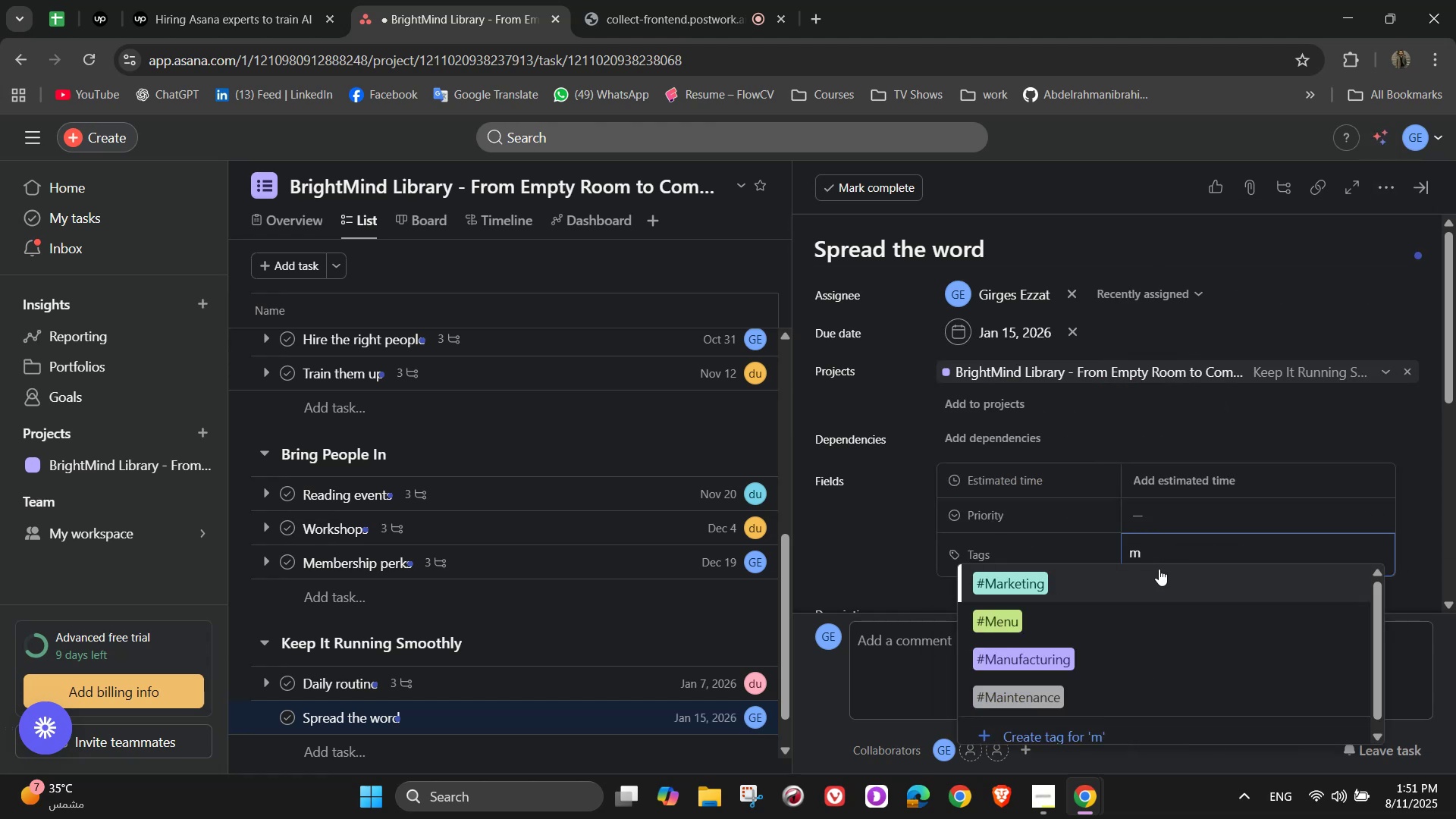 
left_click([1162, 579])
 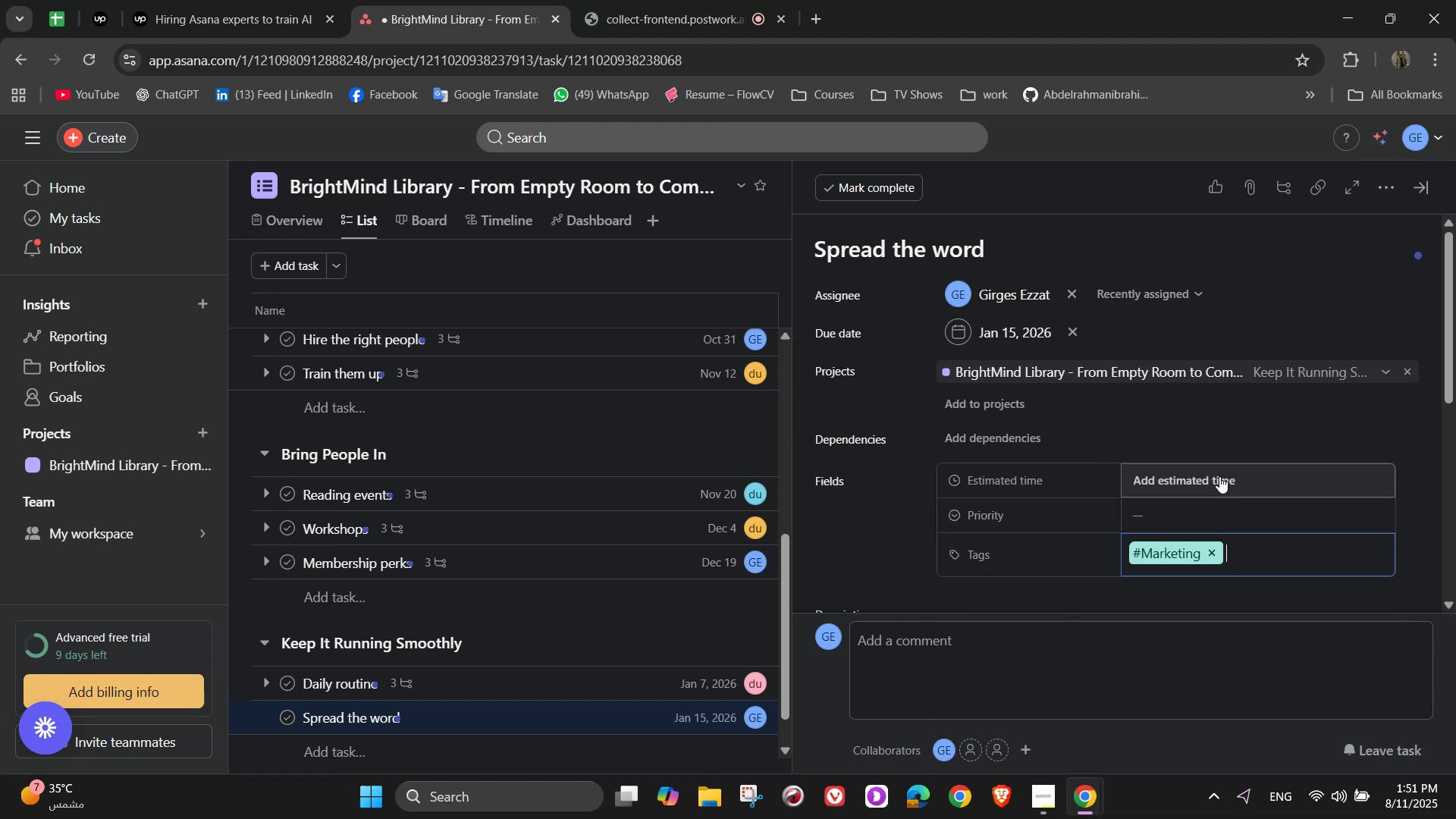 
left_click([1219, 476])
 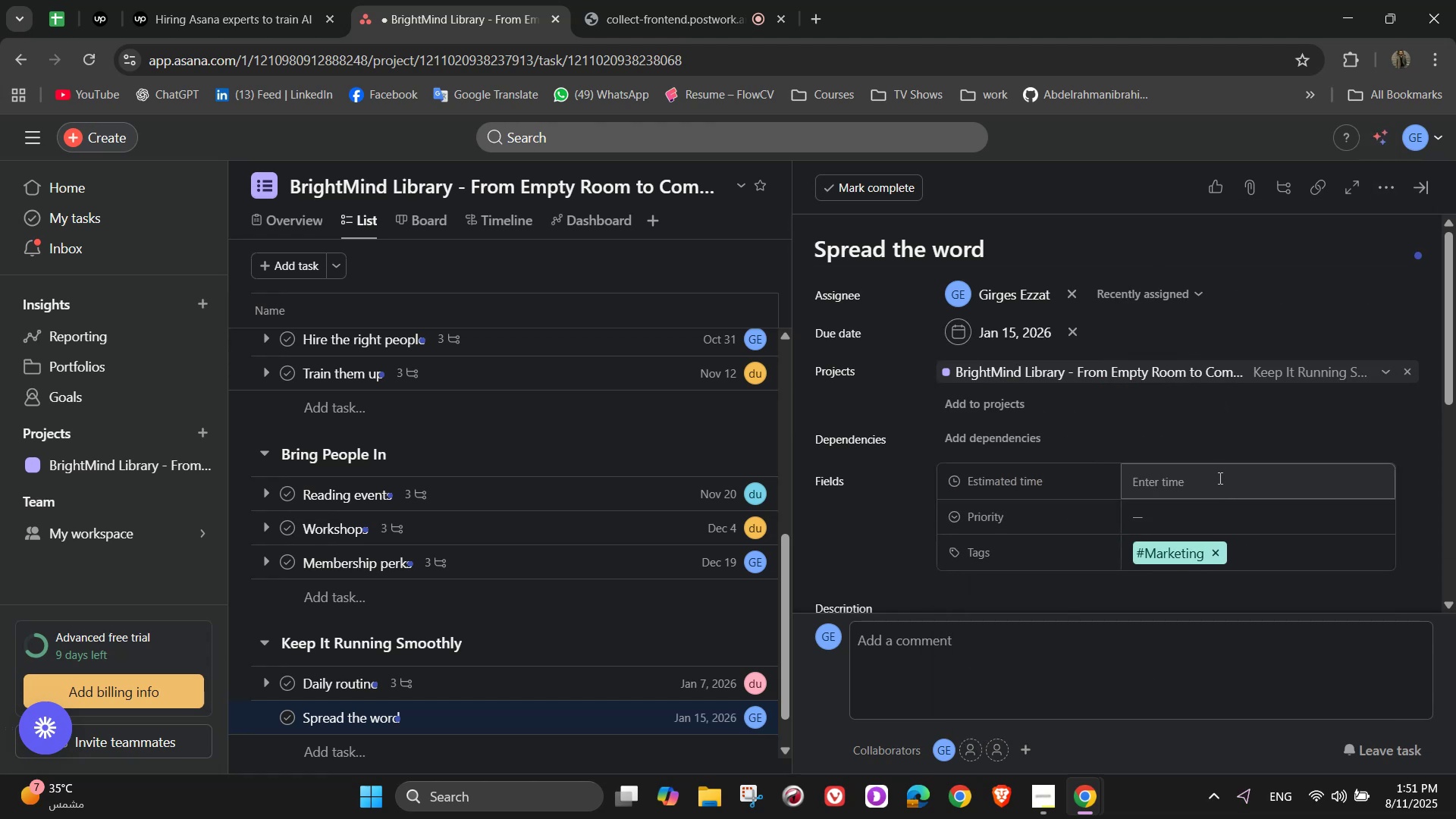 
double_click([1219, 478])
 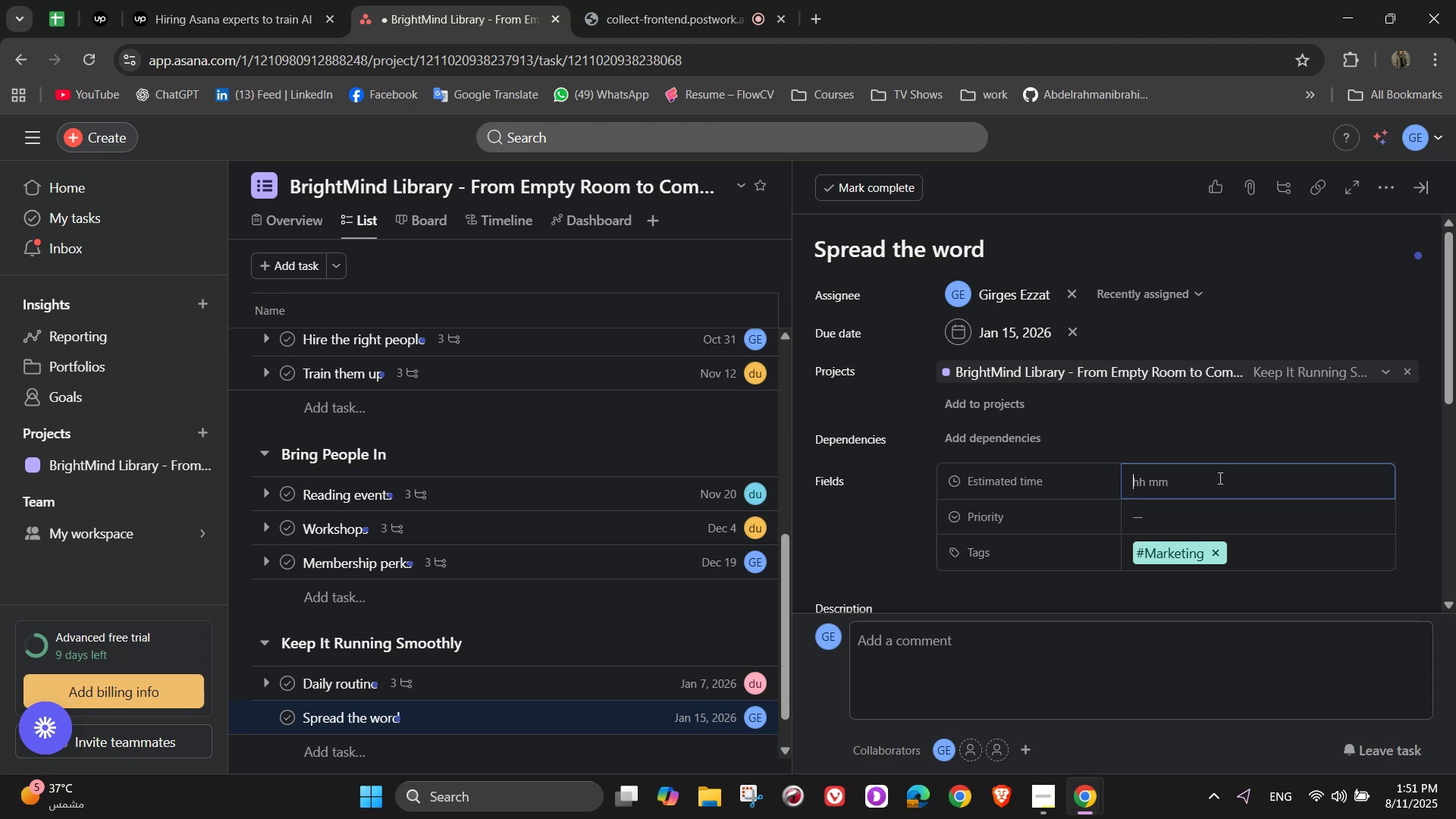 
wait(8.42)
 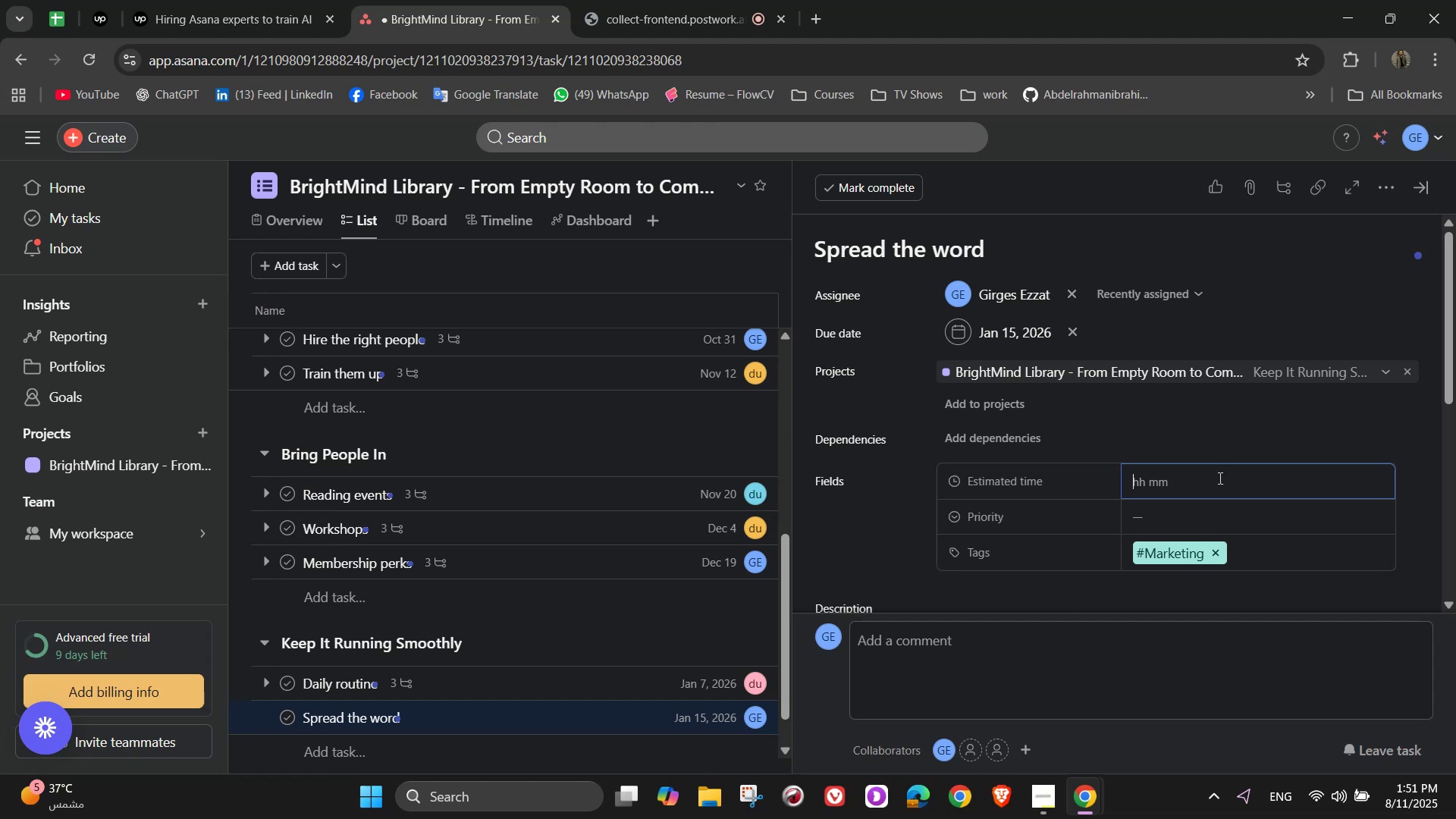 
key(Numpad1)
 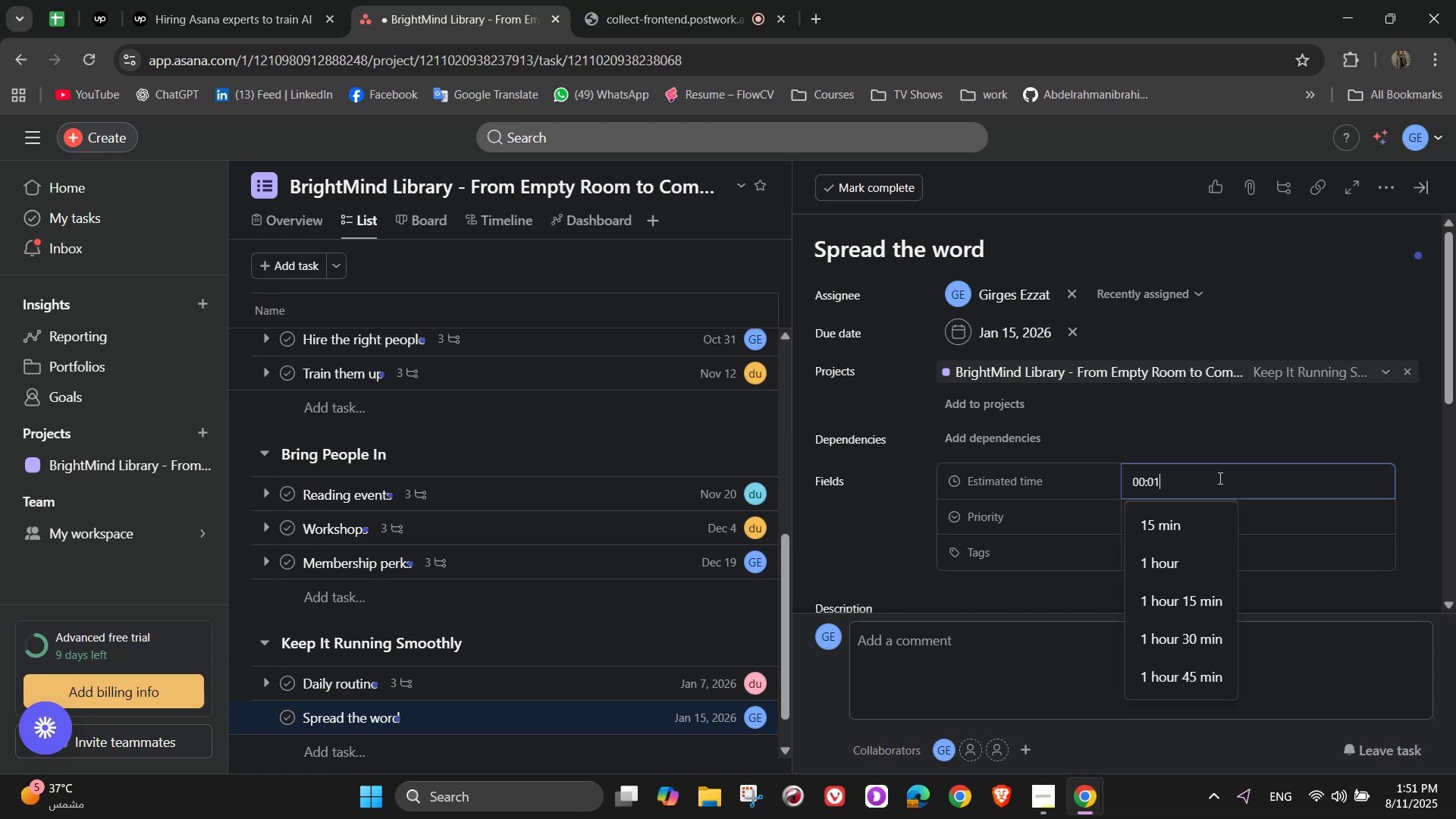 
key(Numpad8)
 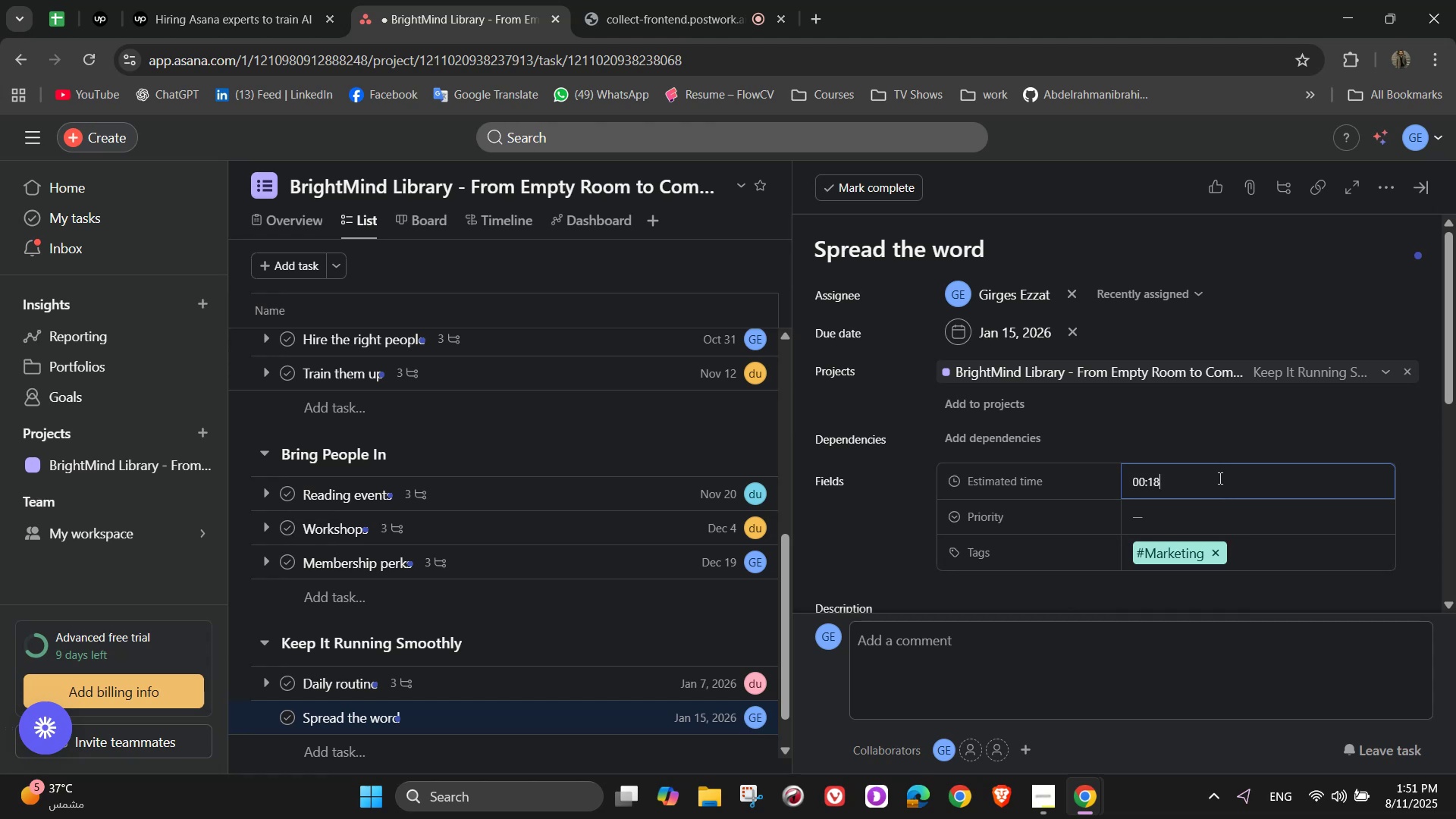 
key(Numpad0)
 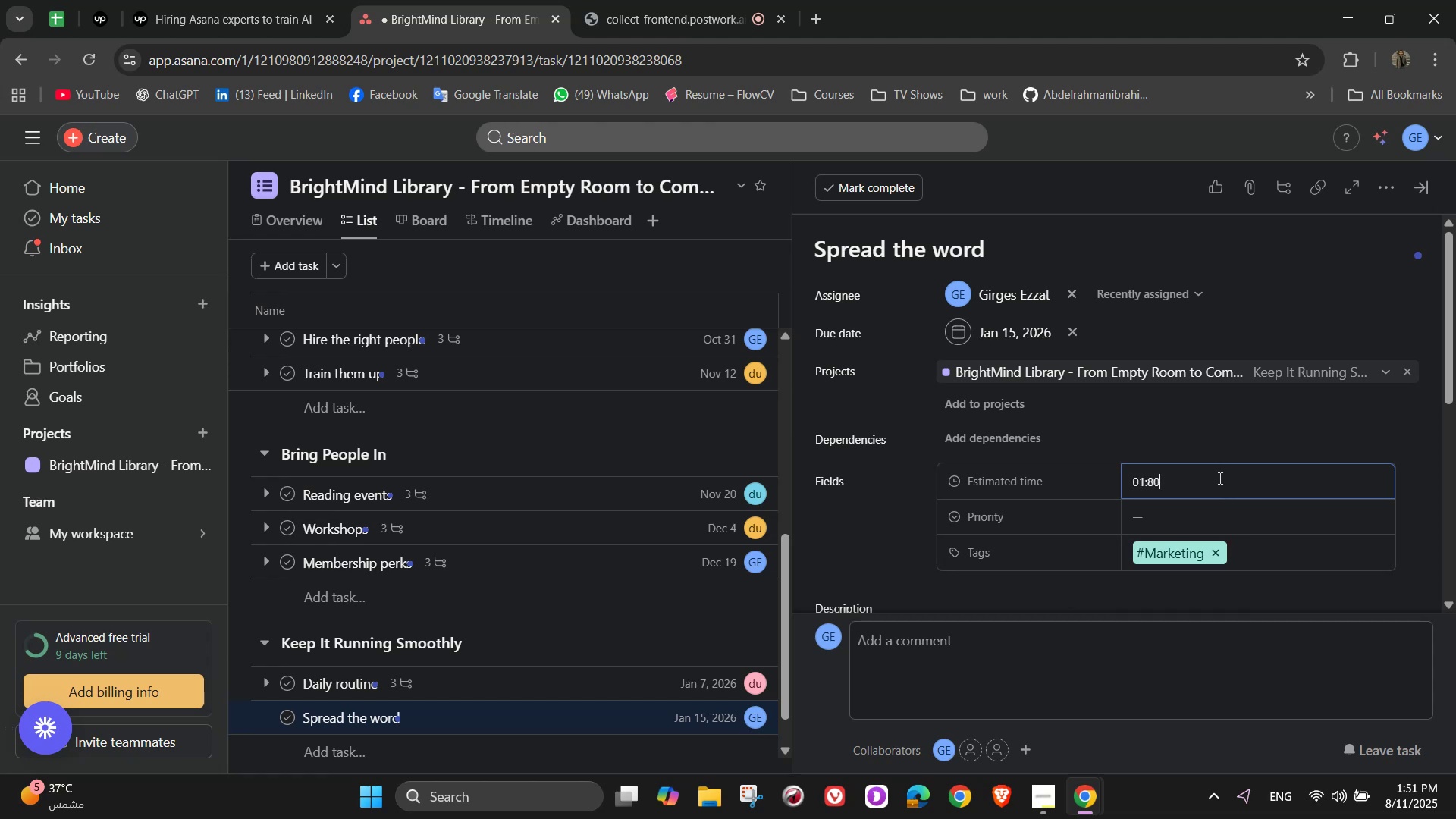 
key(Numpad0)
 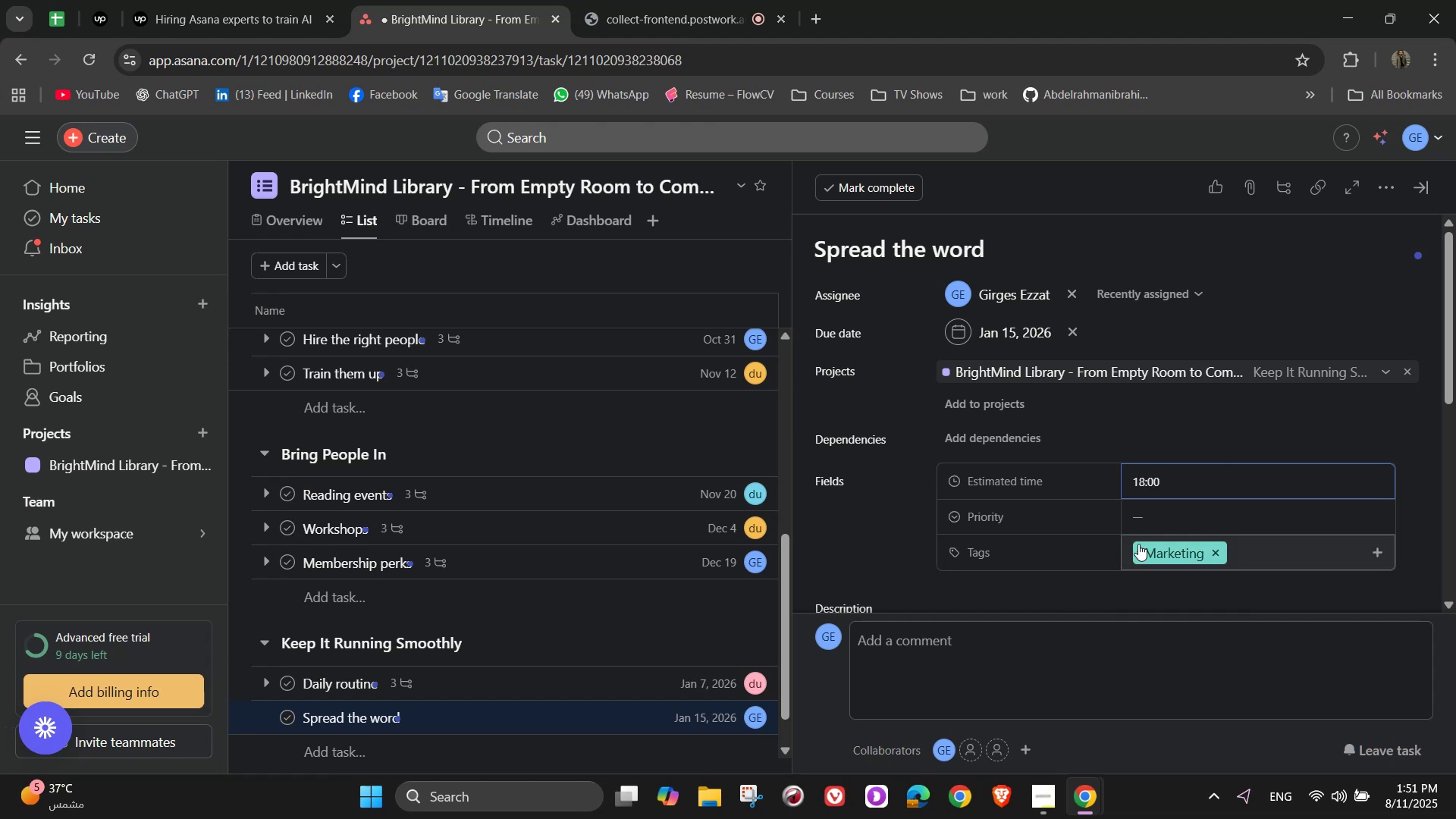 
left_click([1142, 511])
 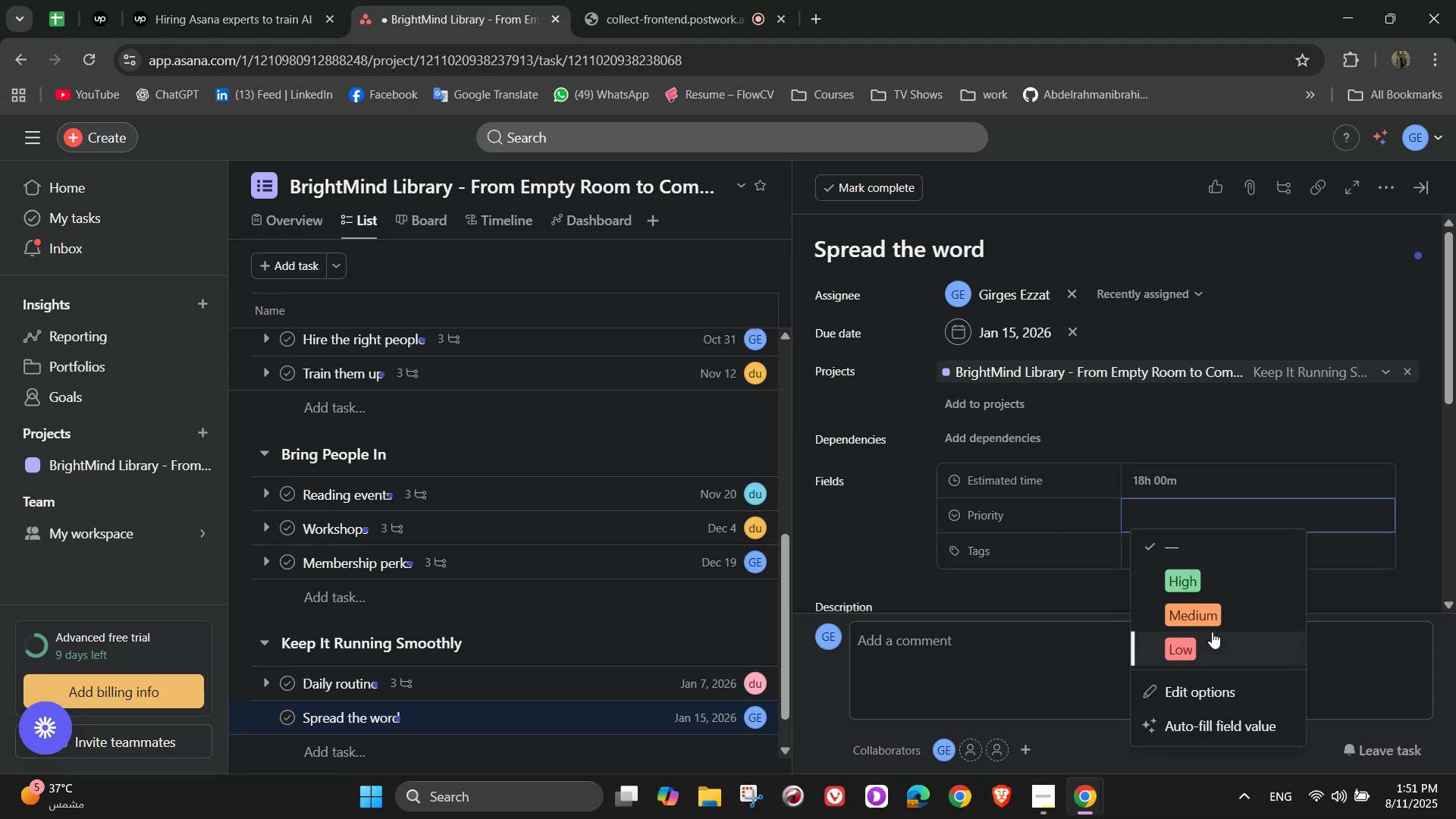 
left_click([1214, 617])
 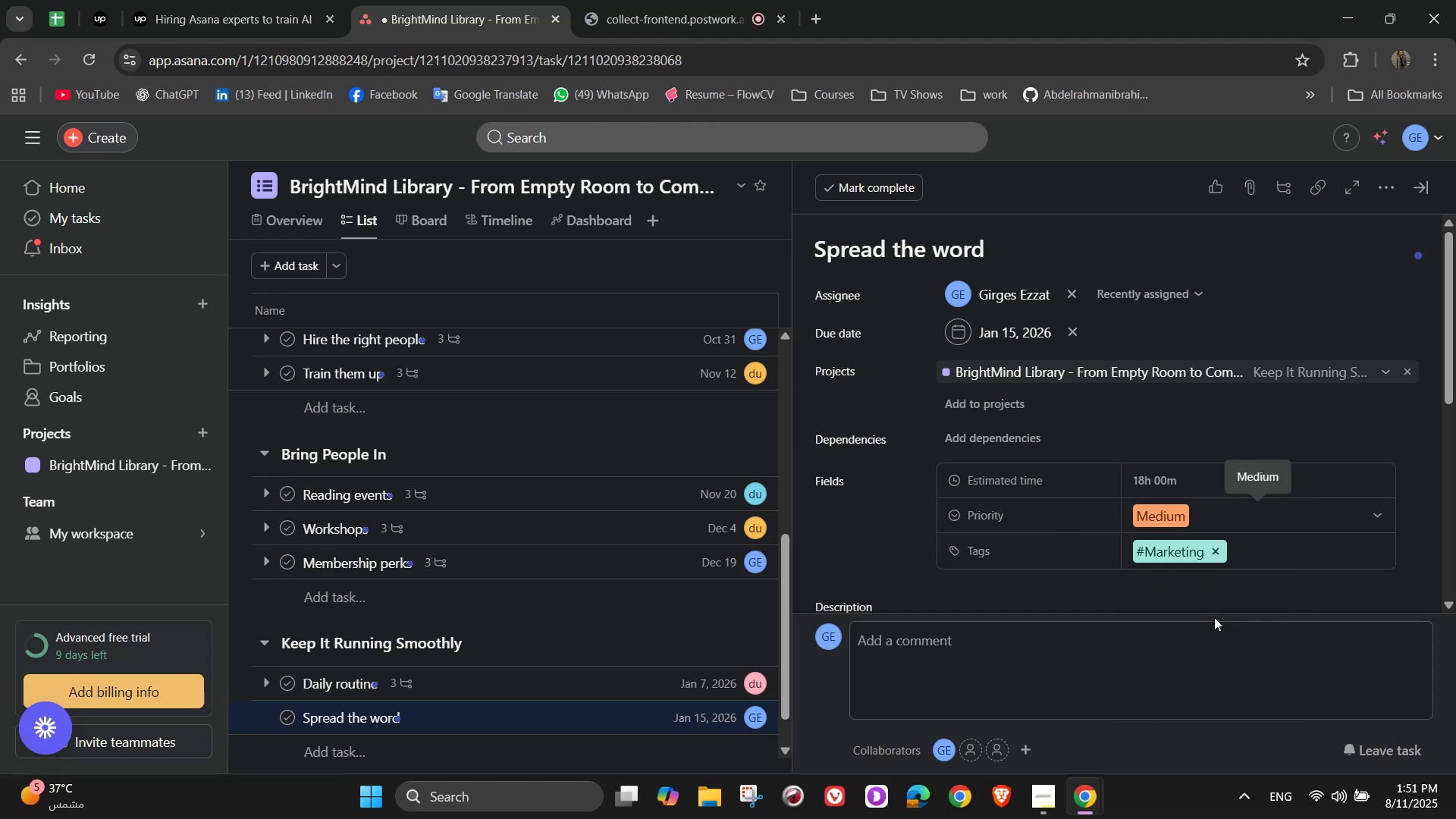 
scroll: coordinate [1056, 437], scroll_direction: down, amount: 7.0
 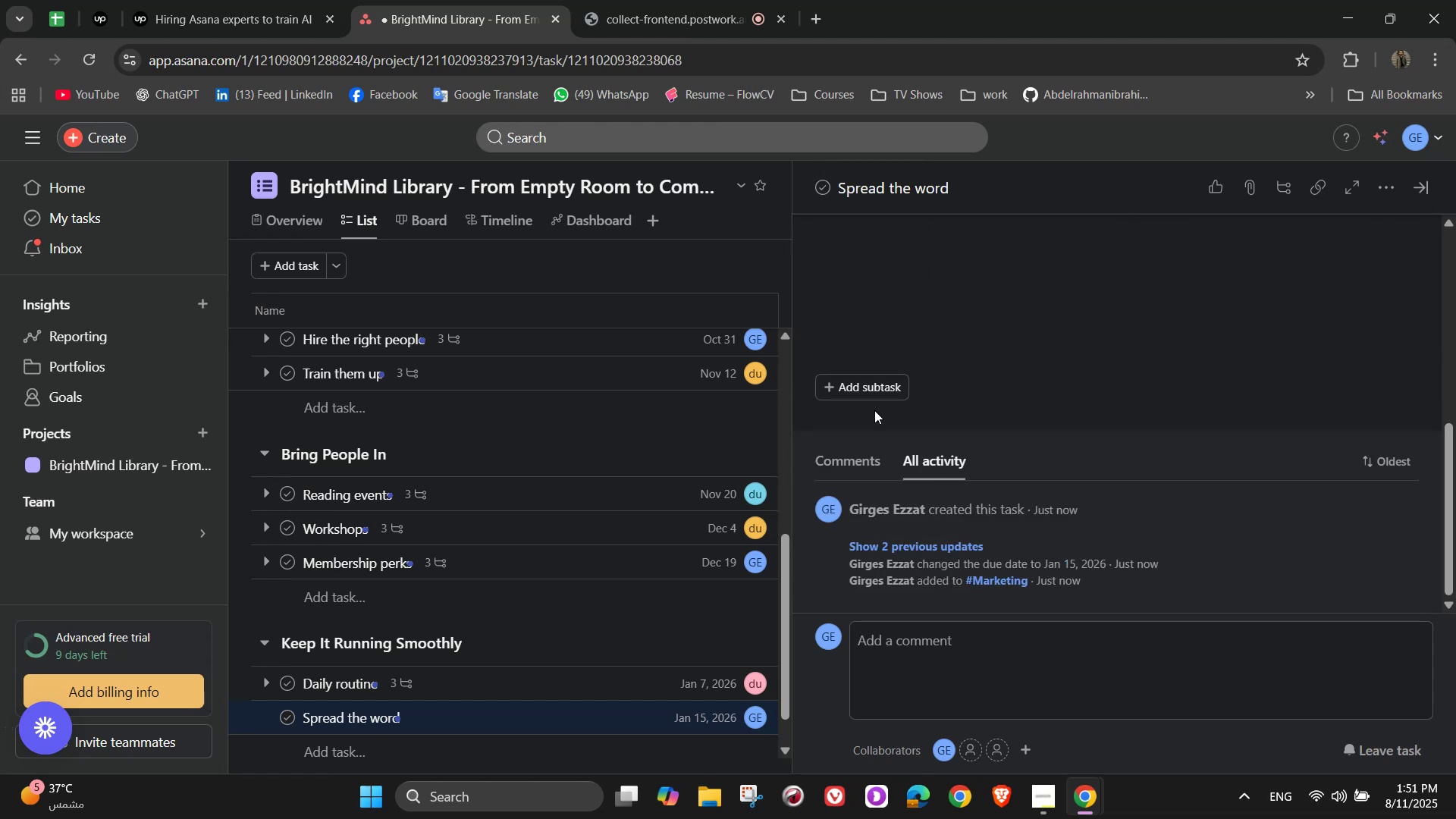 
left_click([879, 386])
 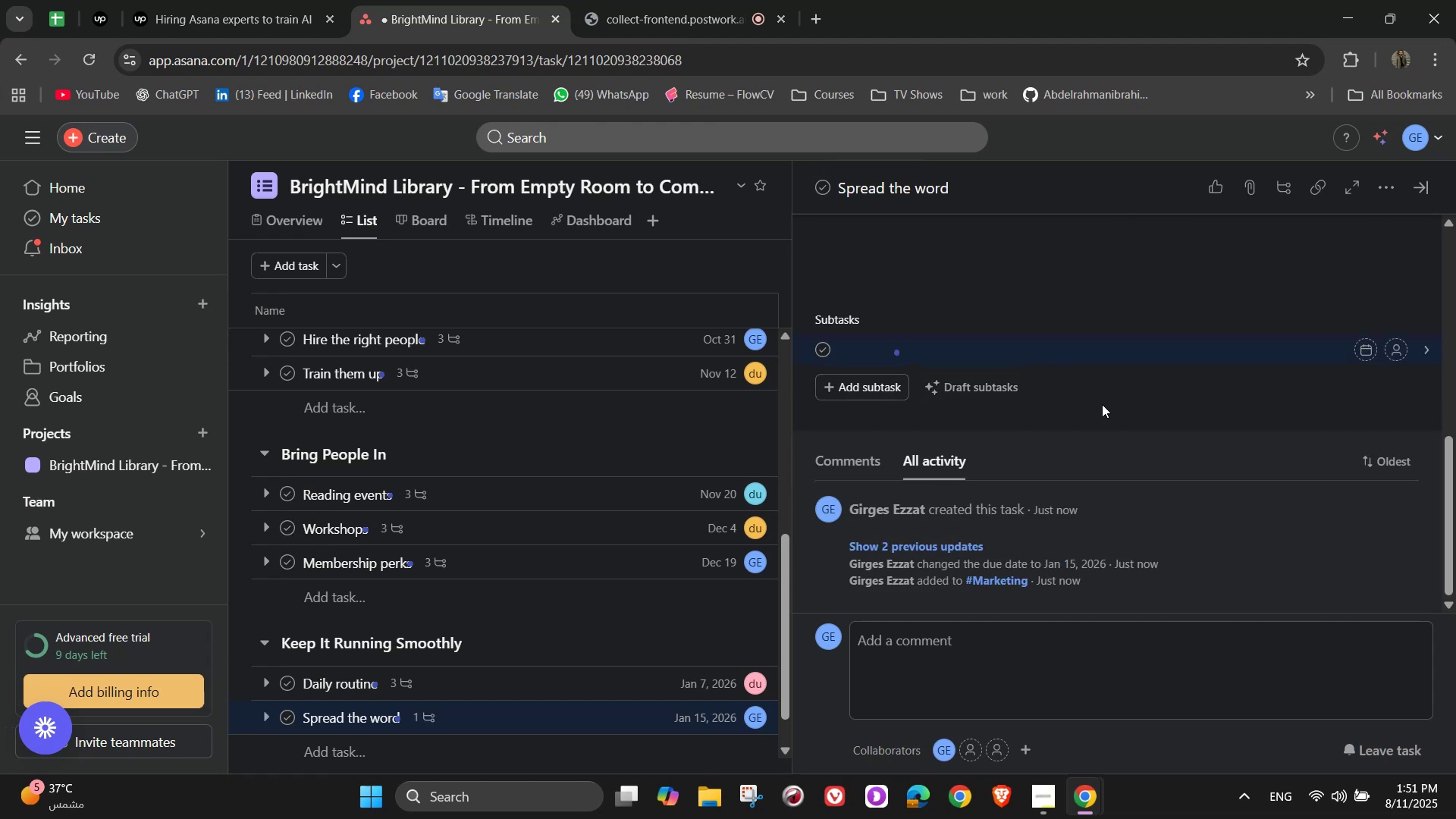 
type(Social media update with book recommendations)
key(NumpadEnter)
type(Partnerships with schools and lov)
key(Backspace)
type(cal businesses)
key(NumpadEnter)
type(Posters and flyers in nearby cafes and shops)
 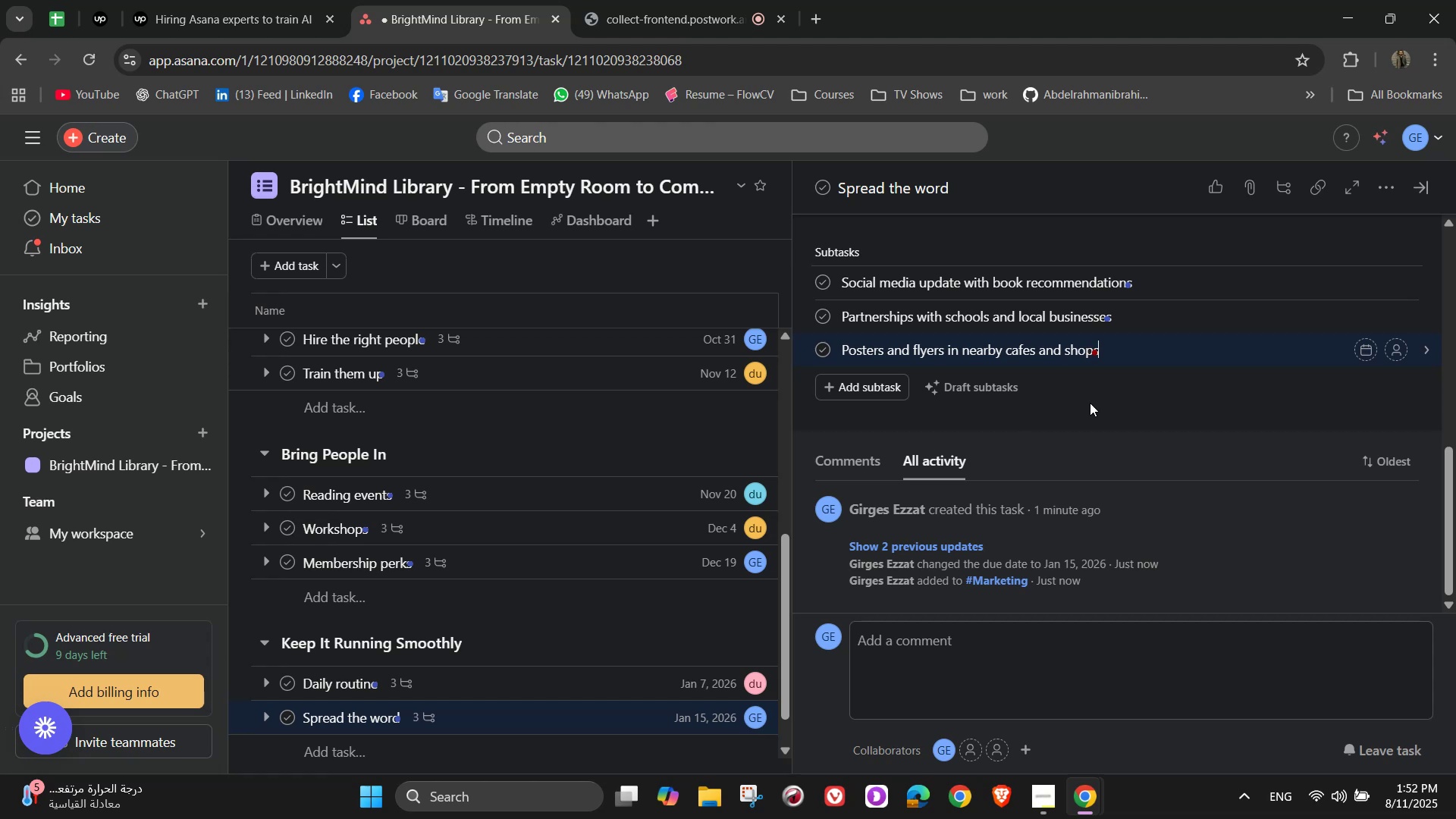 
scroll: coordinate [1060, 470], scroll_direction: up, amount: 7.0
 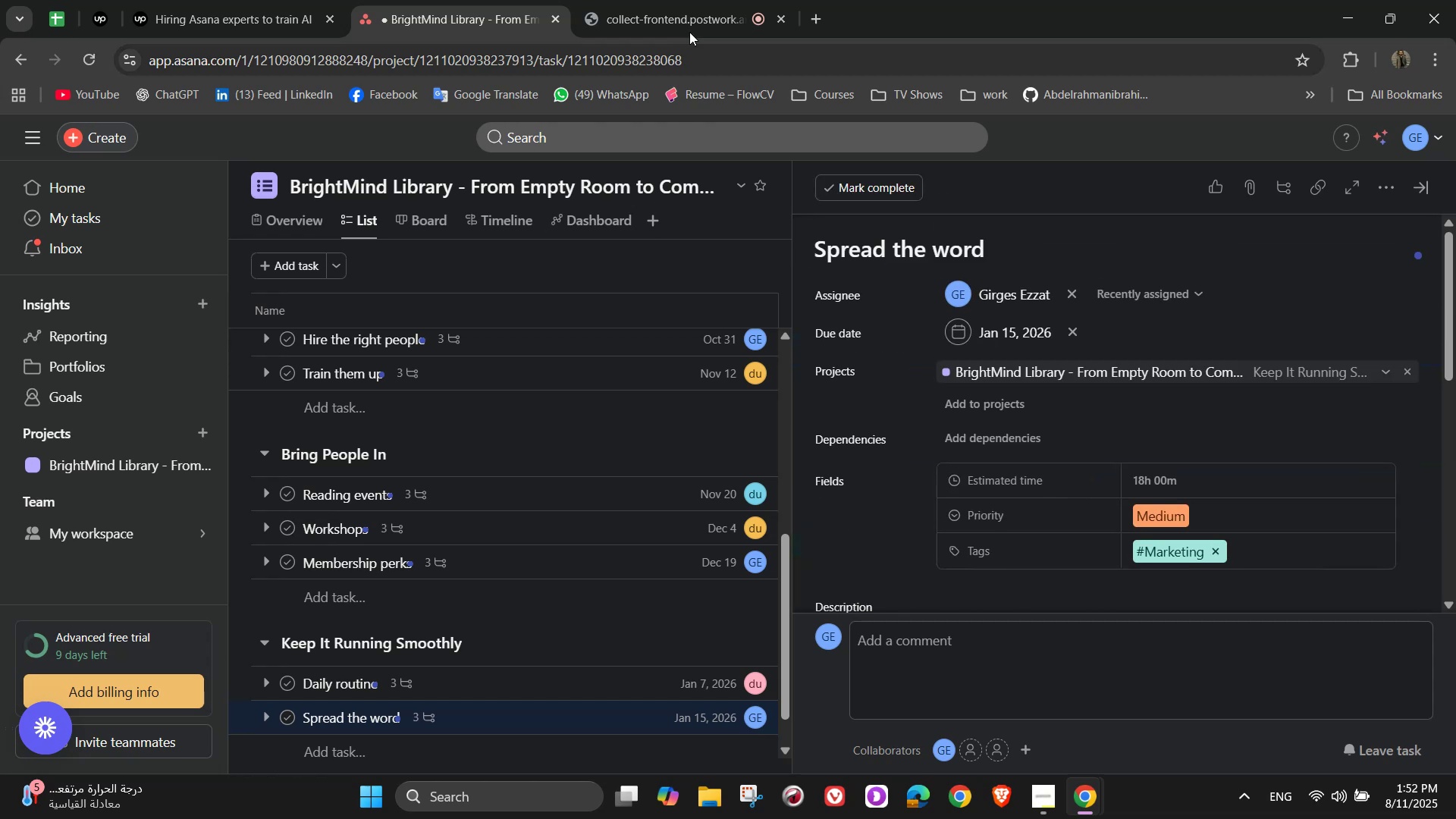 
left_click([682, 0])
 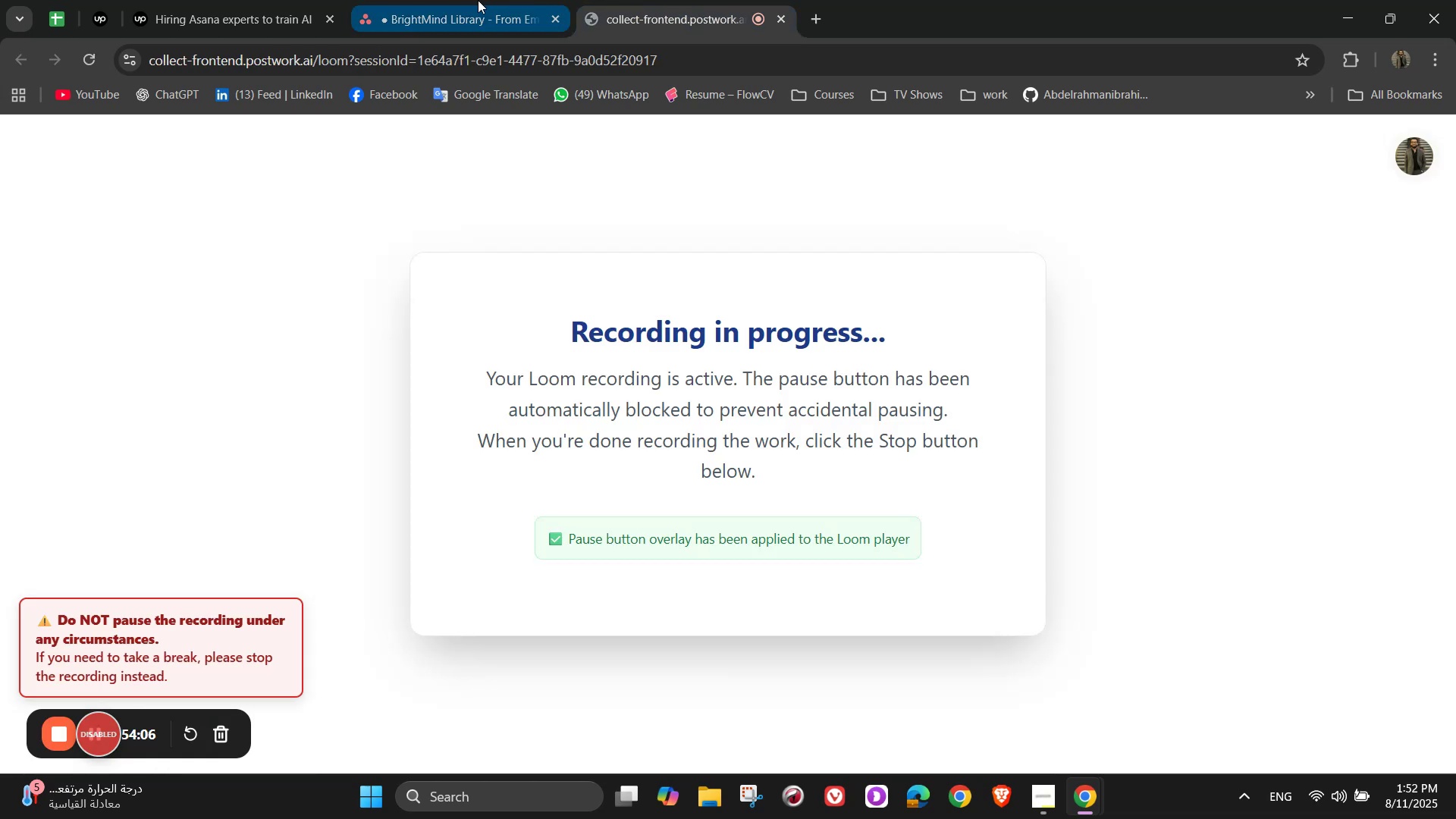 
left_click([468, 0])
 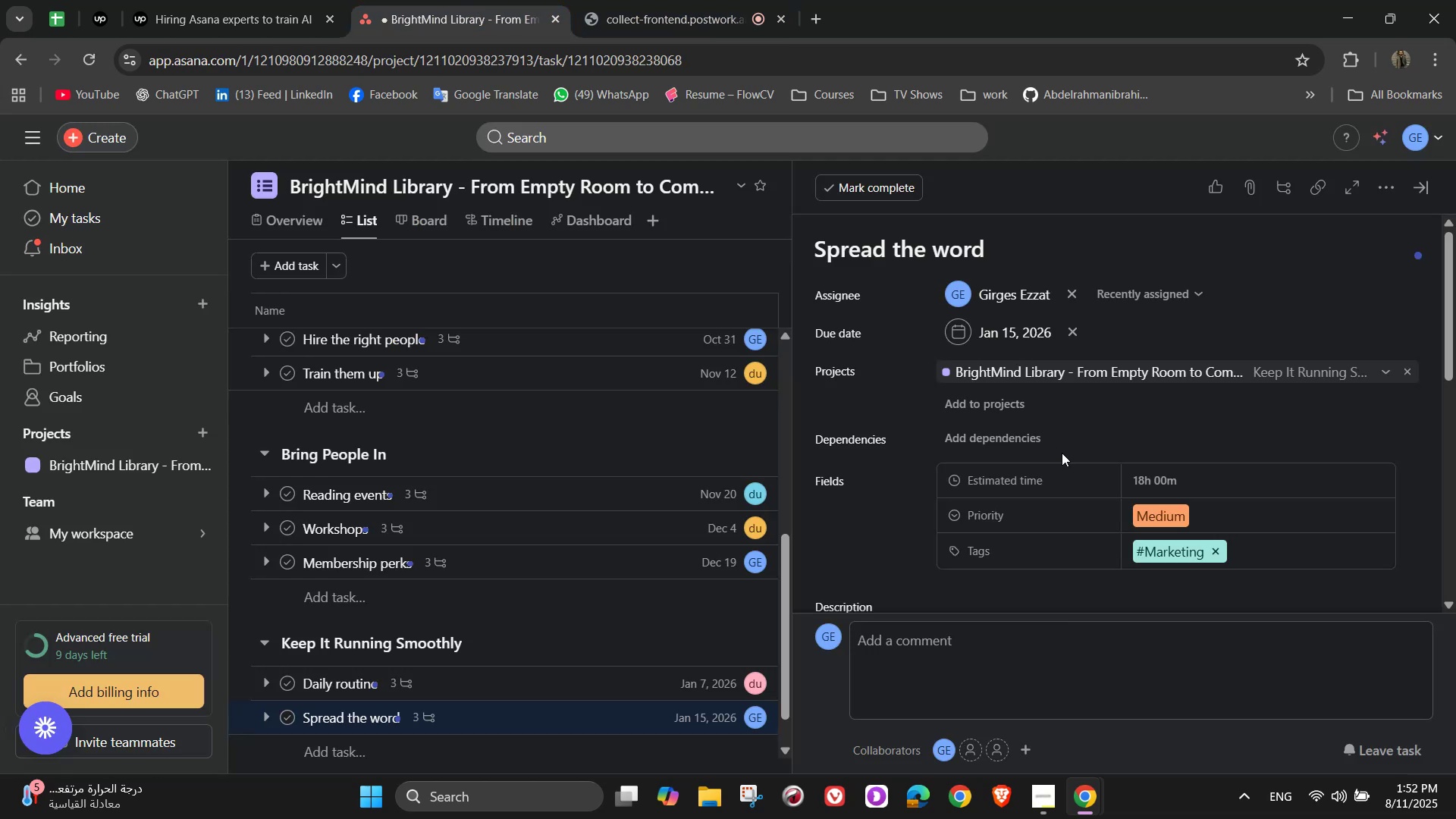 
scroll: coordinate [1061, 444], scroll_direction: down, amount: 7.0
 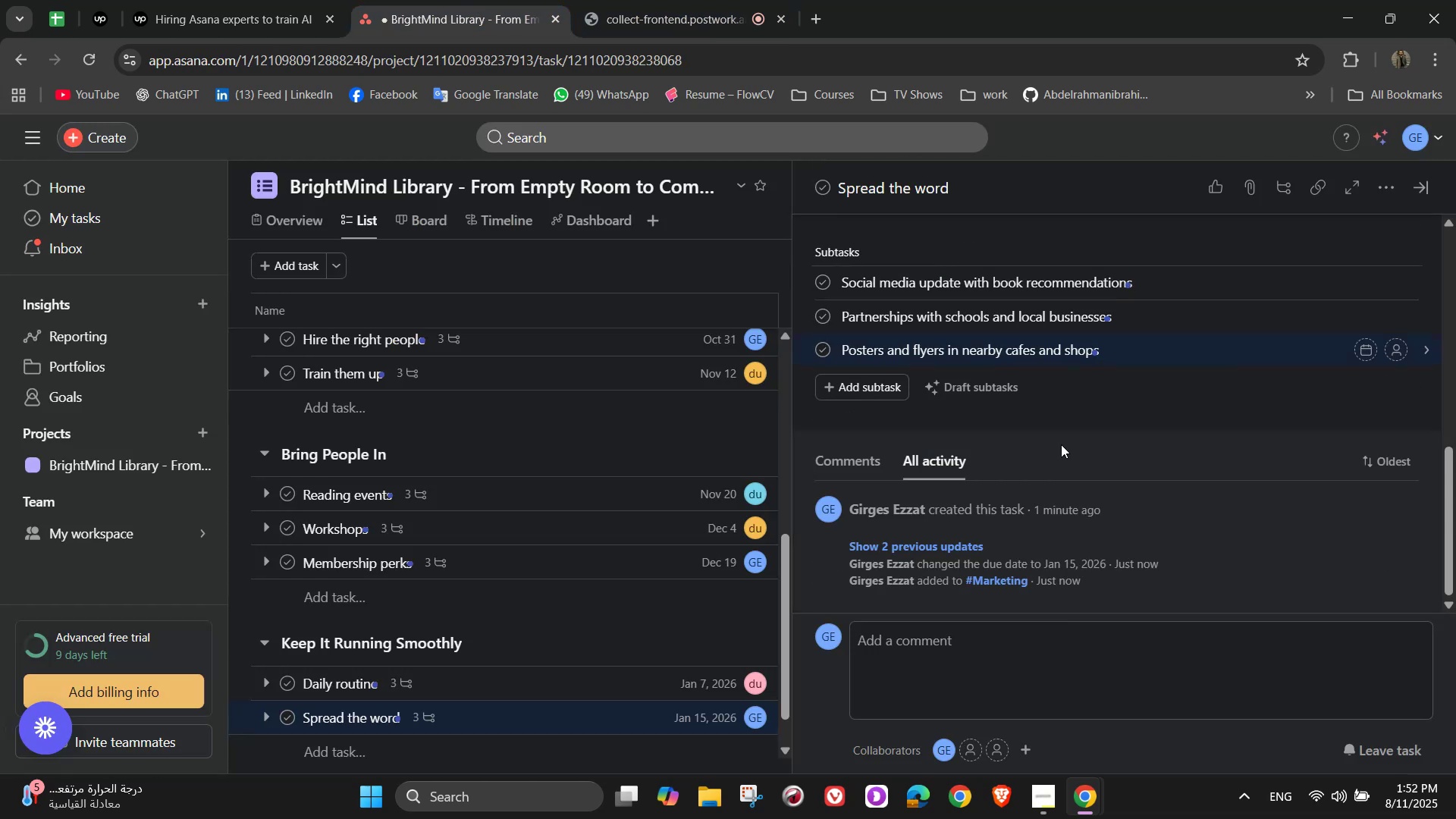 
scroll: coordinate [1061, 444], scroll_direction: up, amount: 1.0
 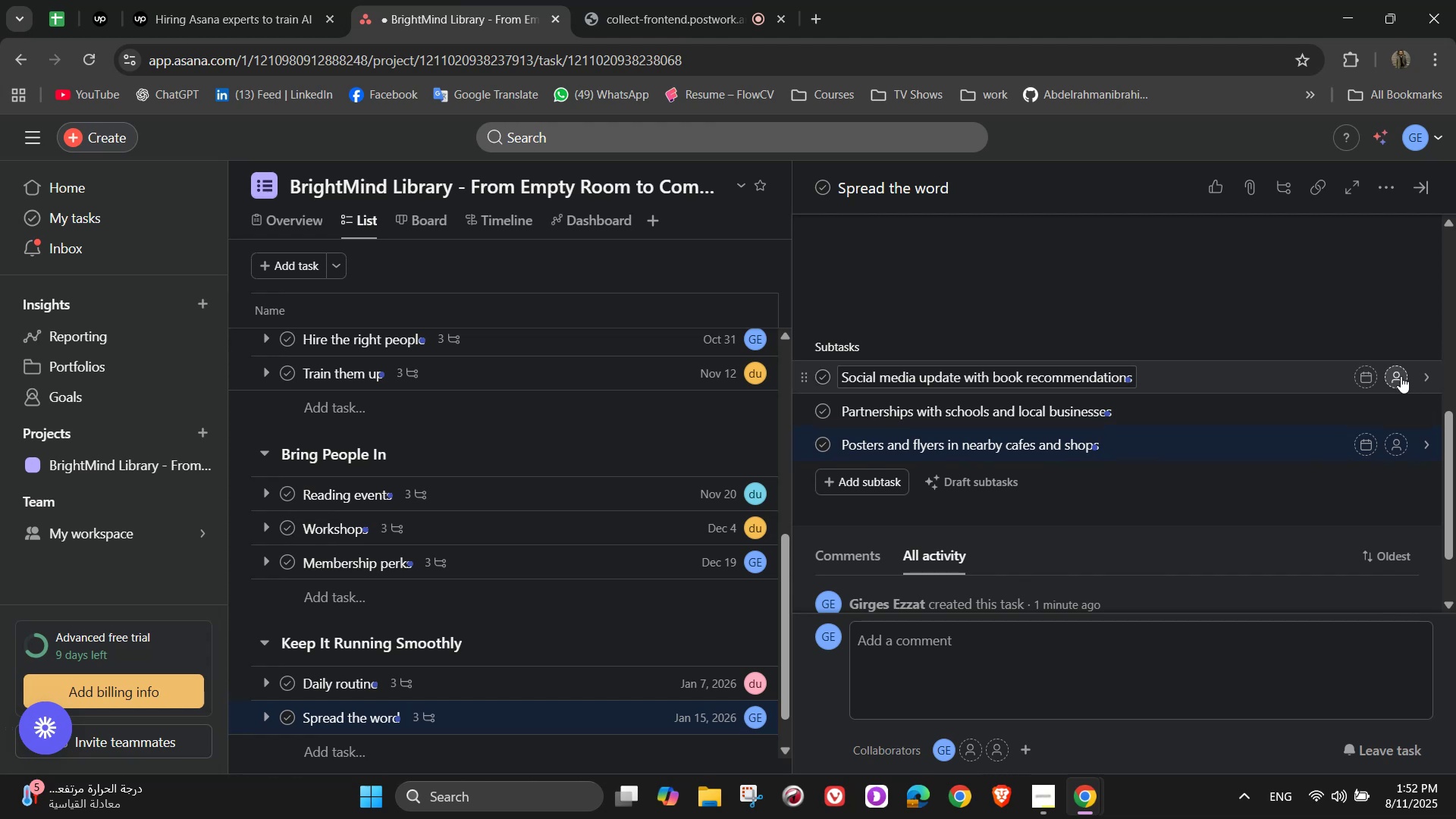 
left_click([1401, 376])
 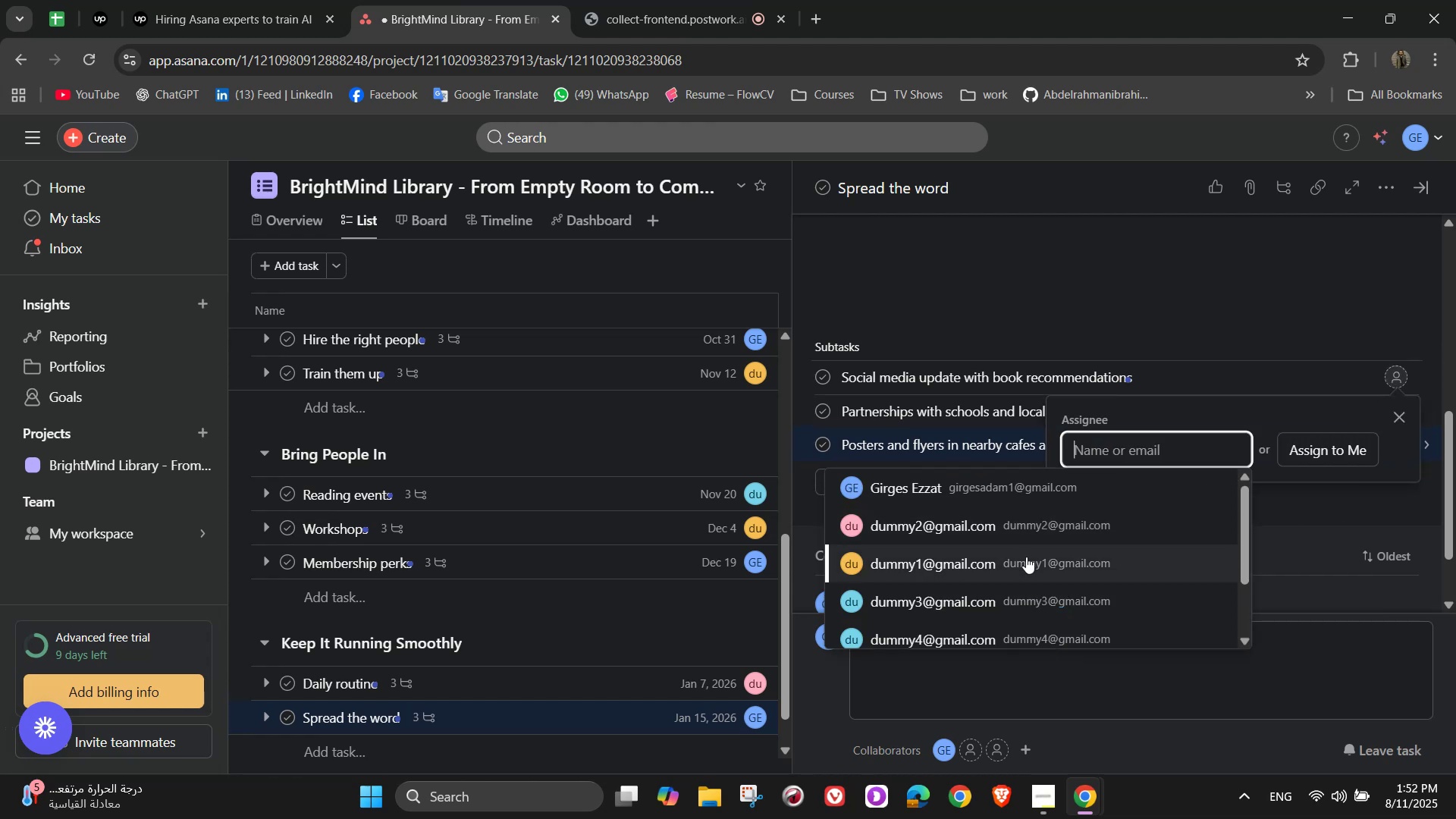 
wait(6.03)
 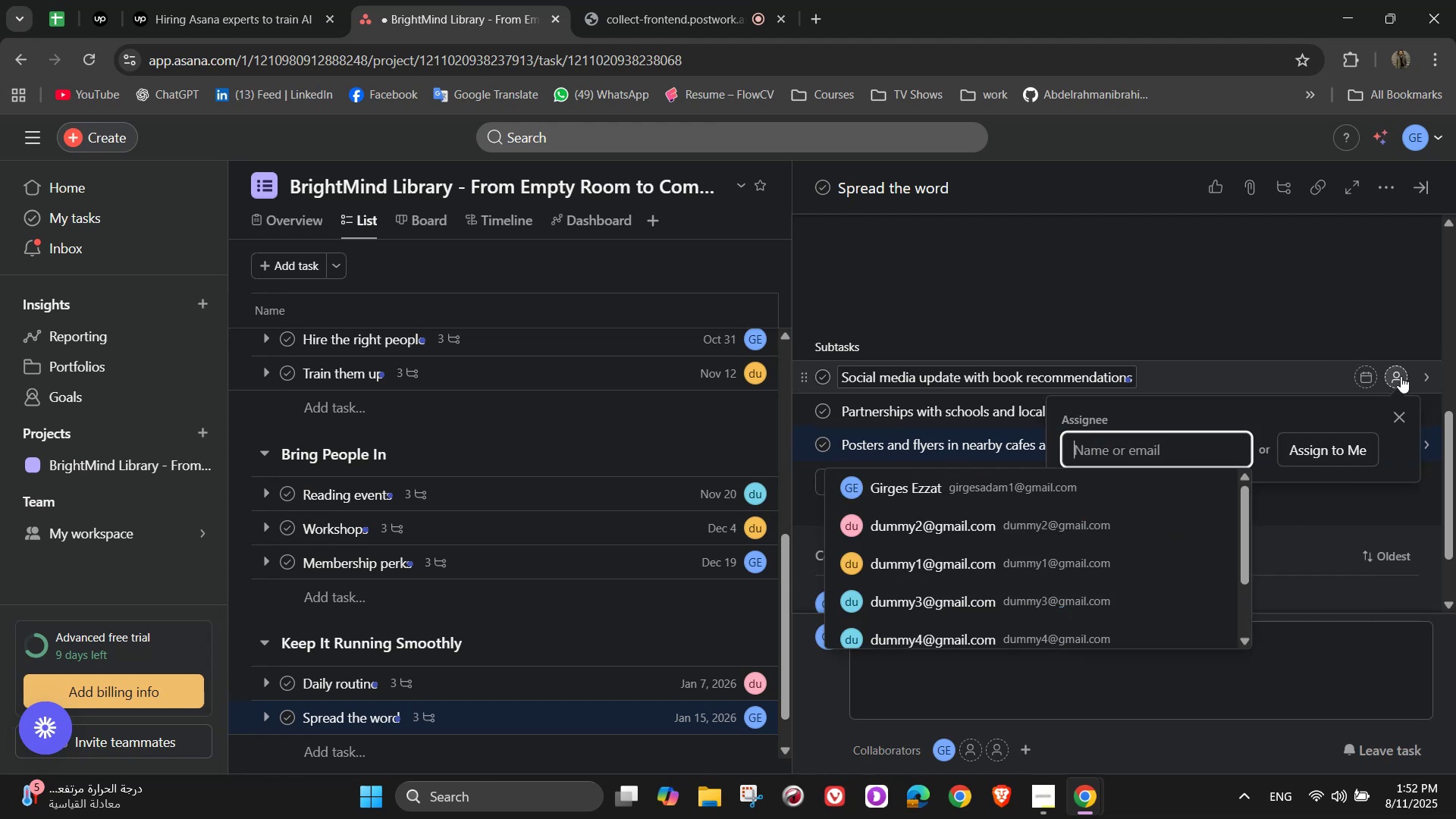 
left_click([1051, 494])
 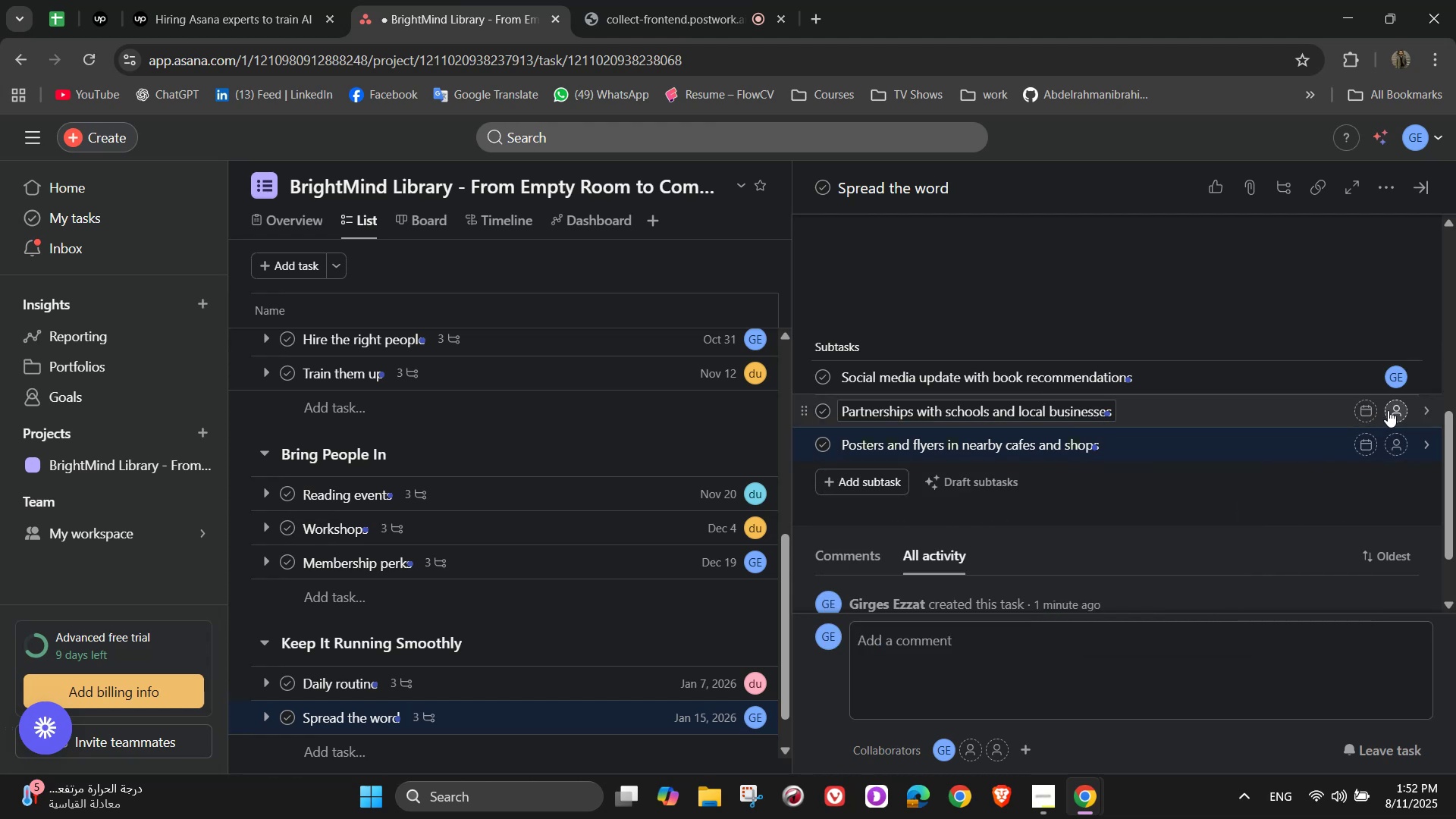 
left_click([1403, 413])
 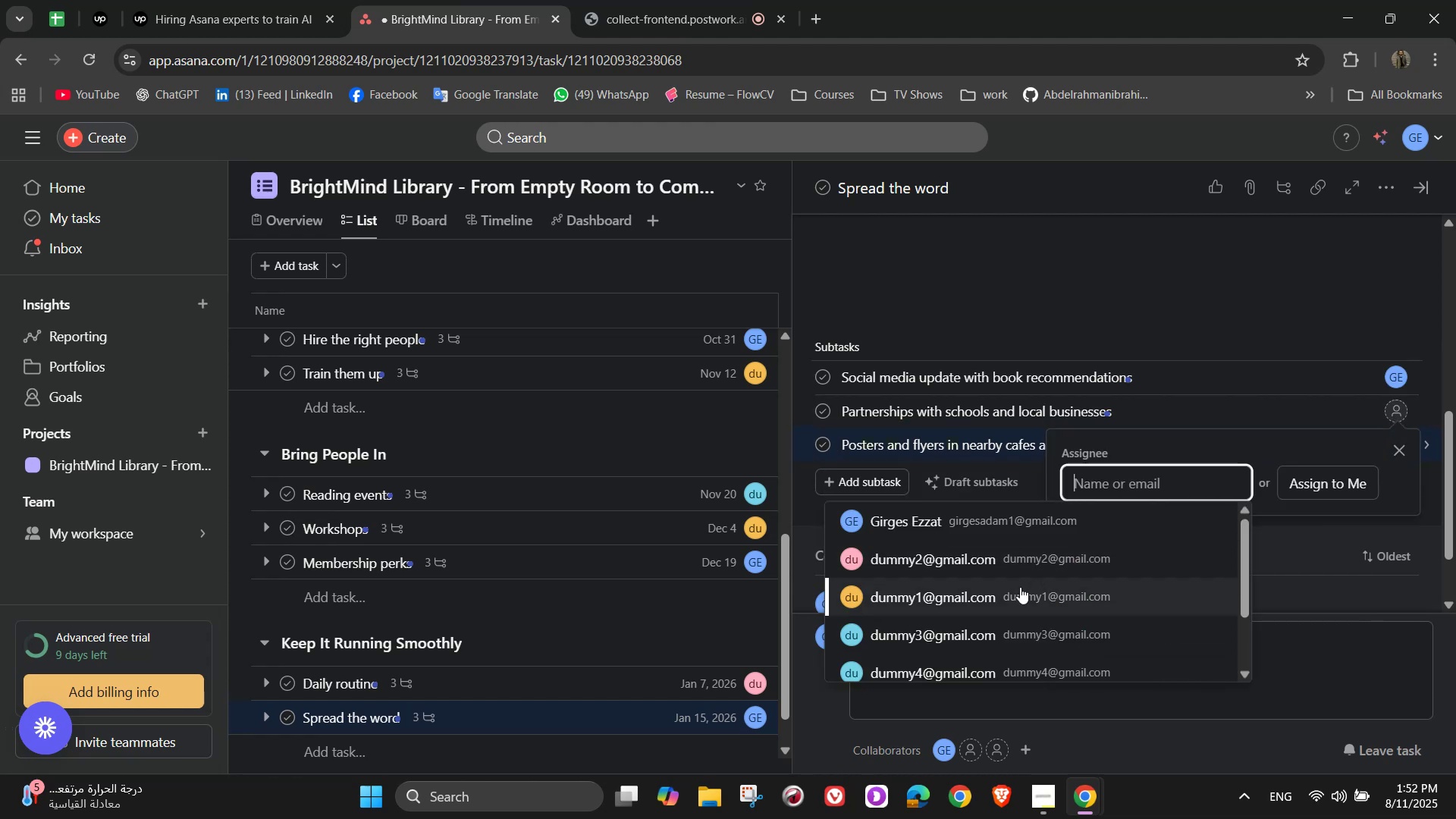 
left_click([1019, 588])
 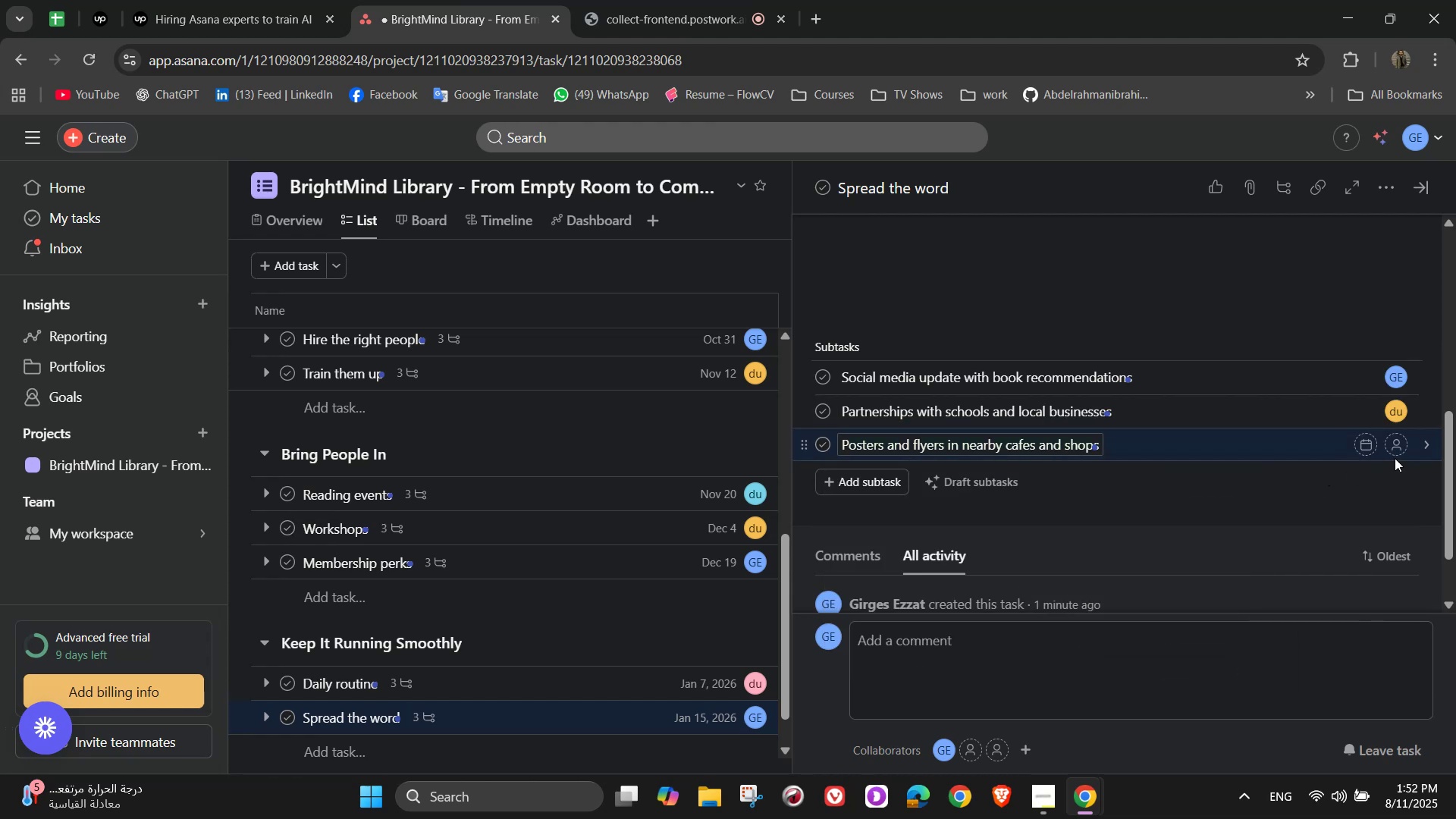 
left_click([1398, 450])
 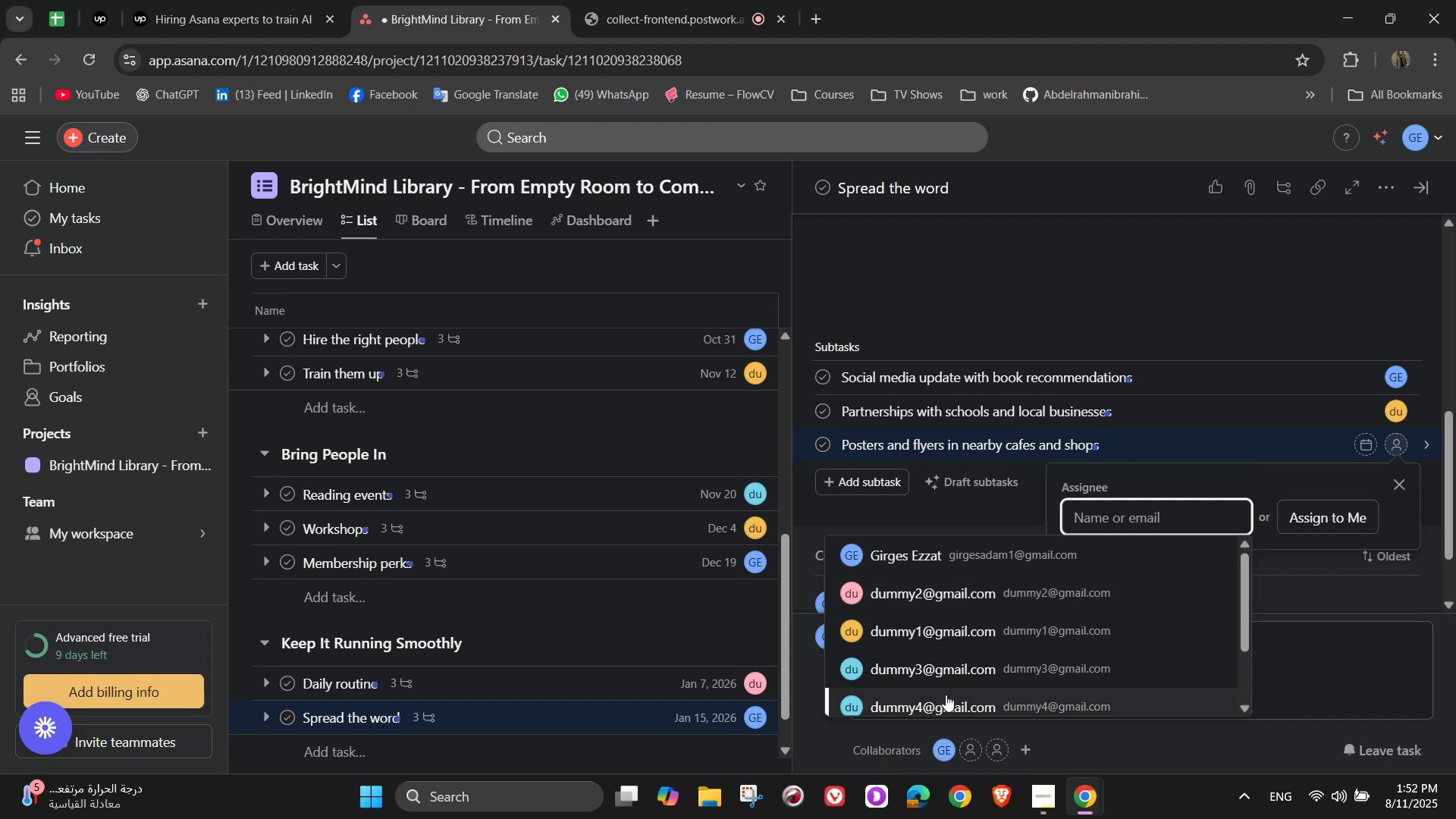 
left_click([954, 680])
 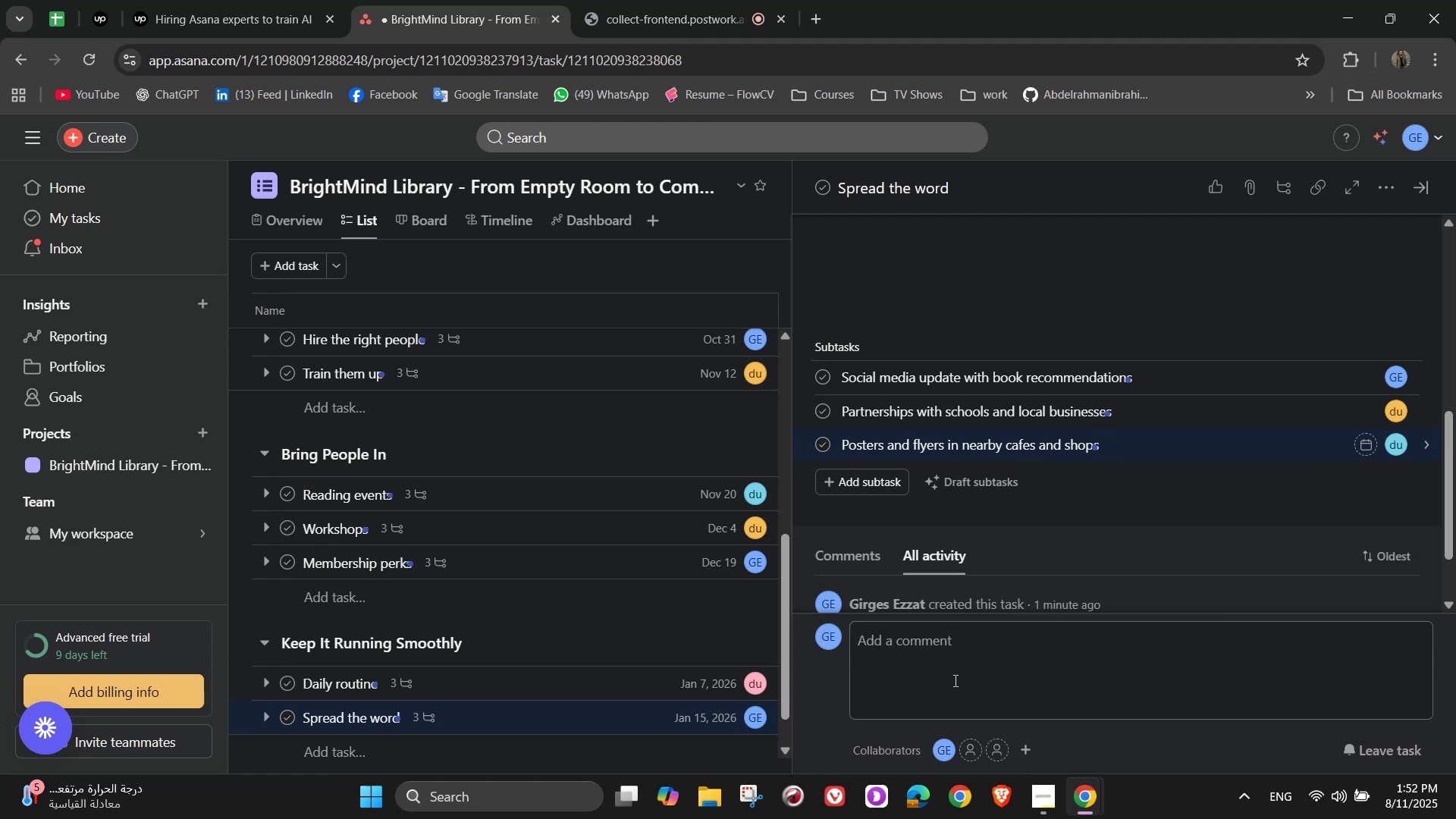 
wait(5.43)
 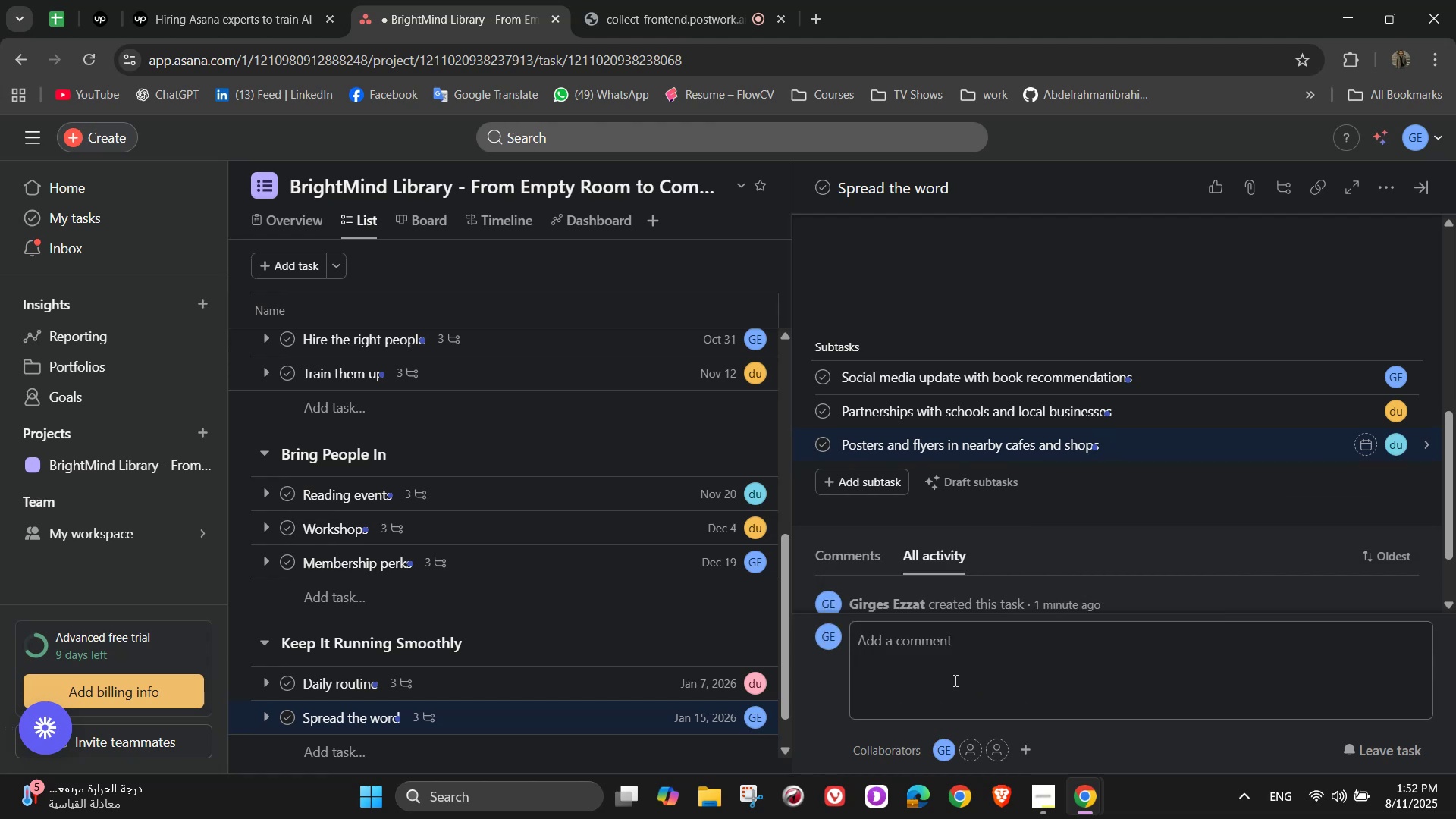 
scroll: coordinate [1100, 591], scroll_direction: up, amount: 1.0
 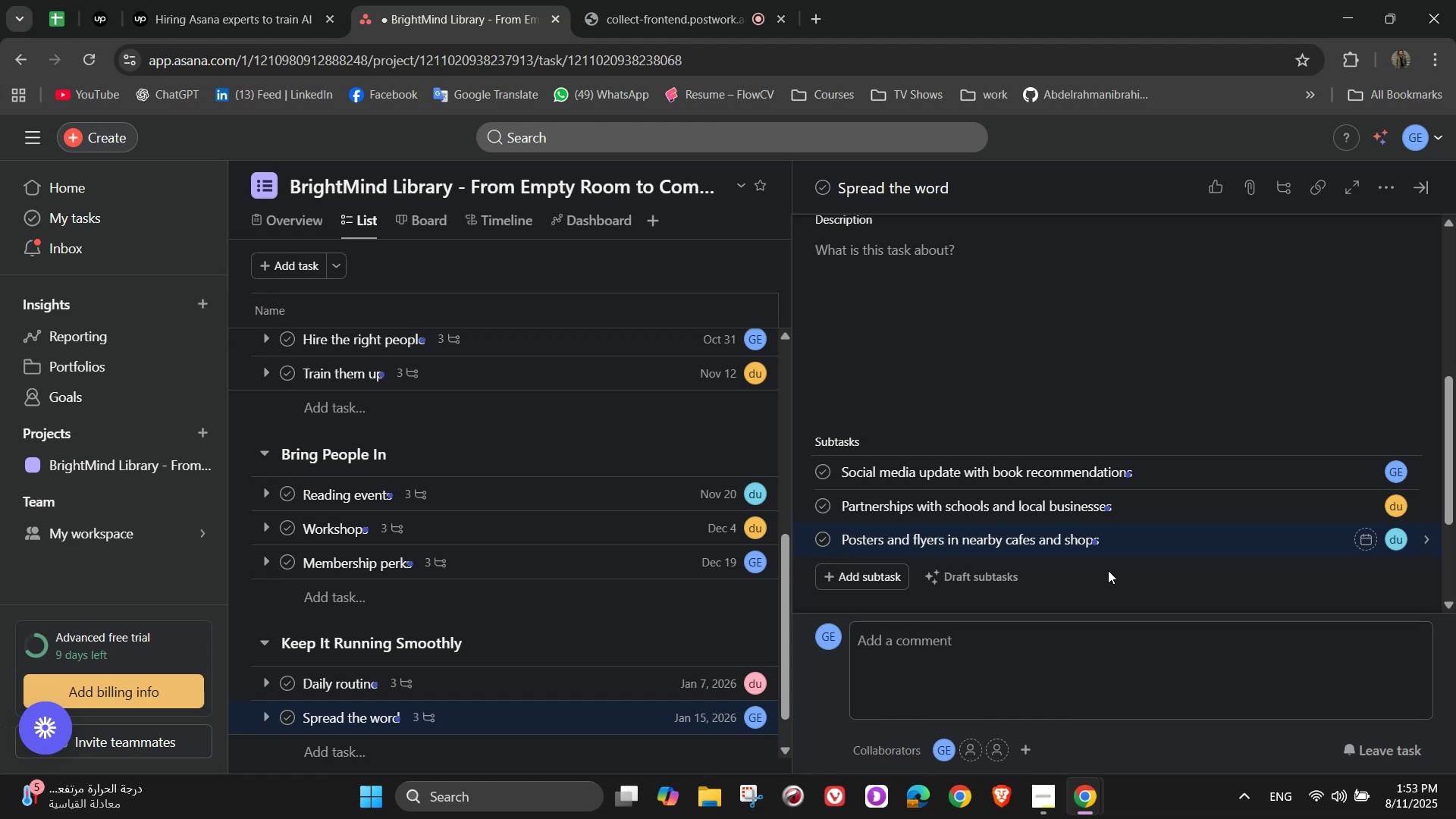 
wait(6.06)
 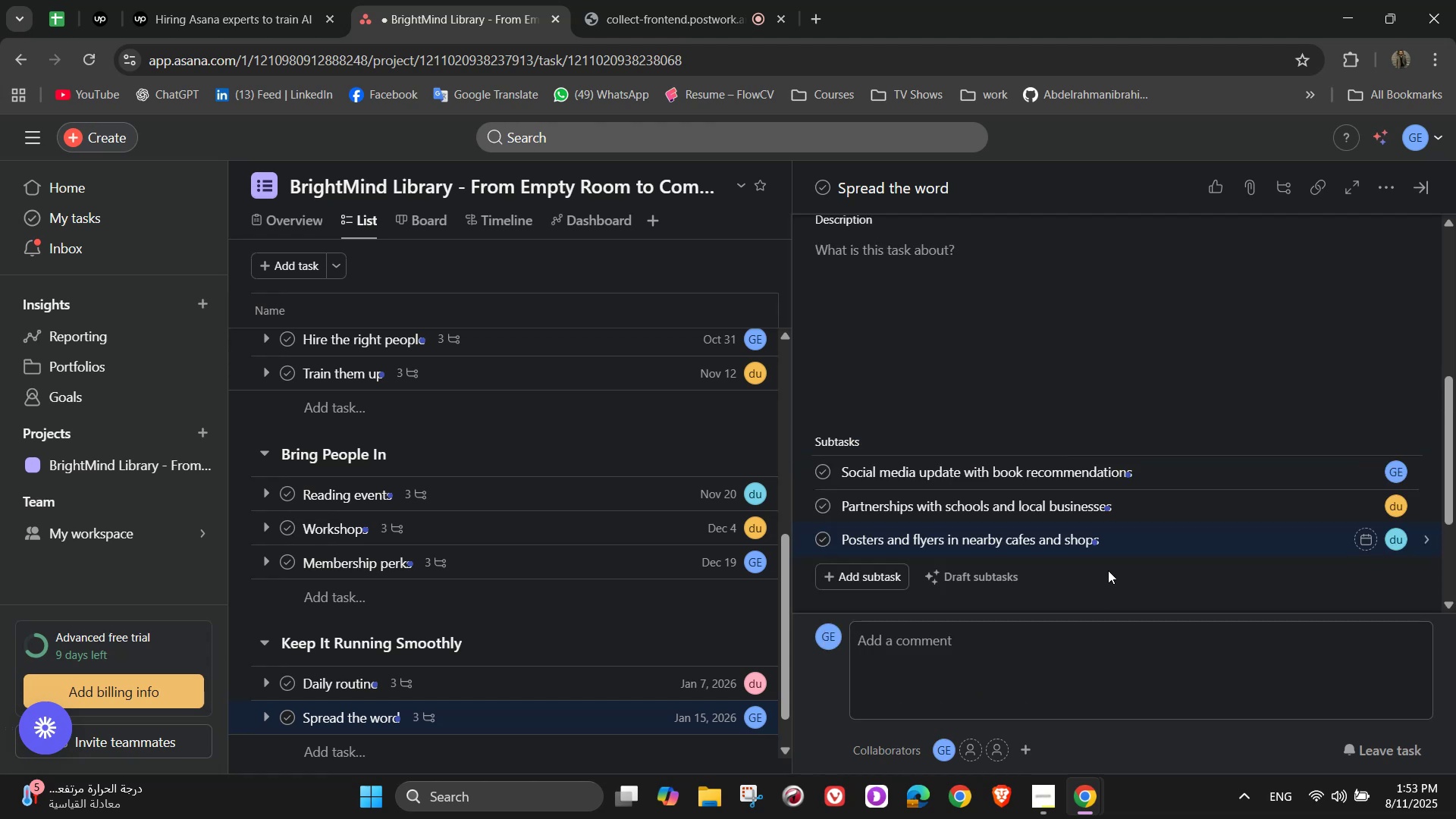 
scroll: coordinate [1108, 570], scroll_direction: up, amount: 5.0
 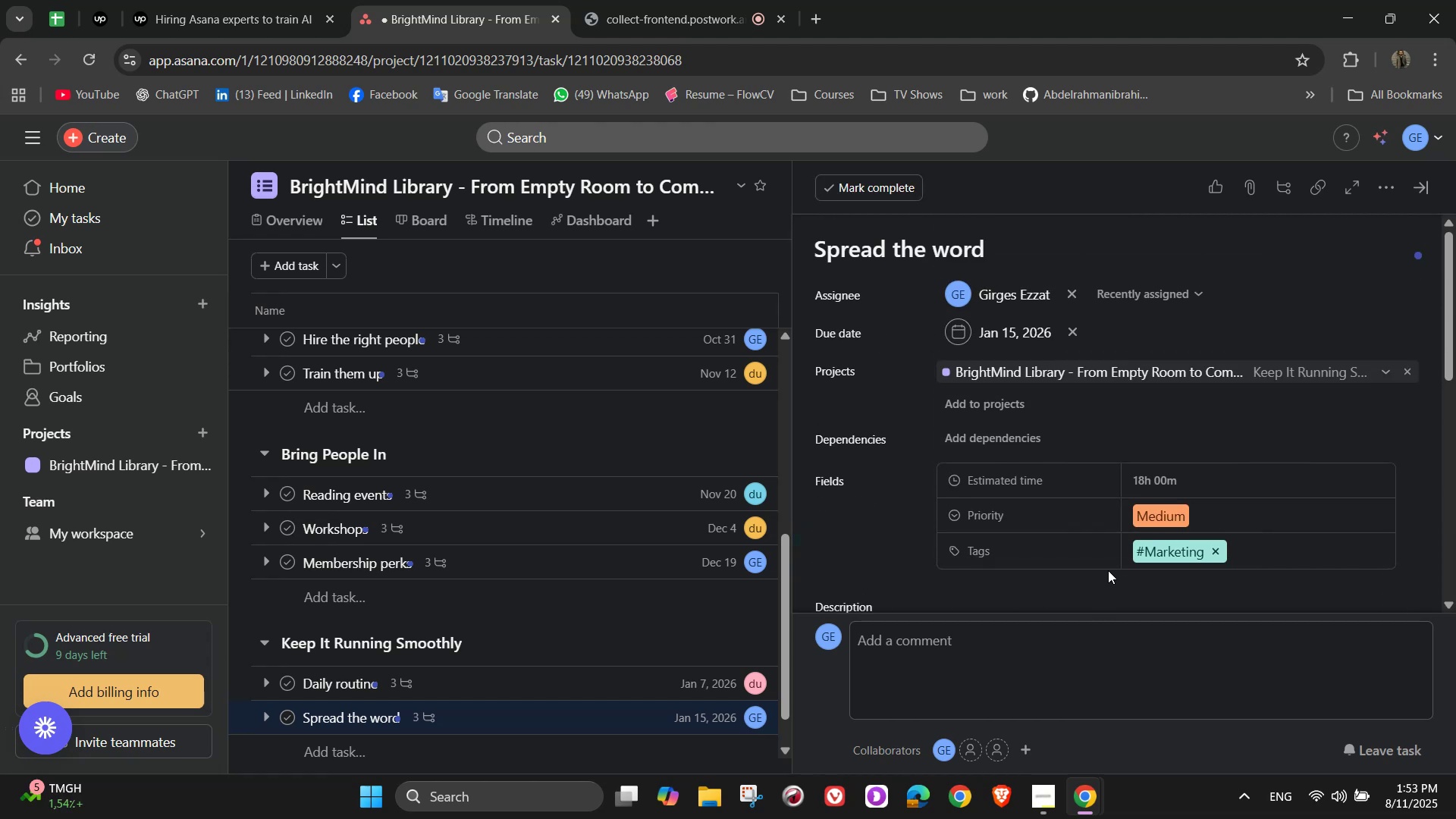 
wait(7.46)
 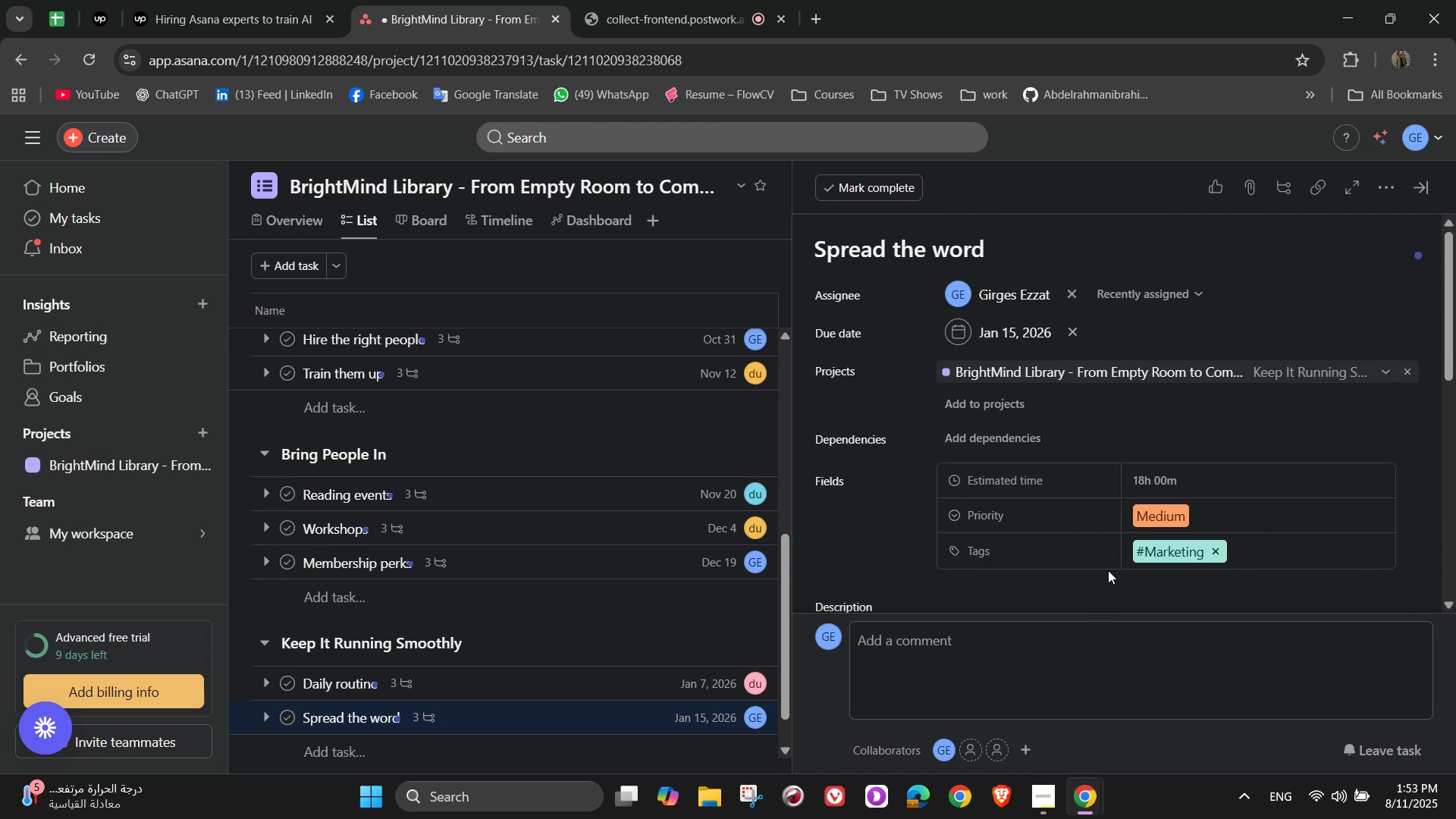 
left_click([1413, 193])
 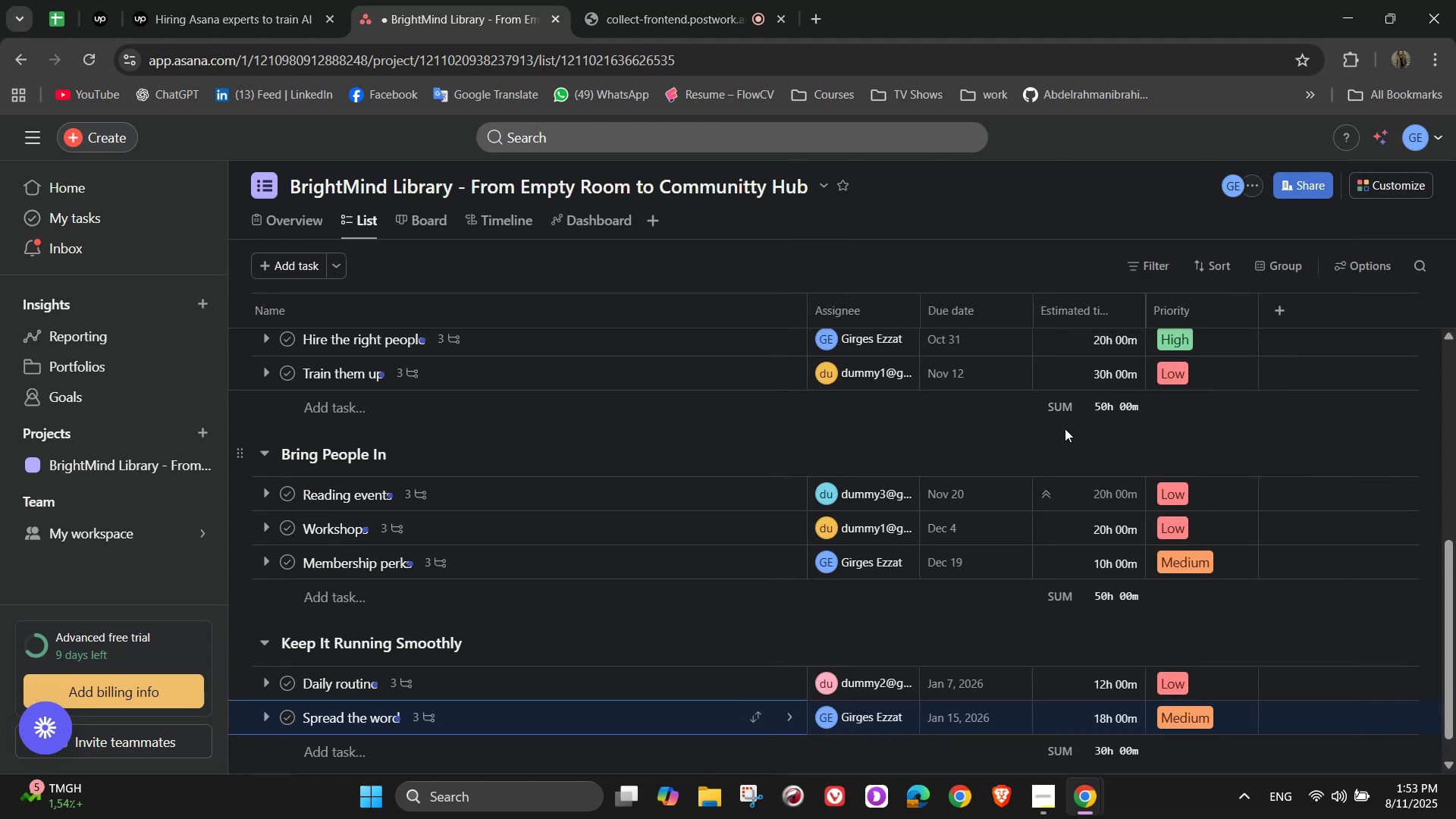 
scroll: coordinate [1065, 428], scroll_direction: down, amount: 3.0
 